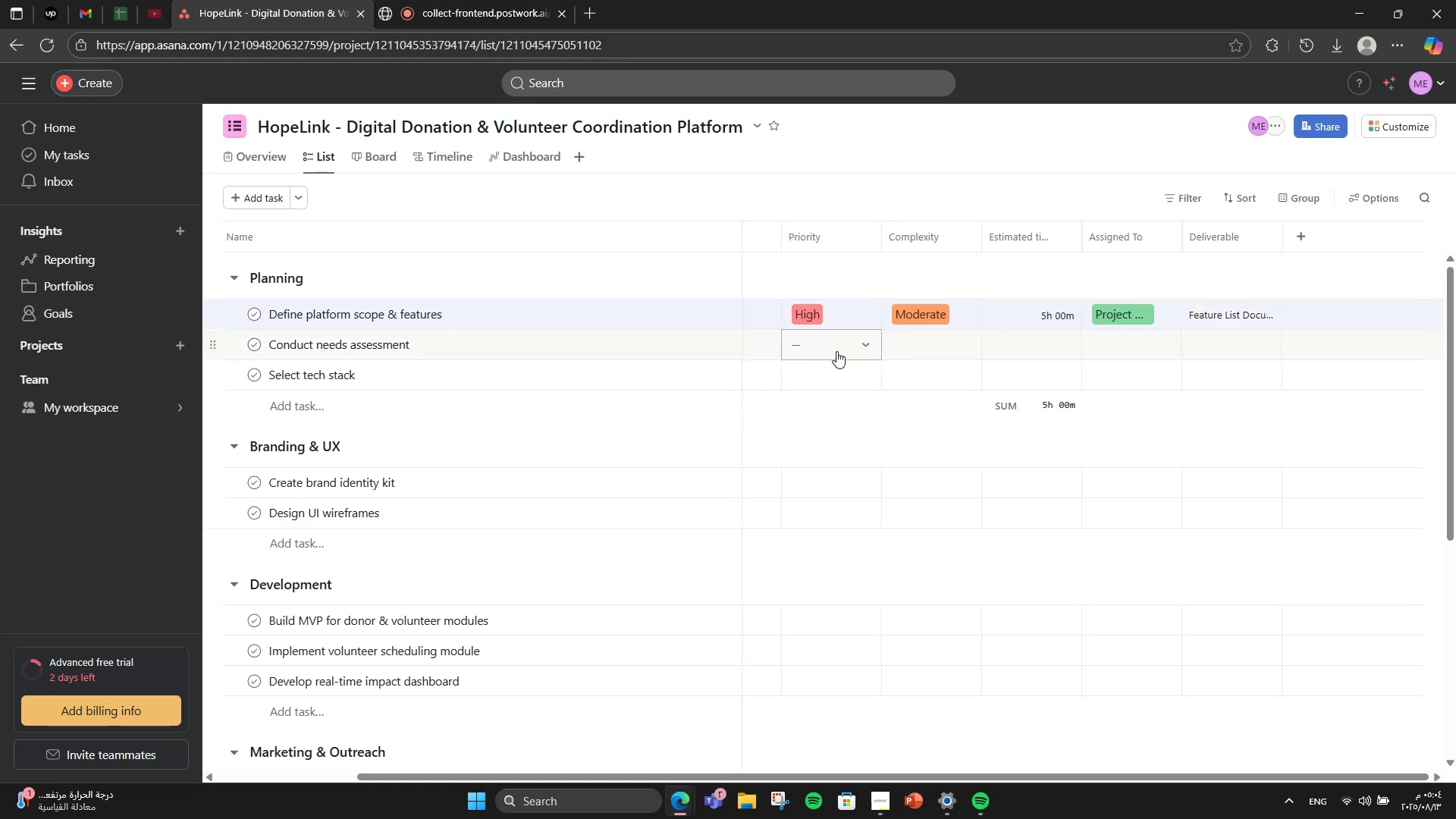 
wait(5.31)
 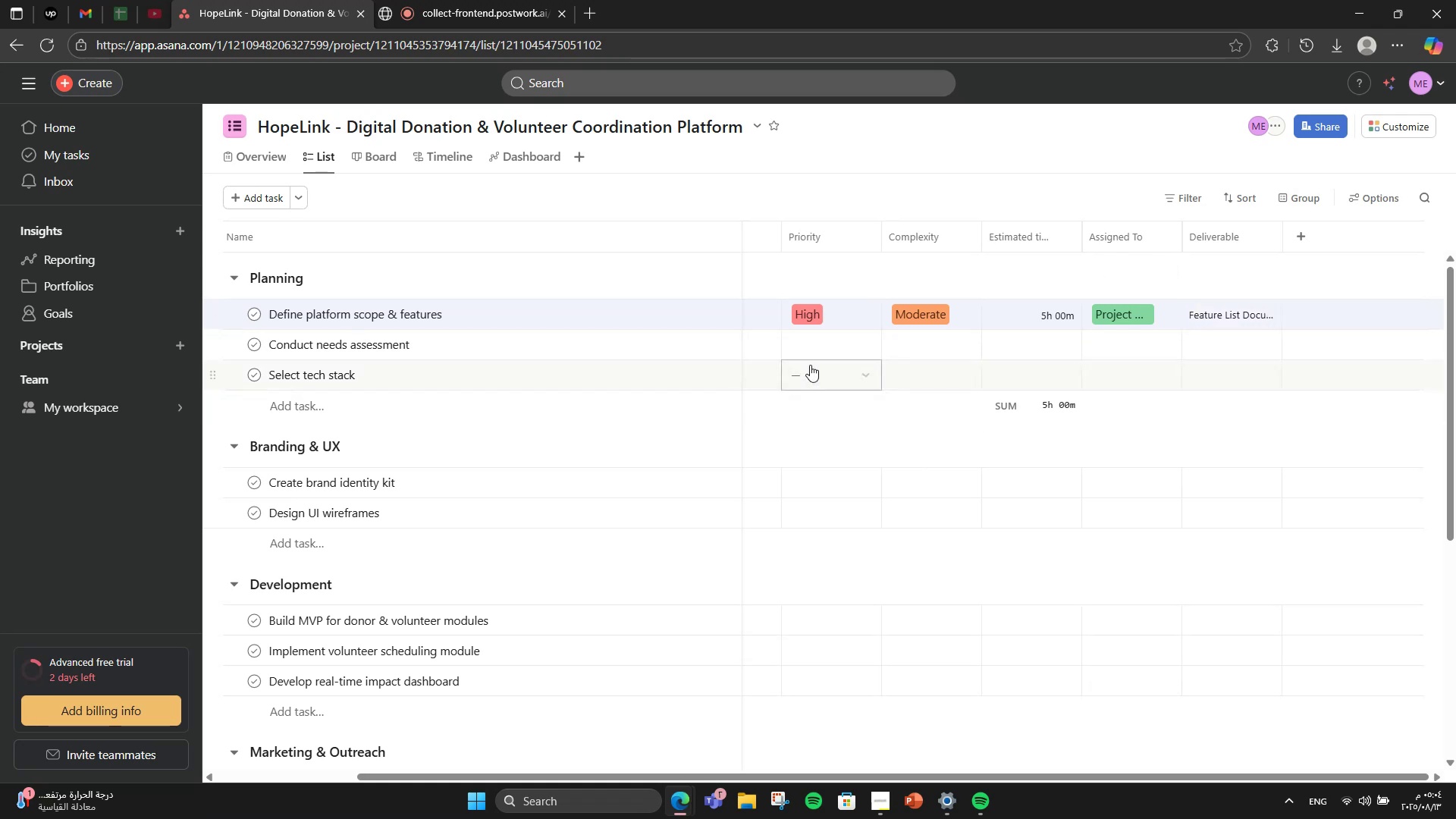 
left_click([836, 351])
 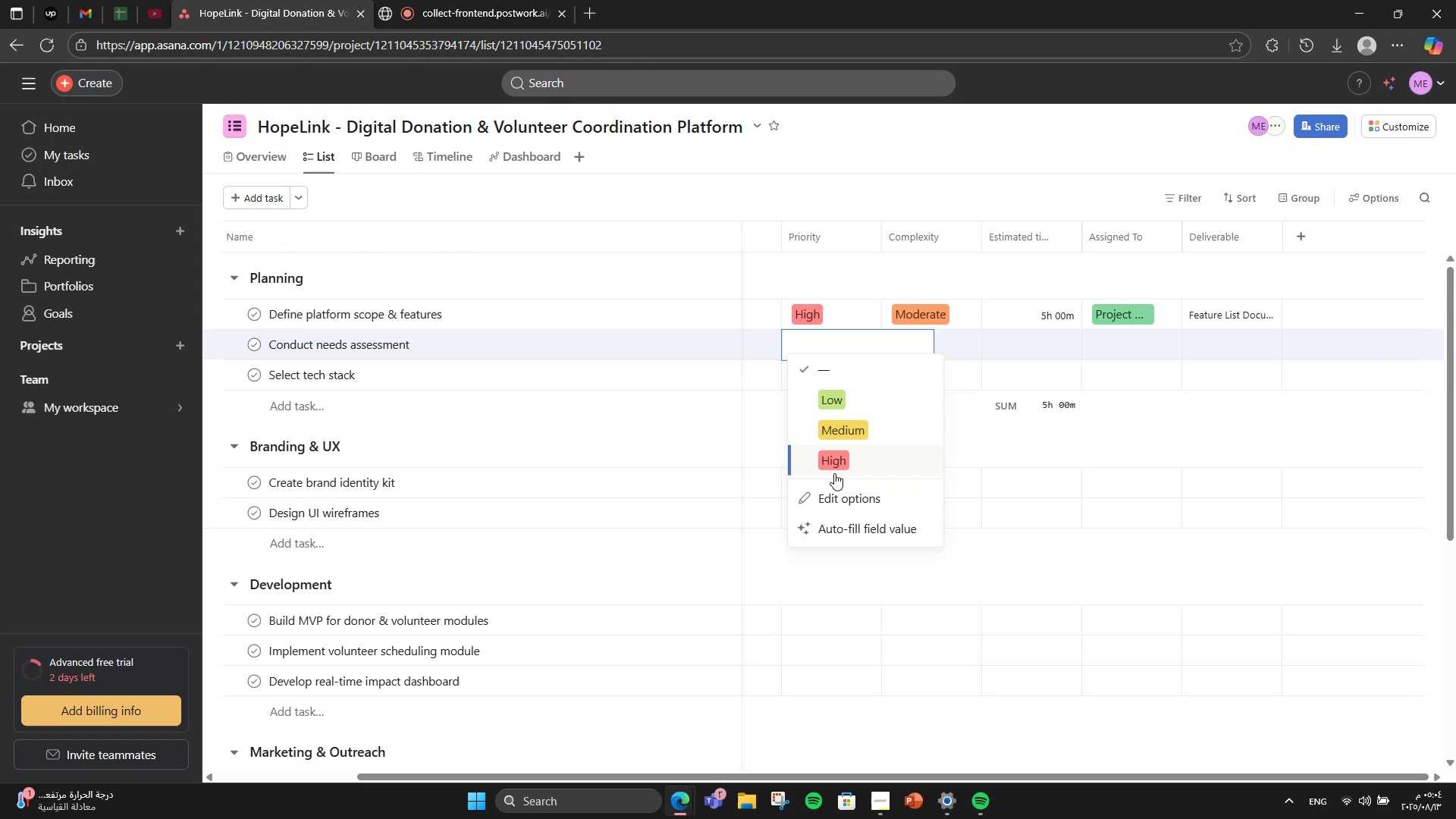 
left_click([834, 473])
 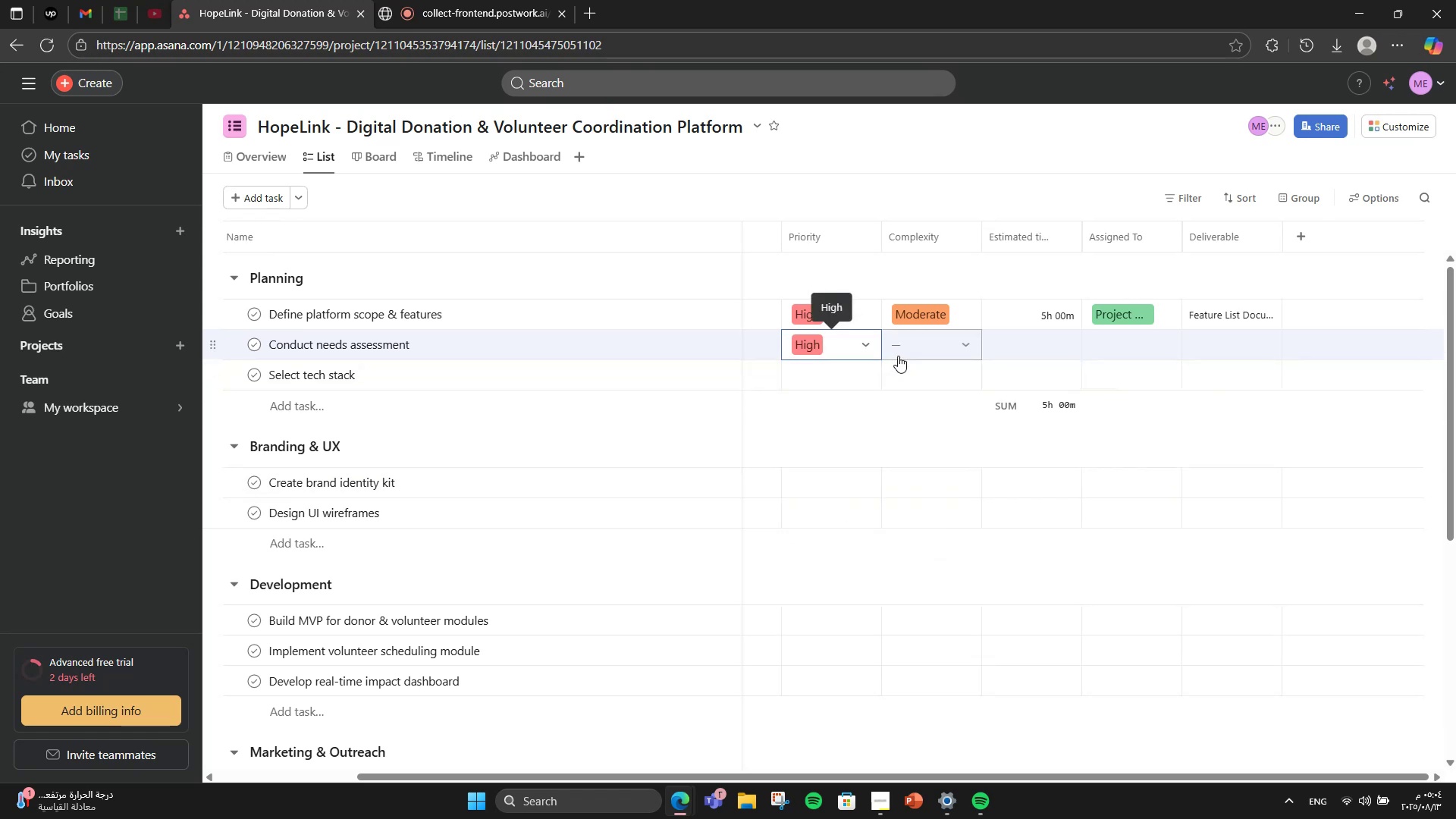 
left_click([898, 355])
 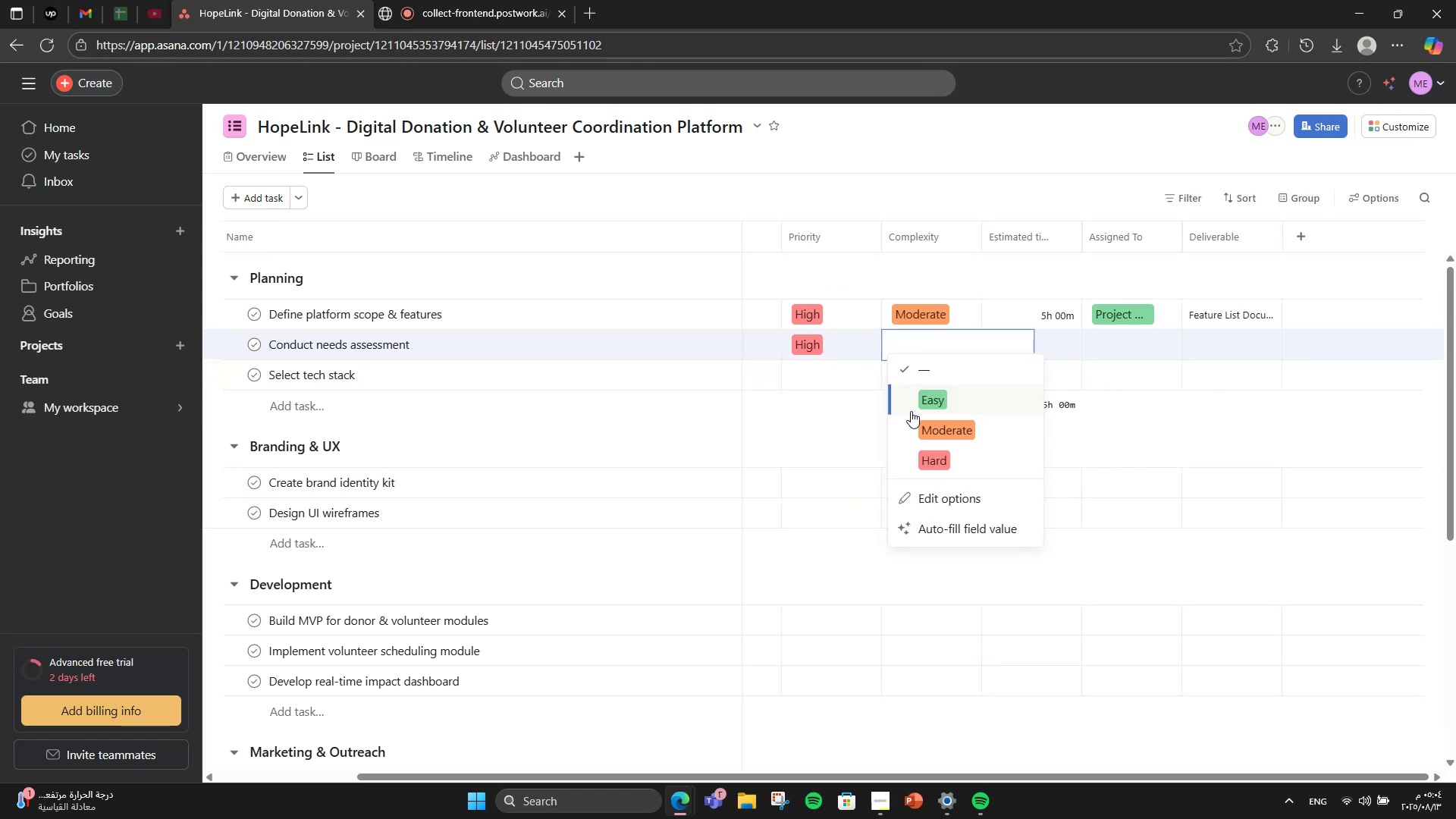 
left_click([915, 434])
 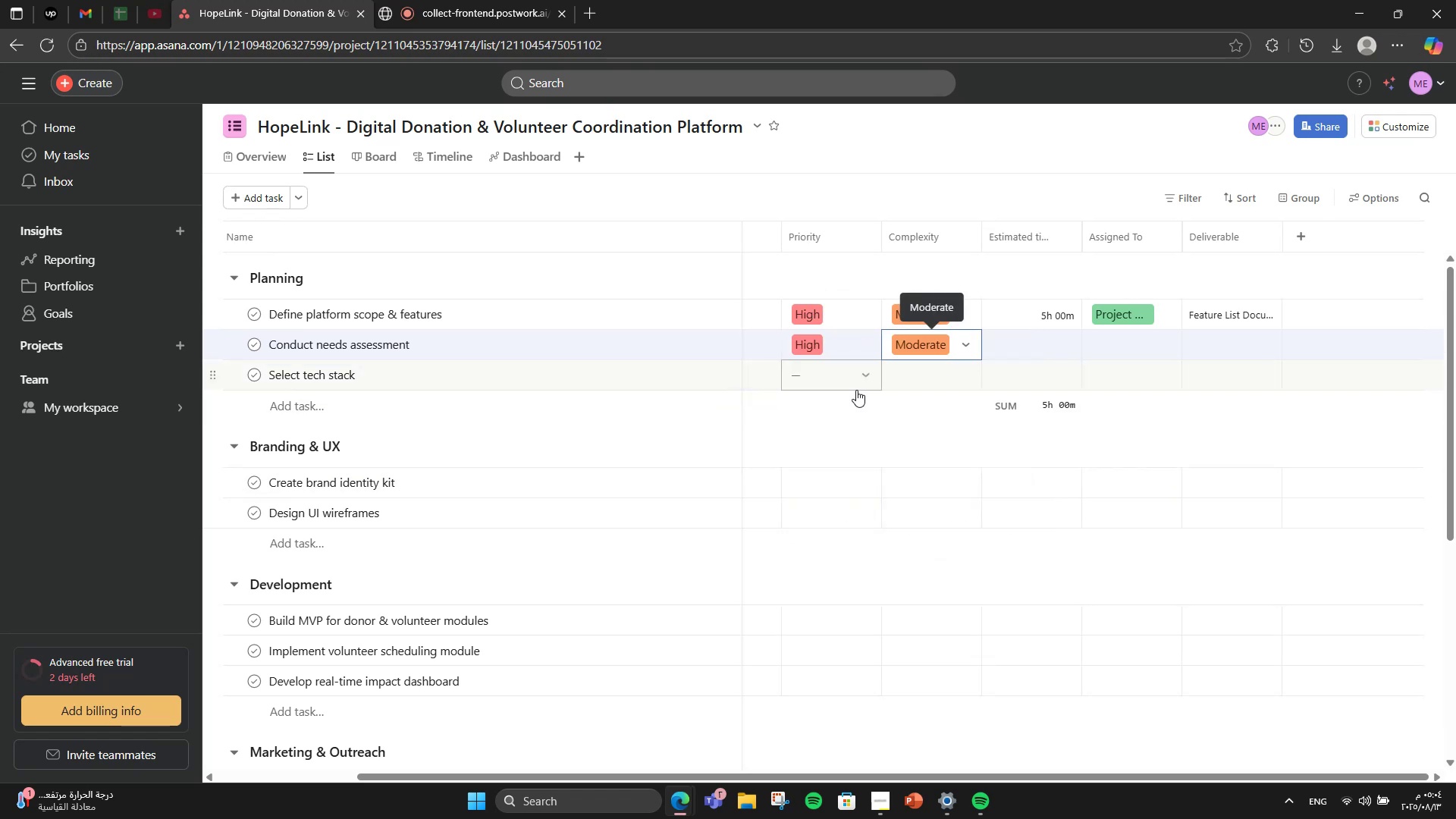 
left_click([856, 390])
 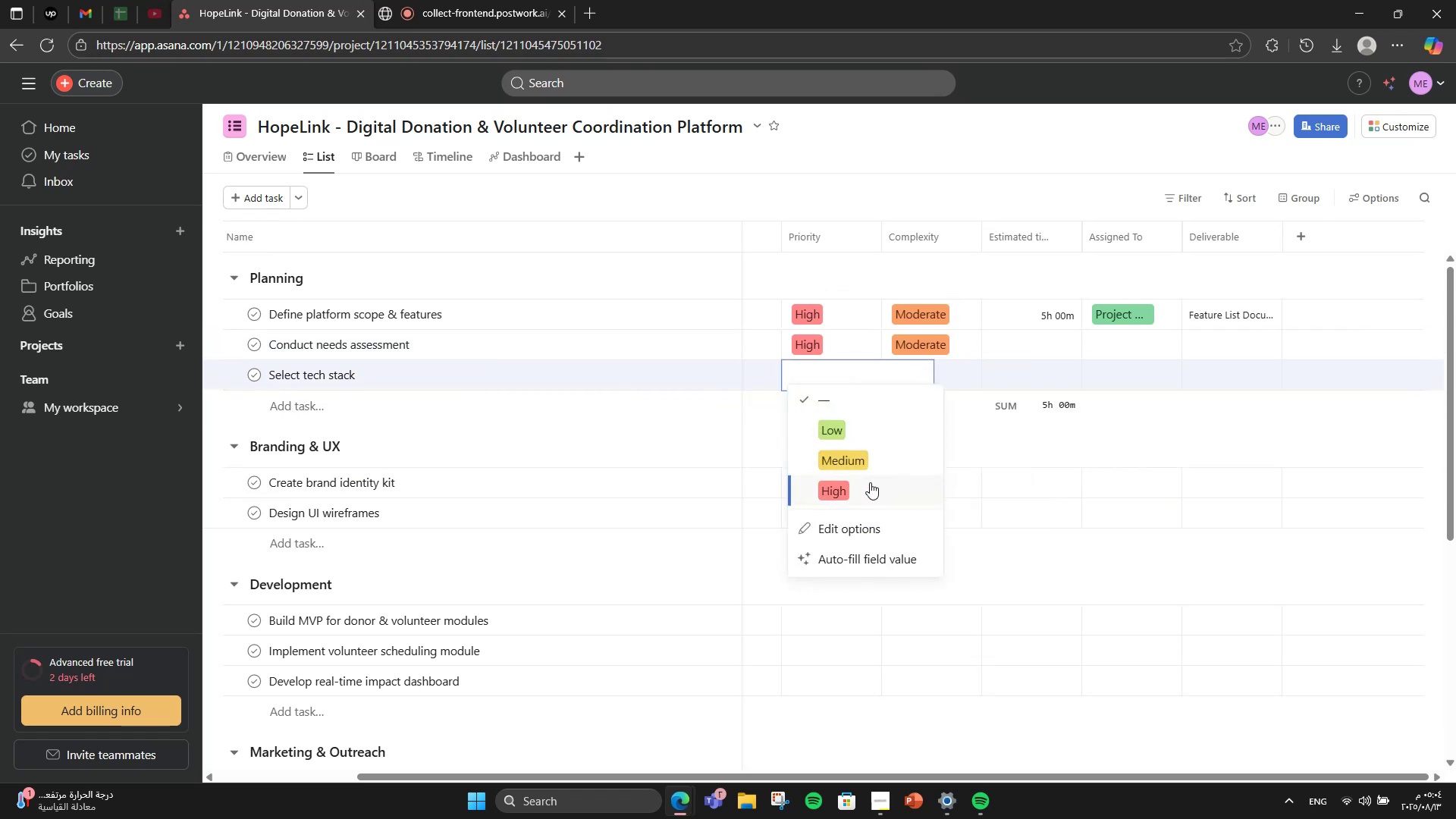 
left_click([870, 482])
 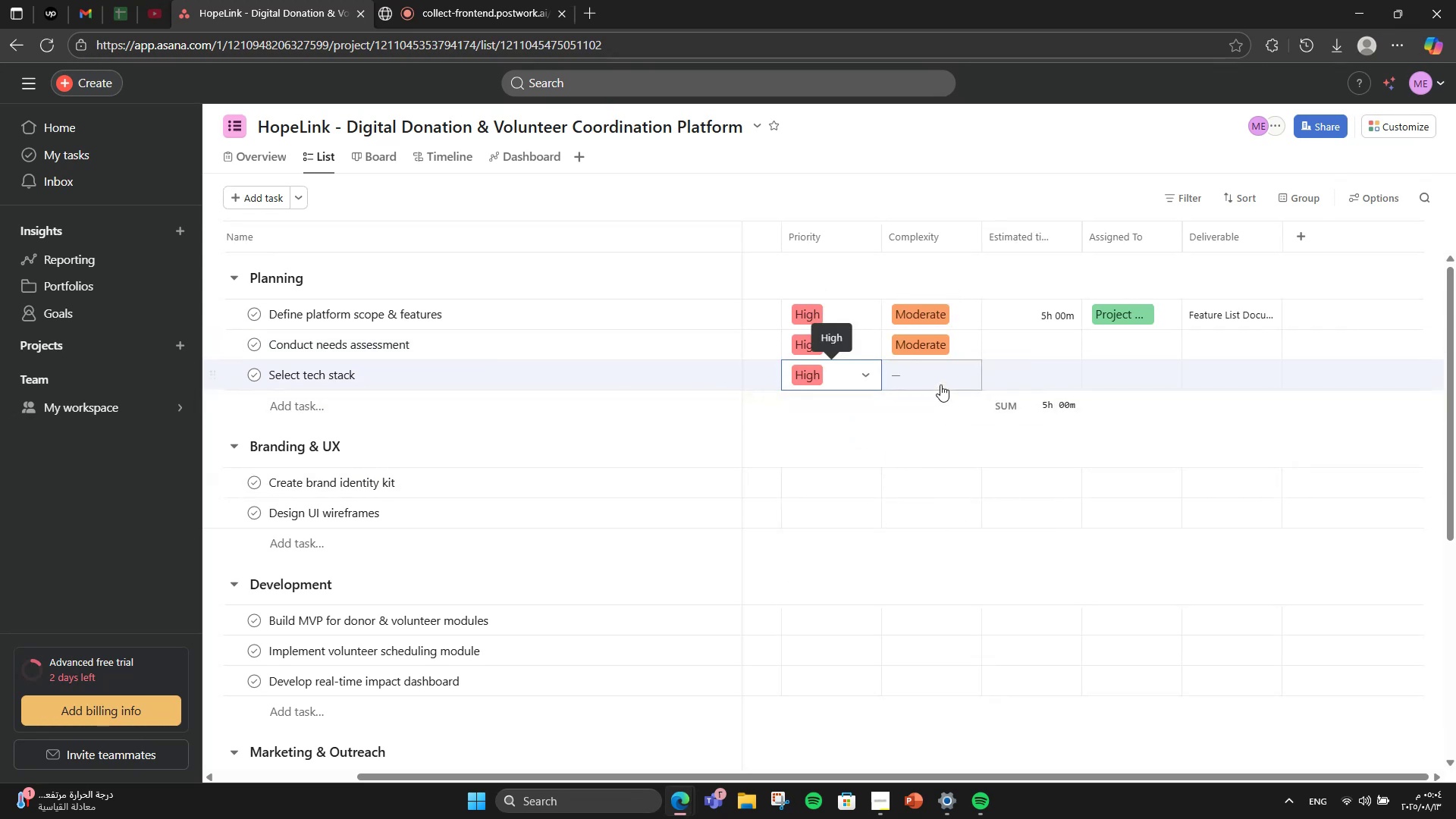 
left_click([935, 371])
 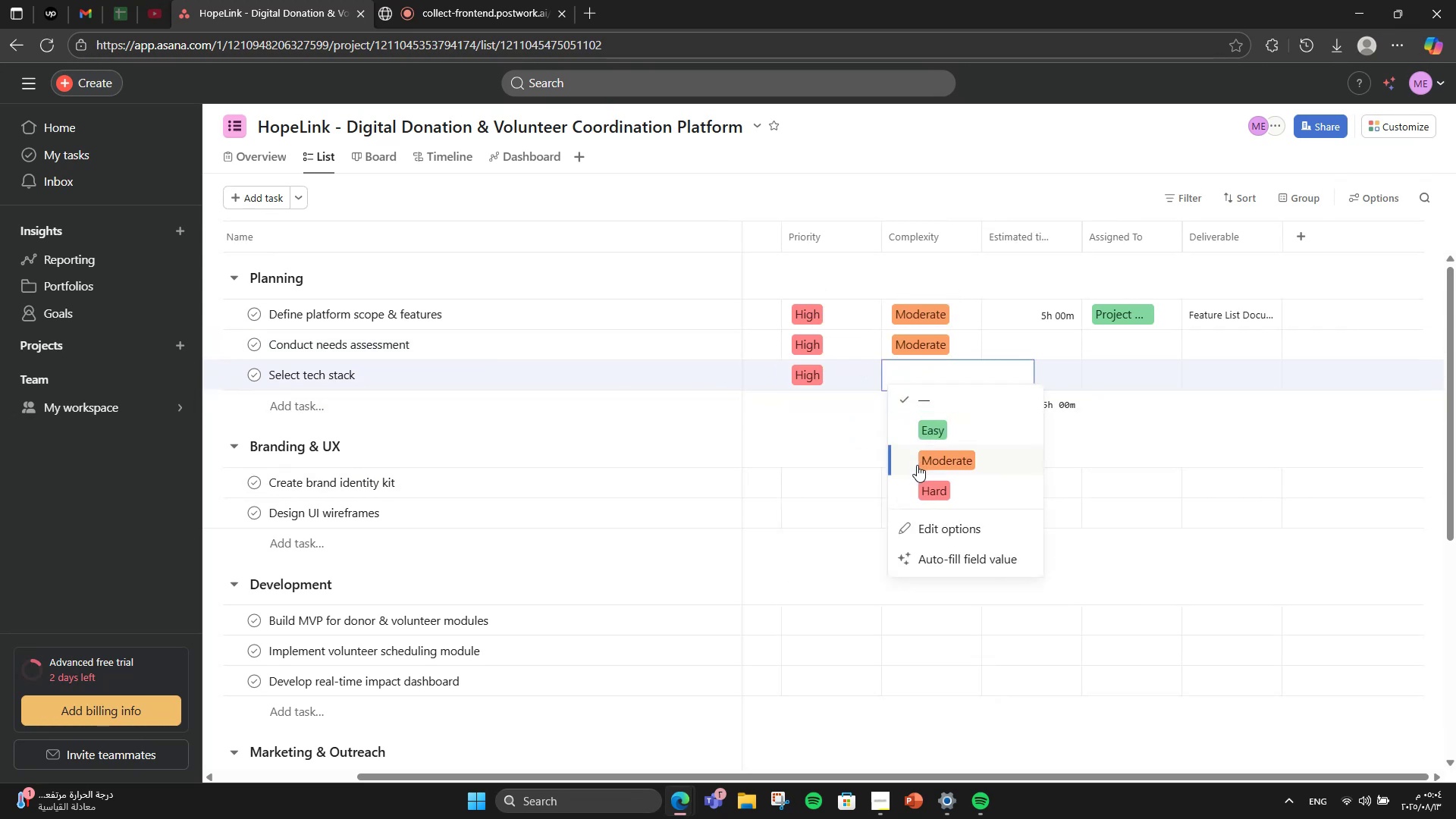 
left_click([917, 465])
 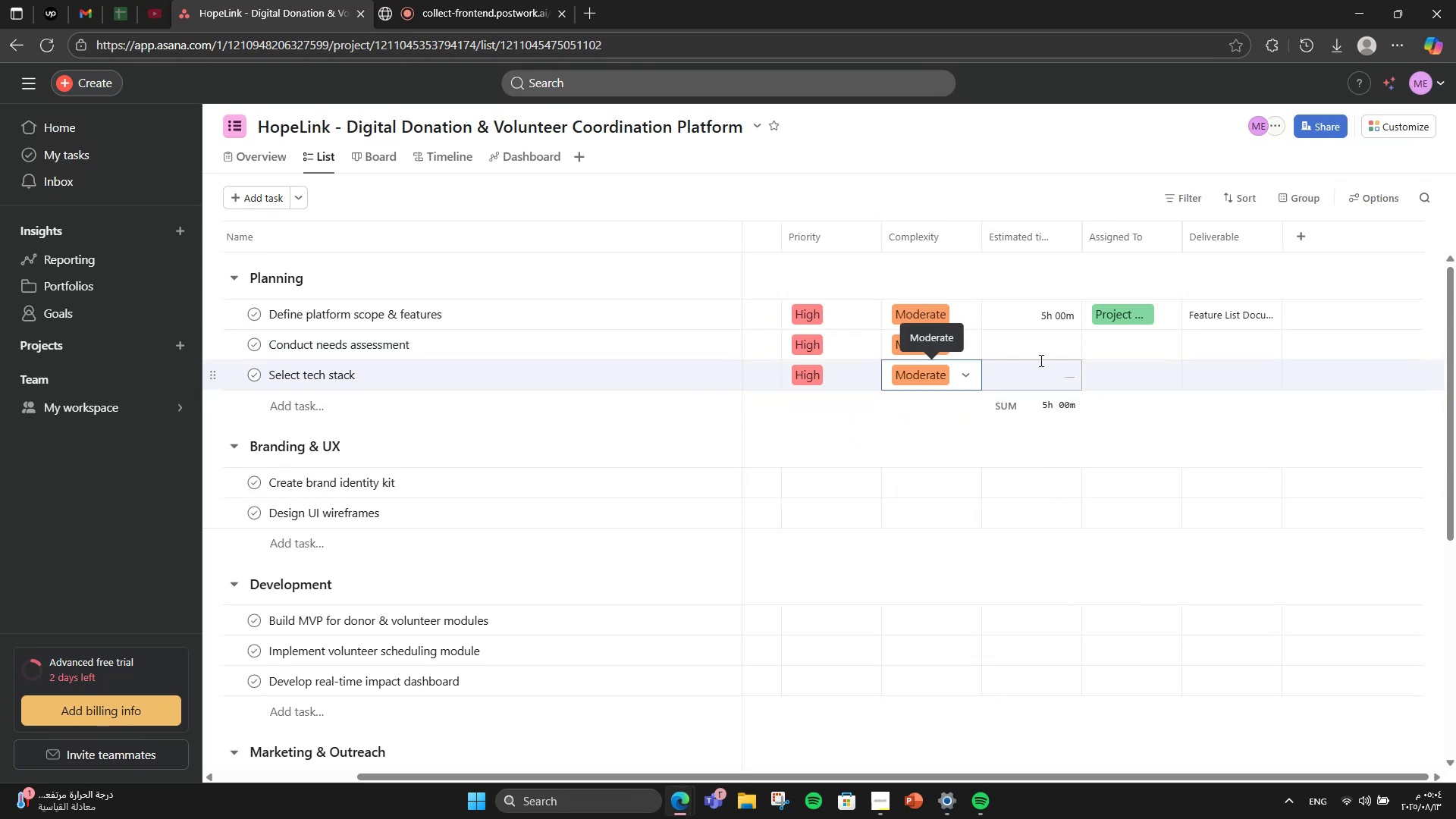 
left_click([1039, 347])
 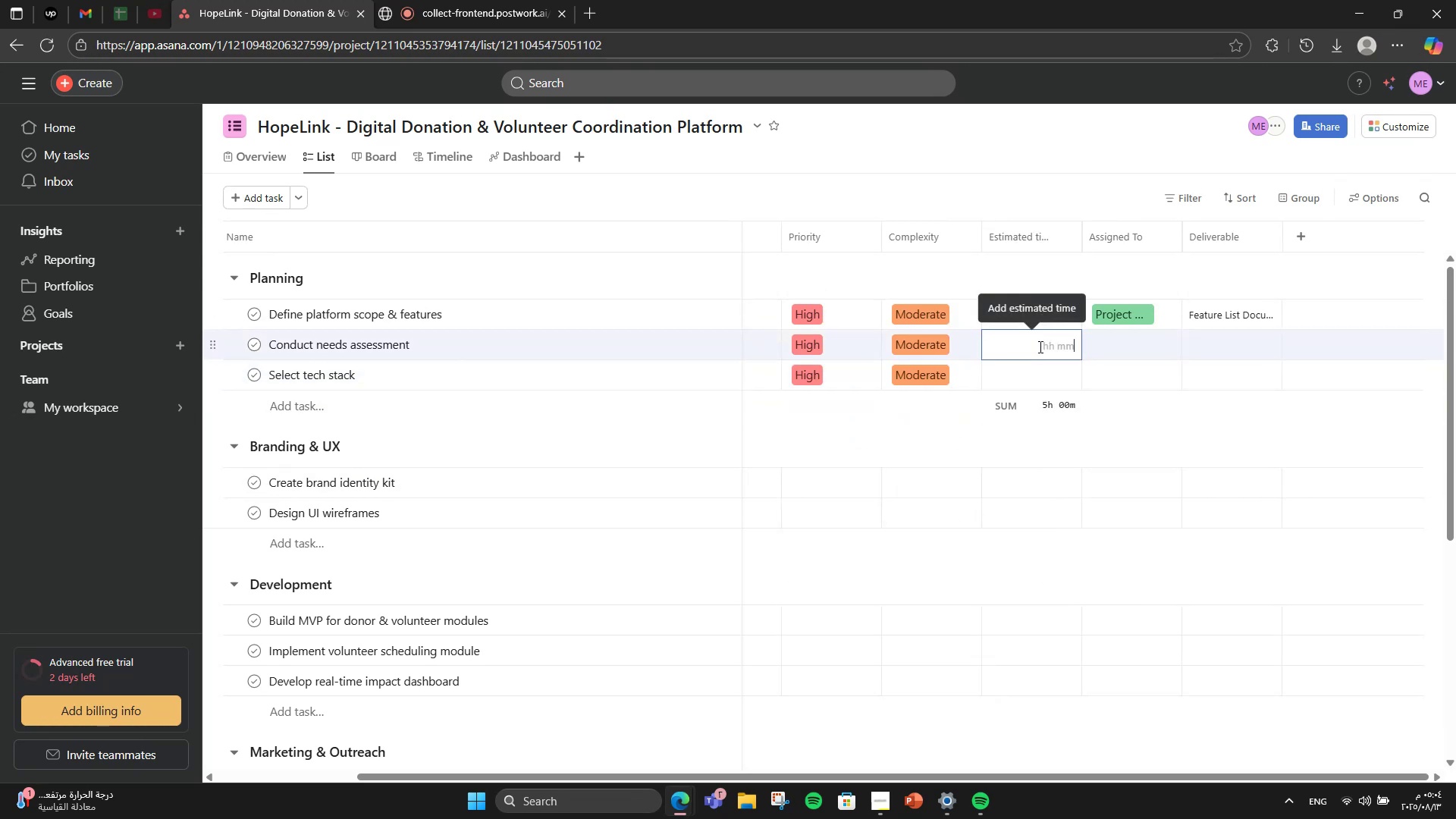 
key(Numpad6)
 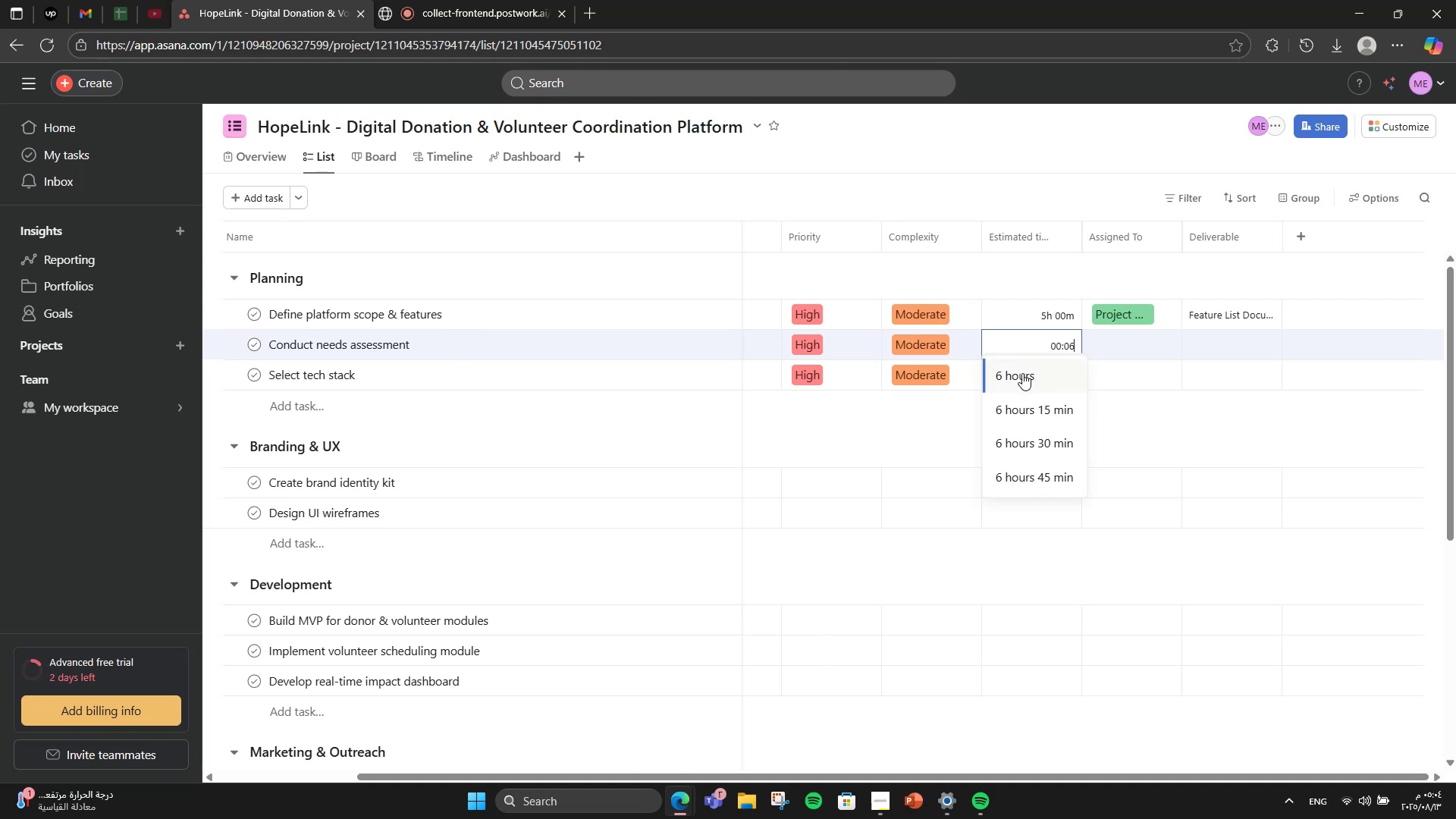 
double_click([1022, 373])
 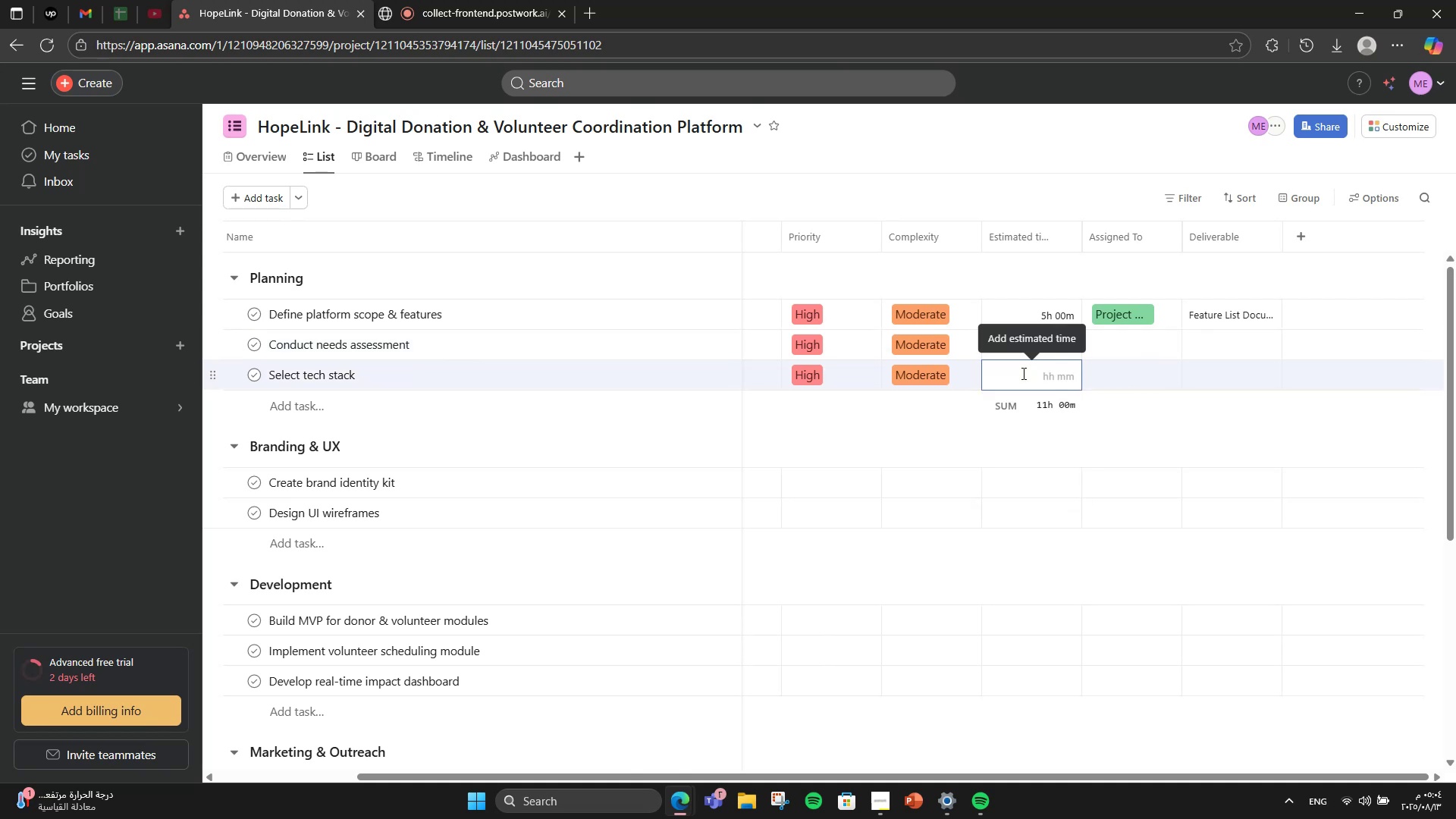 
key(Numpad4)
 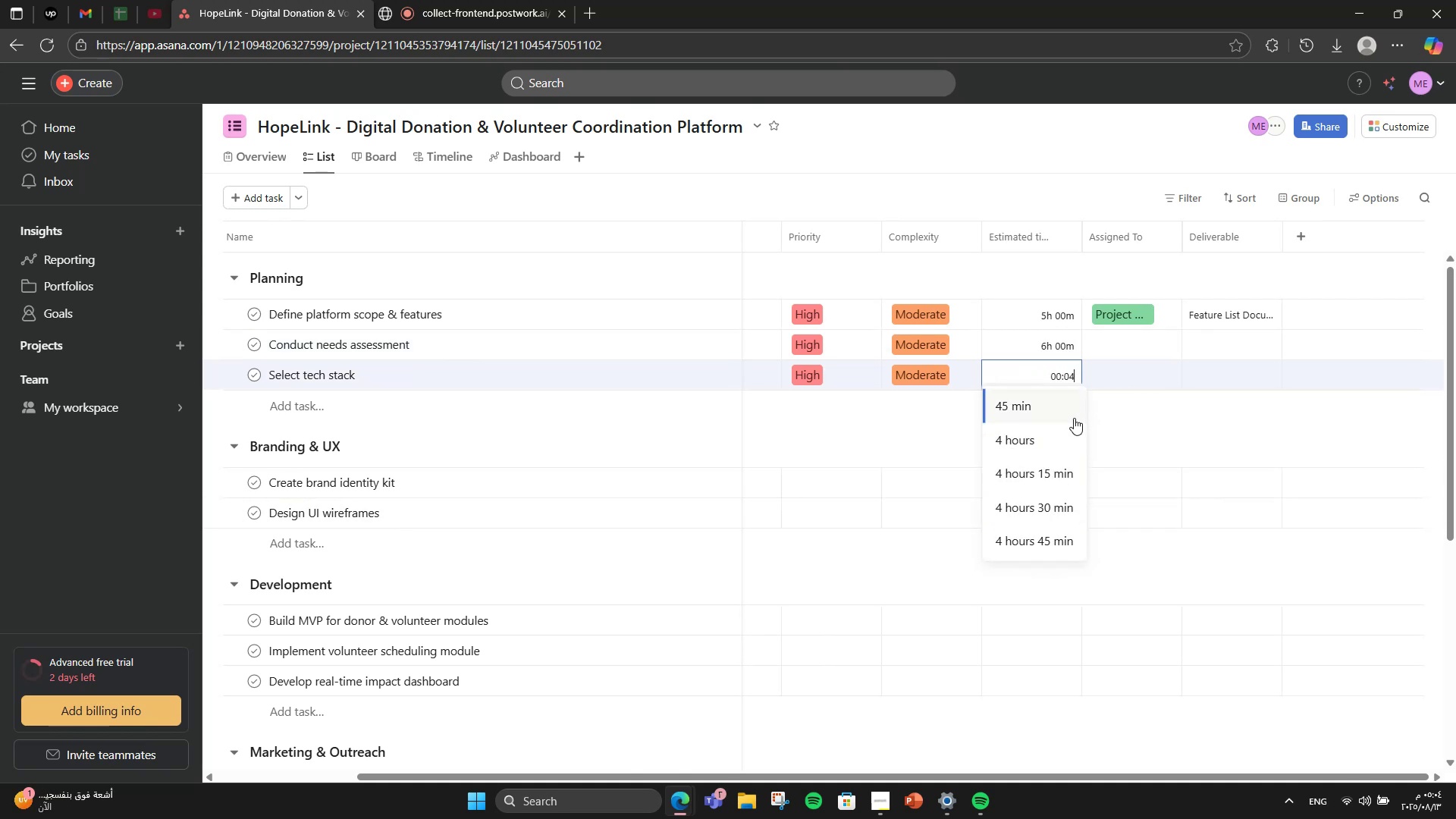 
left_click([1068, 427])
 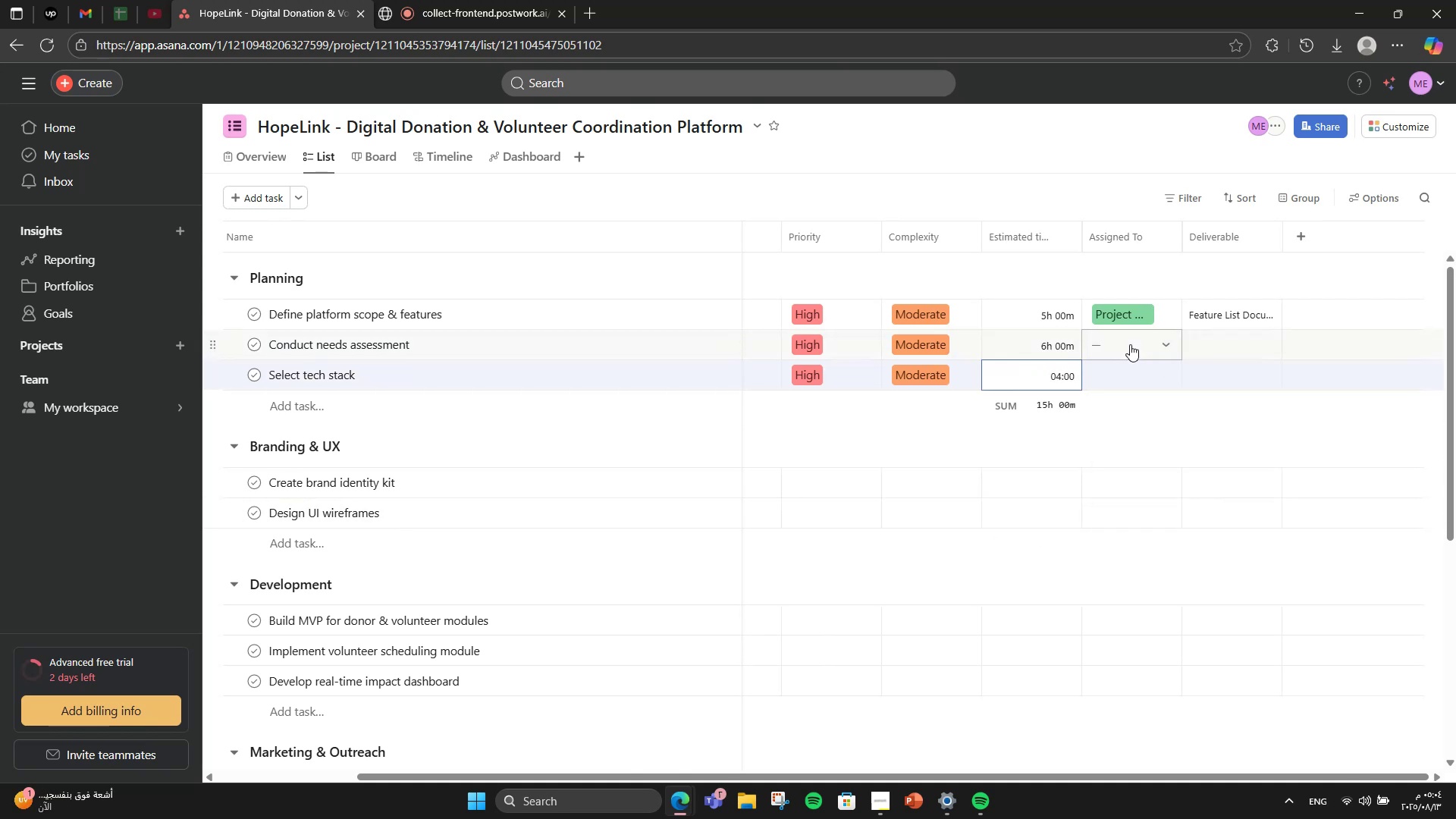 
left_click([1130, 344])
 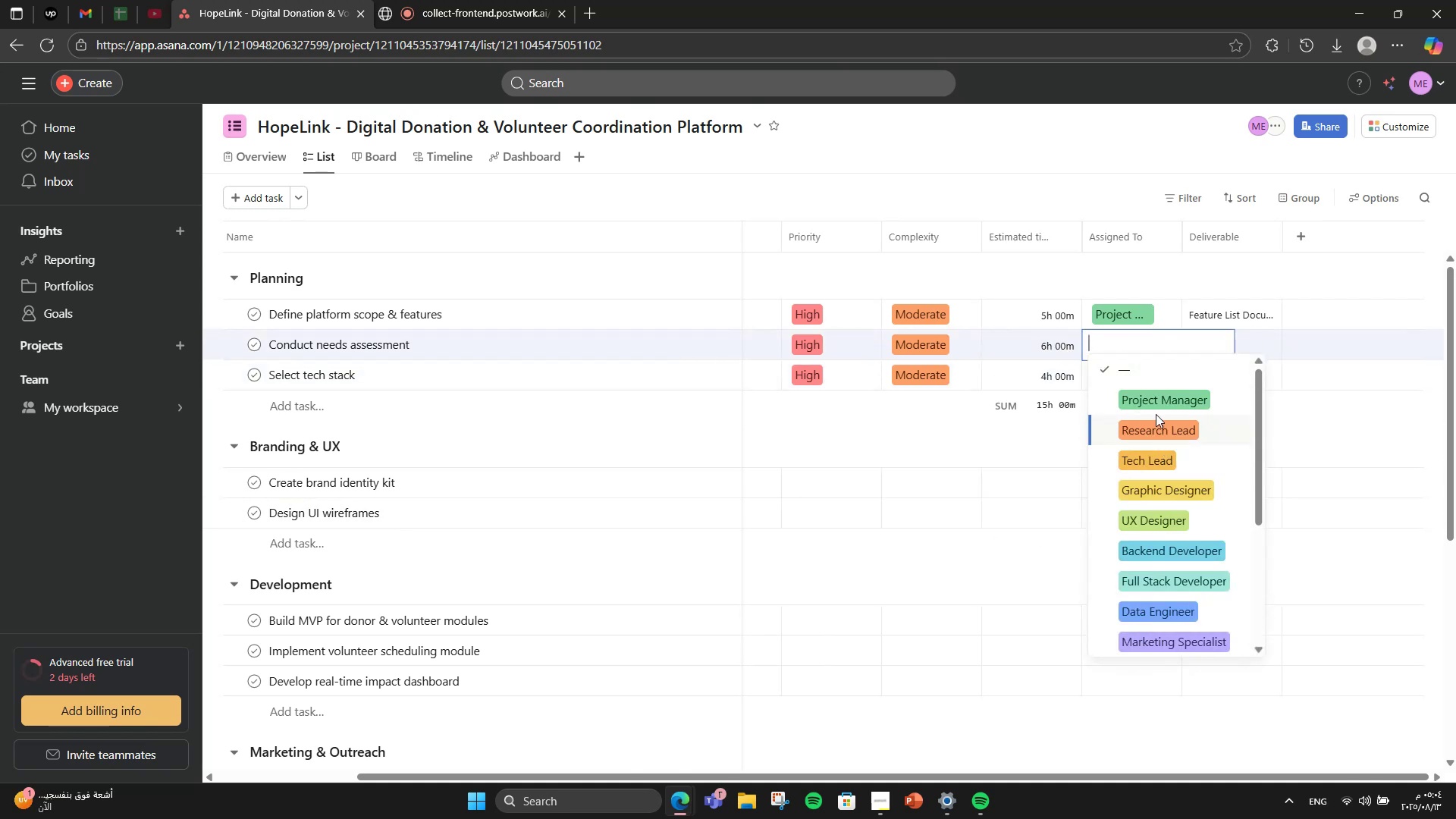 
double_click([1119, 366])
 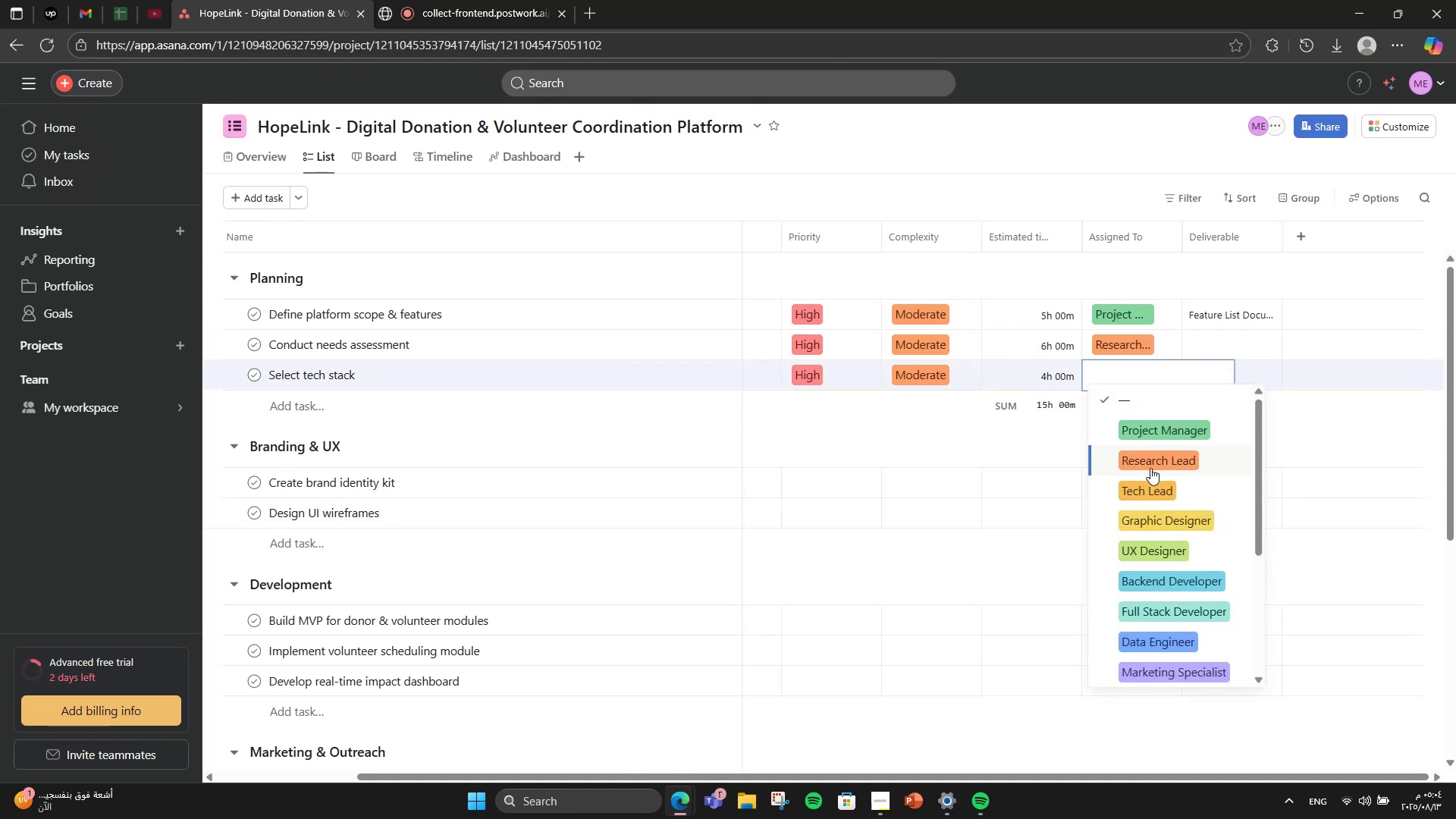 
left_click([1150, 490])
 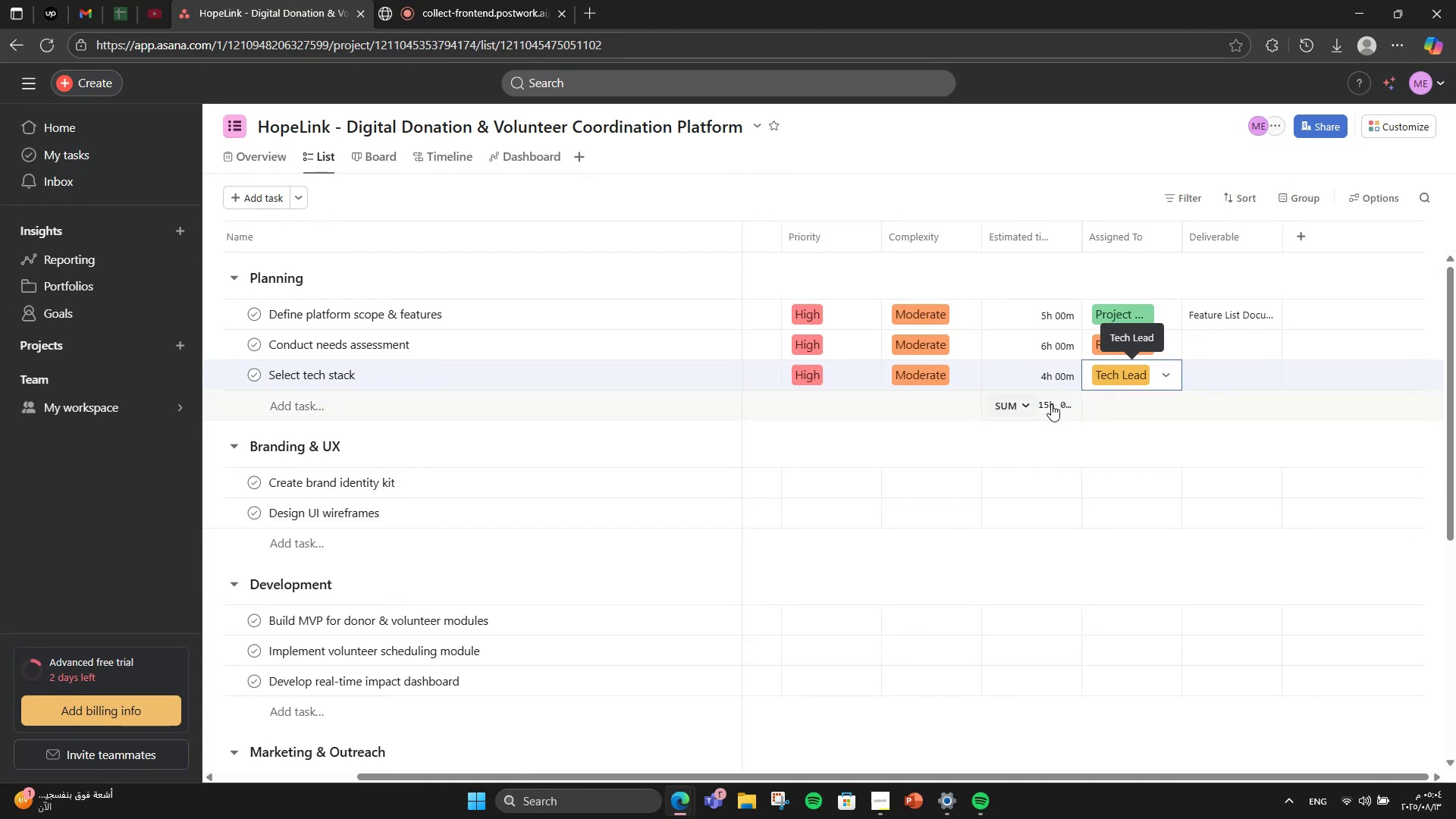 
left_click([1042, 400])
 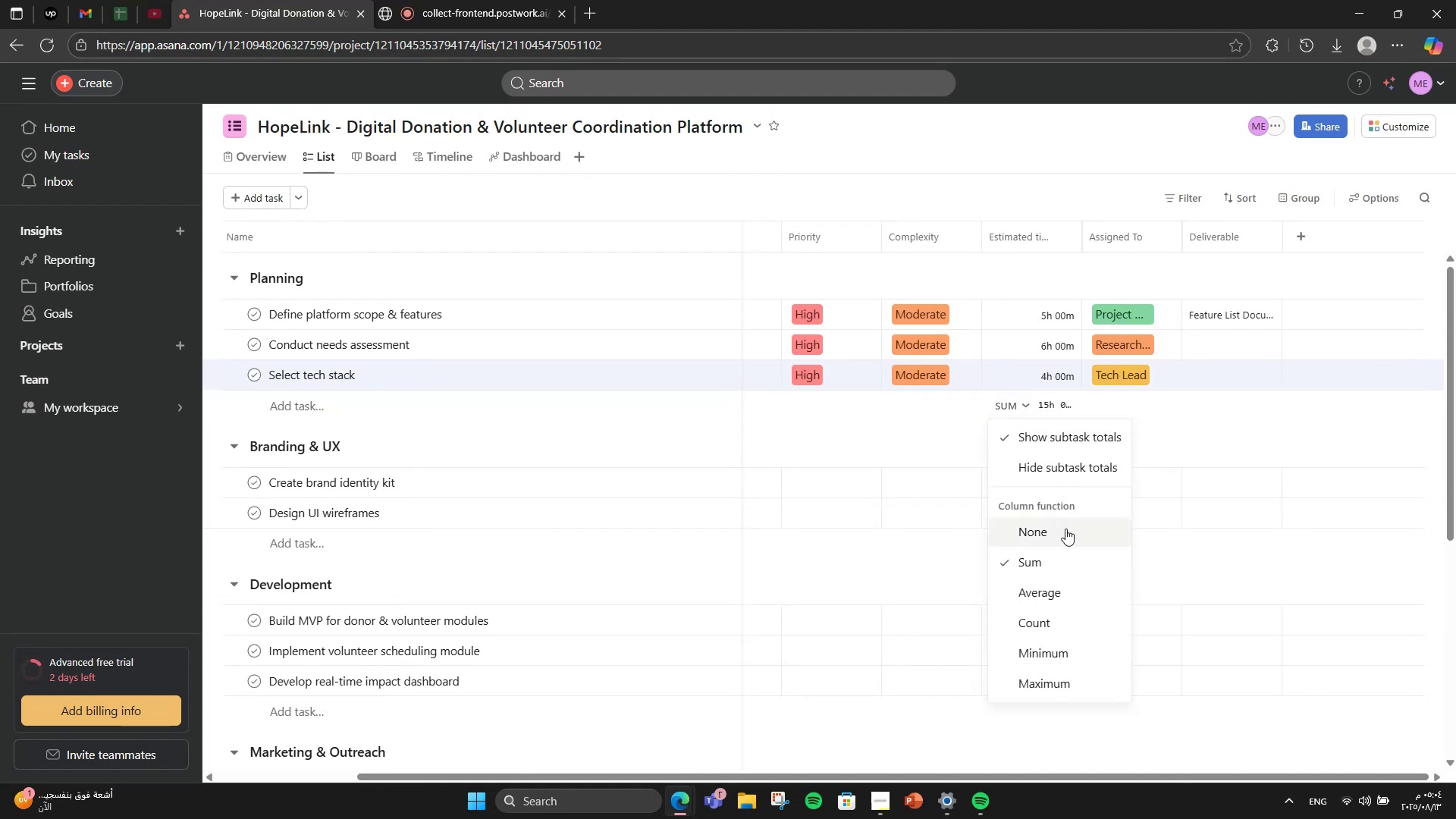 
left_click([1065, 529])
 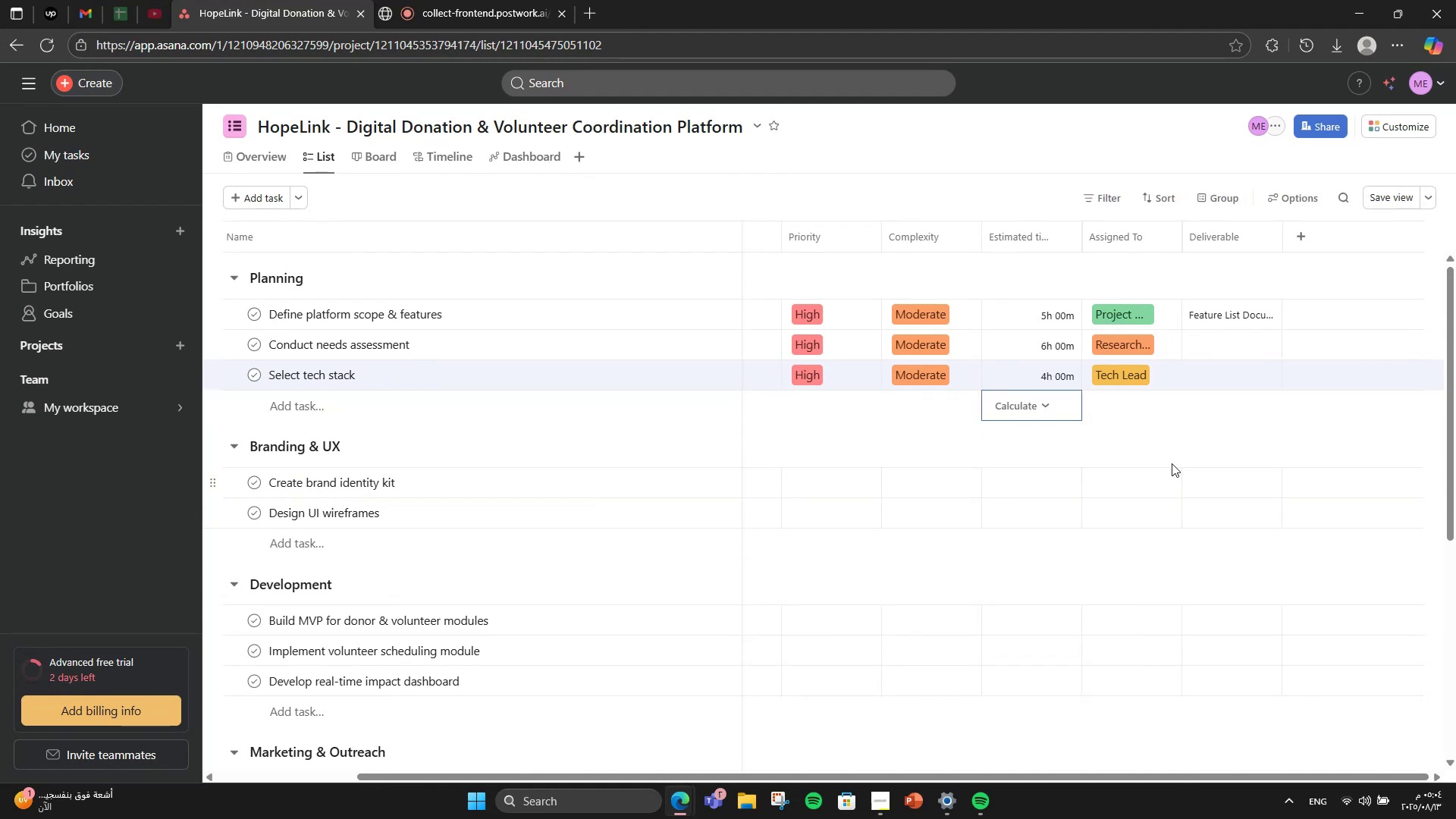 
left_click([1172, 463])
 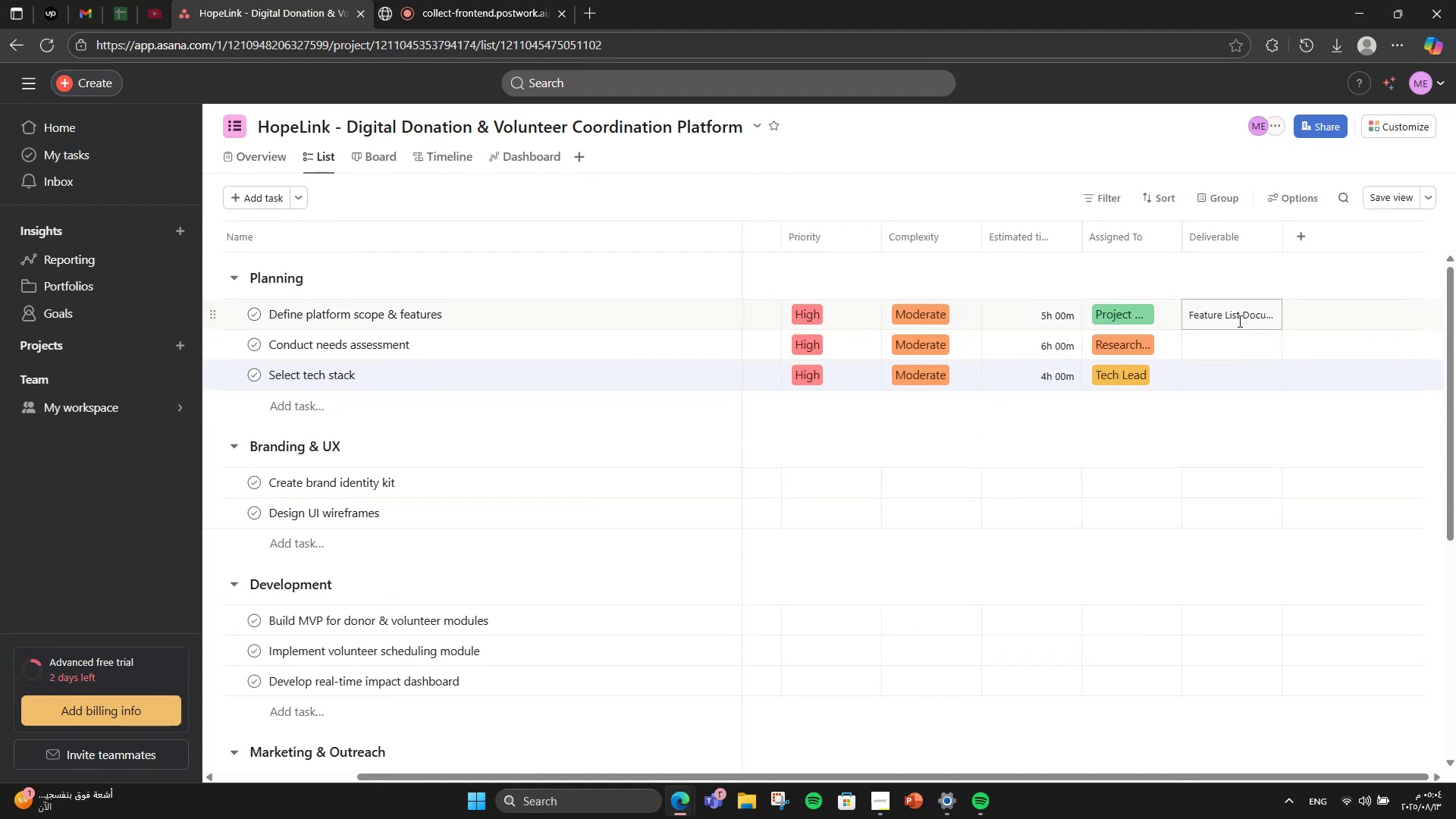 
left_click([1221, 349])
 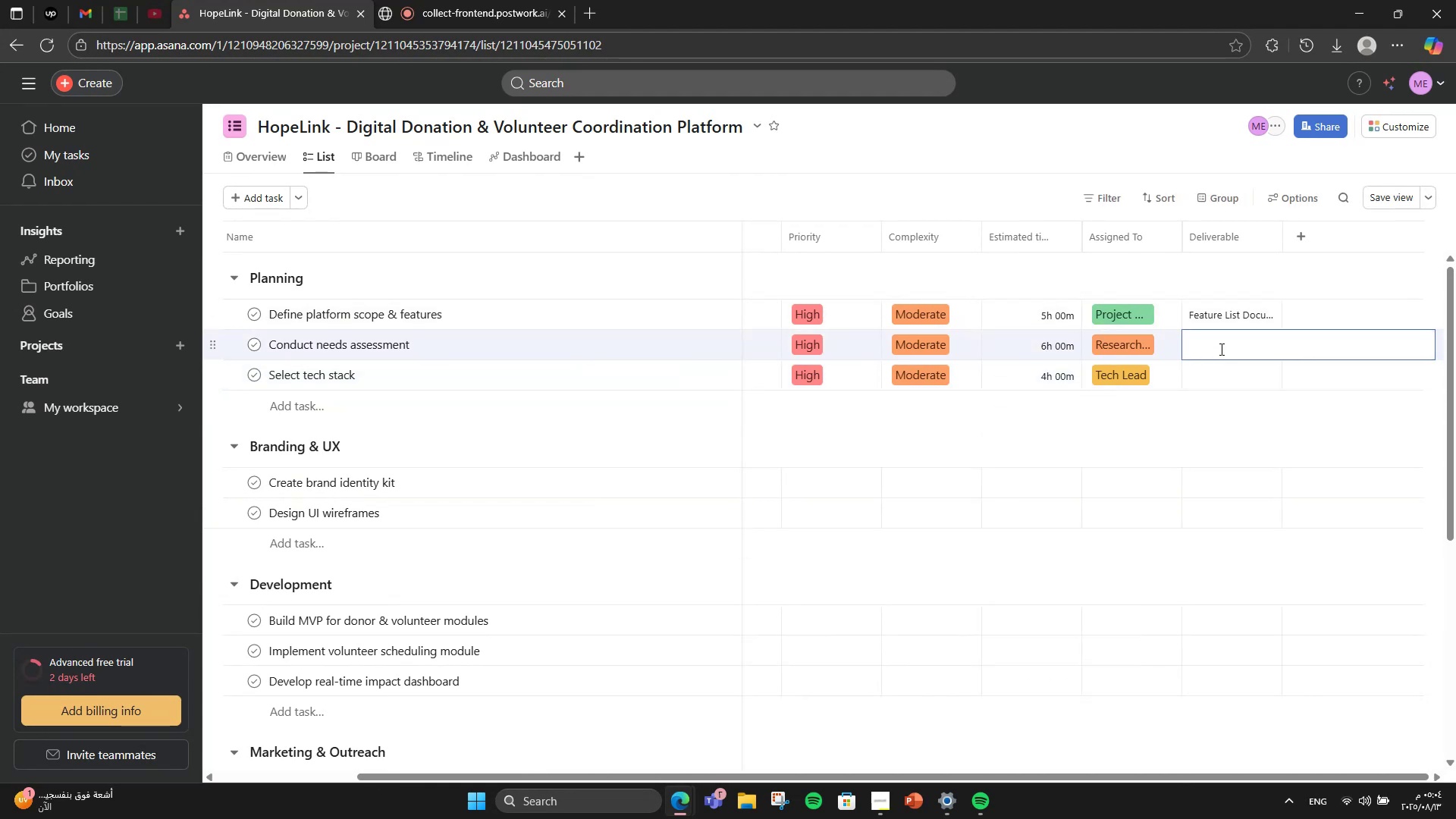 
wait(6.55)
 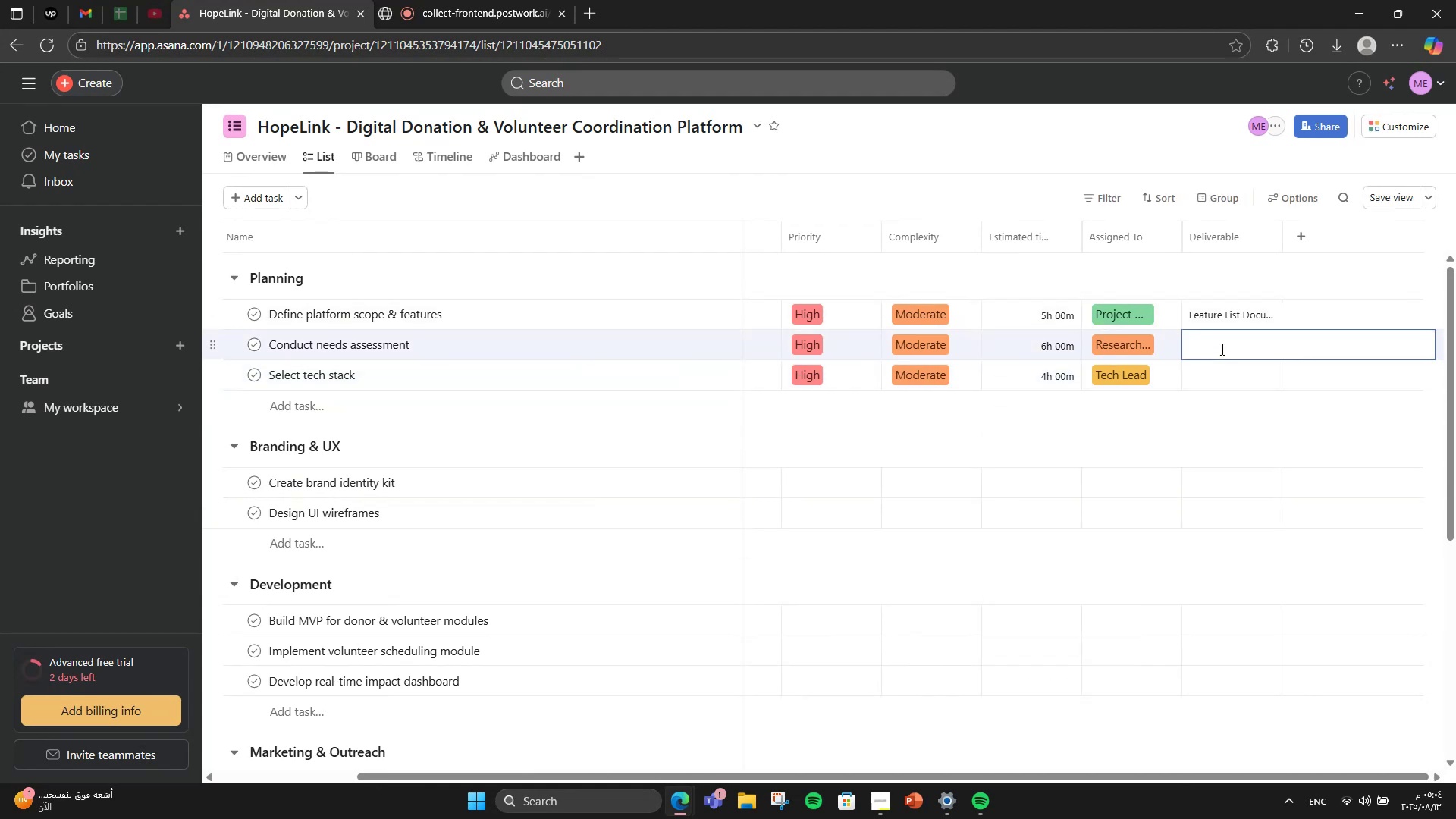 
type(Needs )
 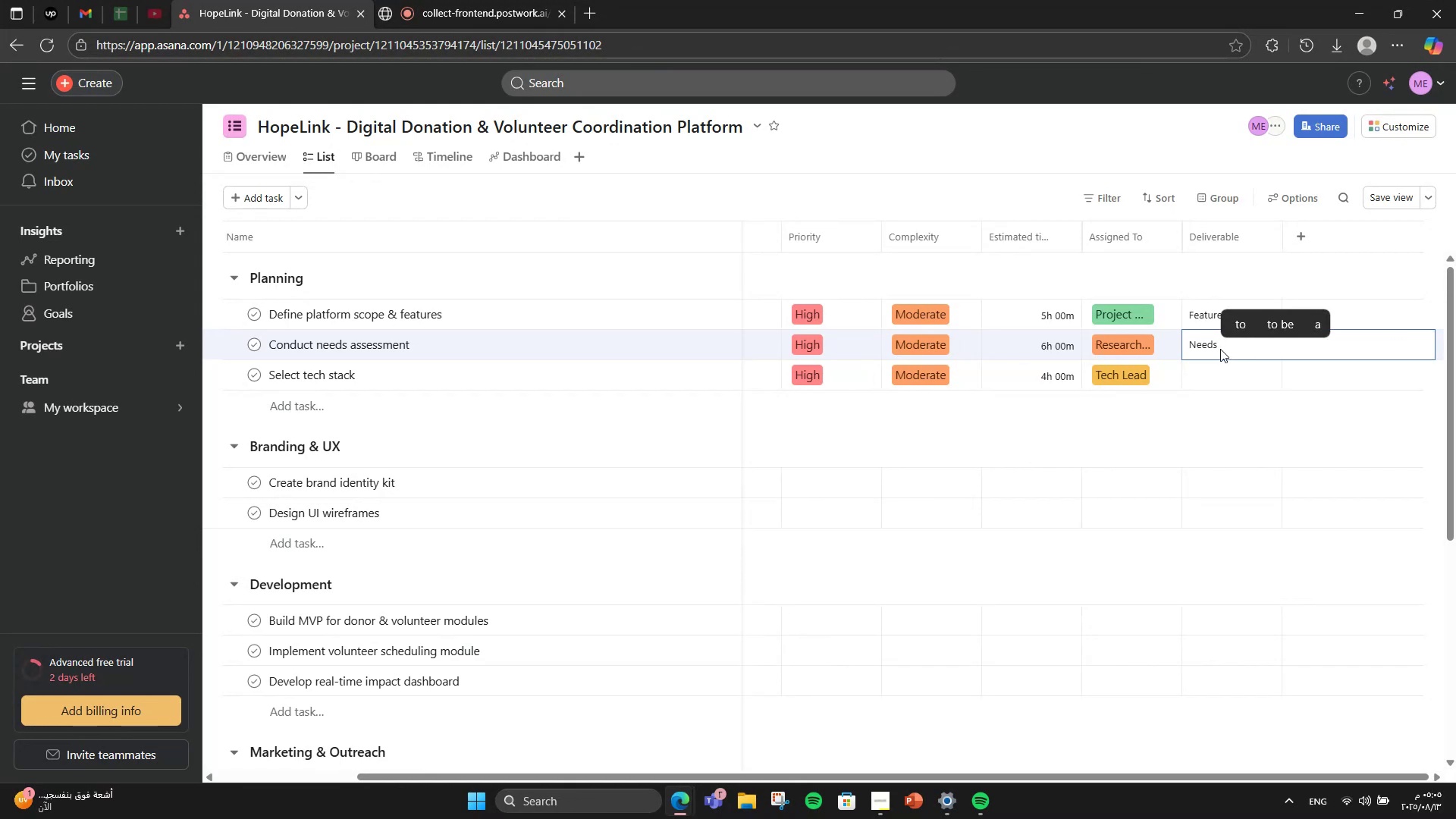 
wait(5.29)
 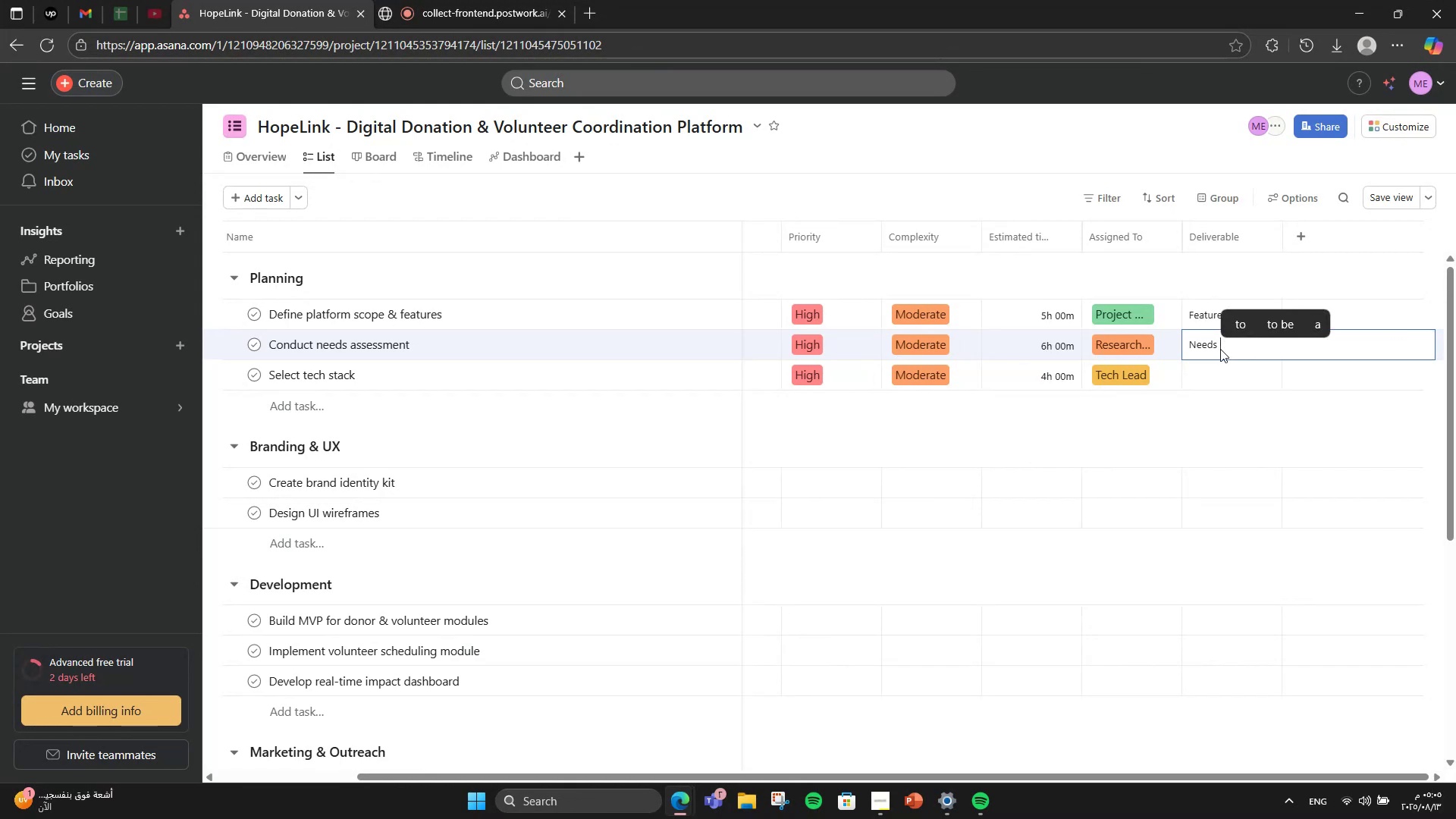 
key(Mute)
 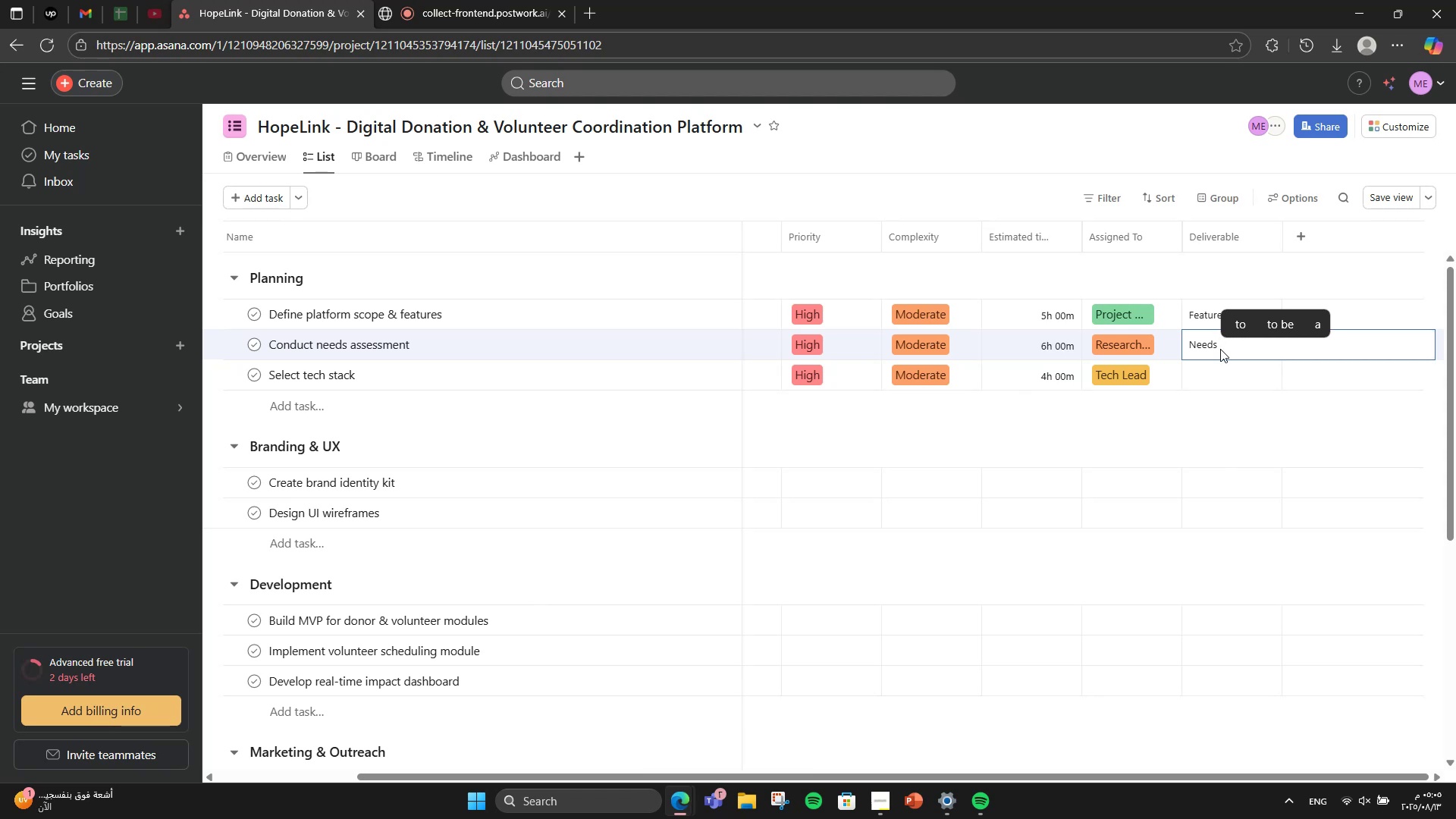 
type(Asses)
 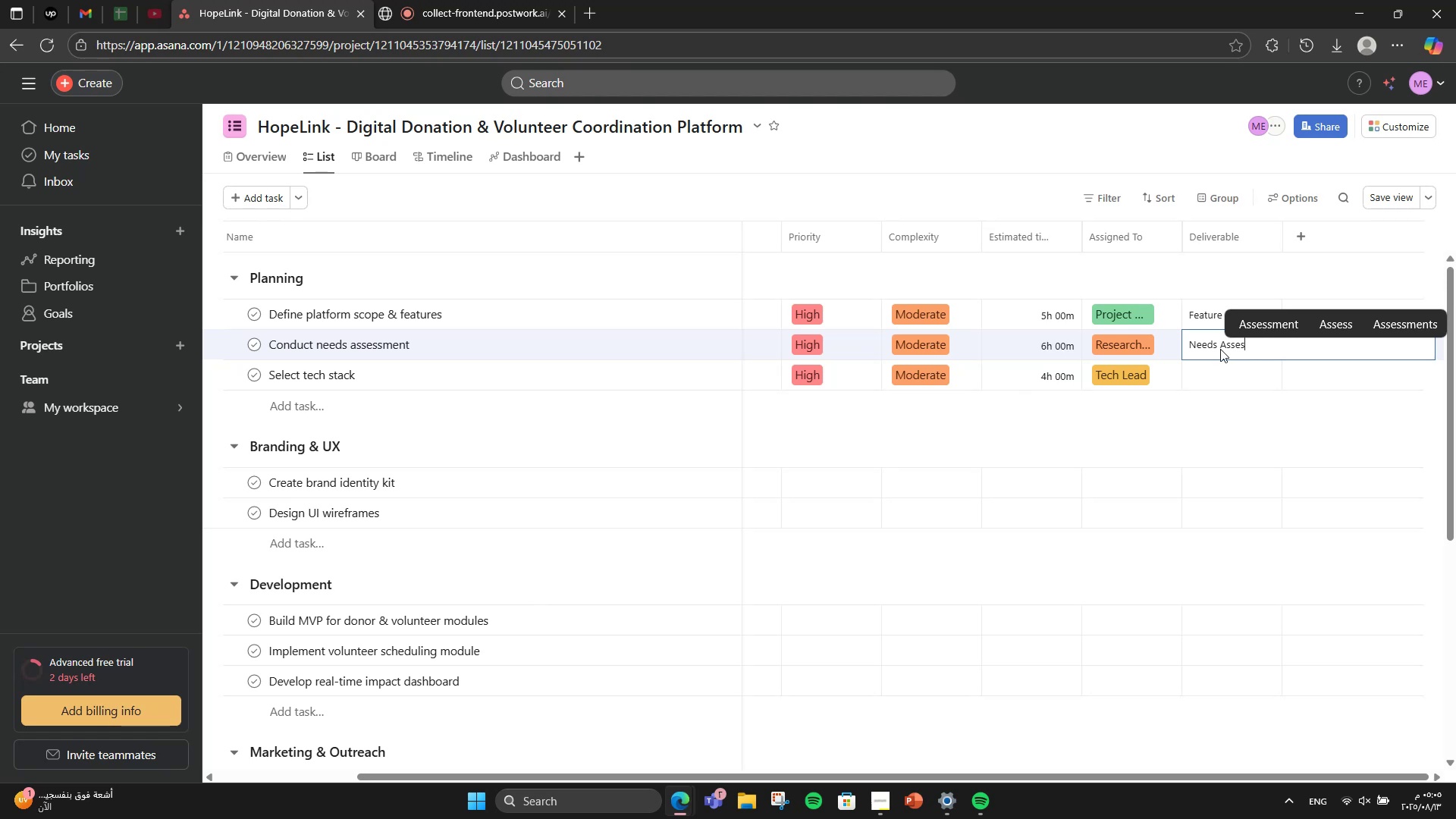 
type(ment [VolumeDown][Mute])
 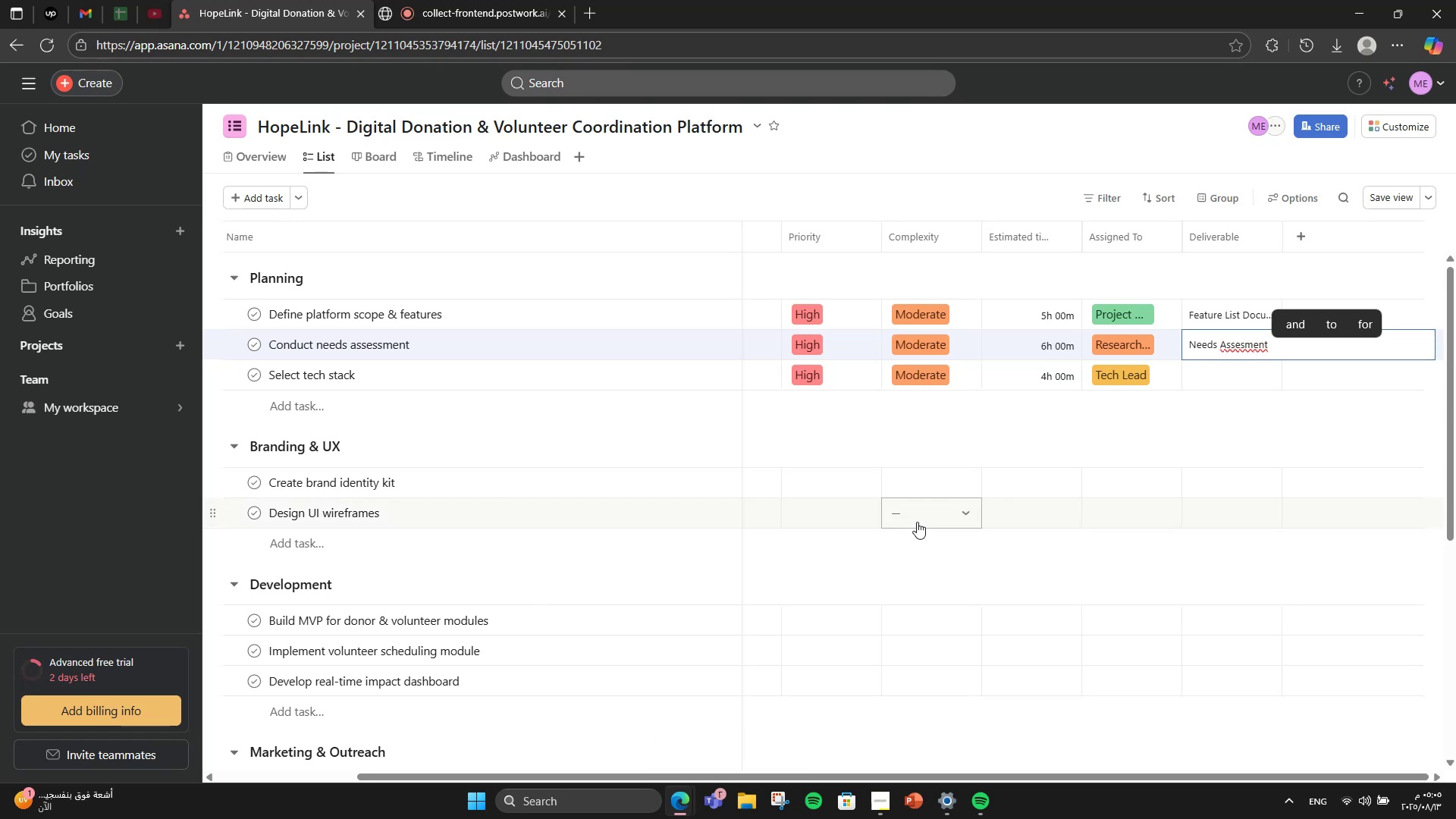 
hold_key(key=ArrowLeft, duration=0.62)
 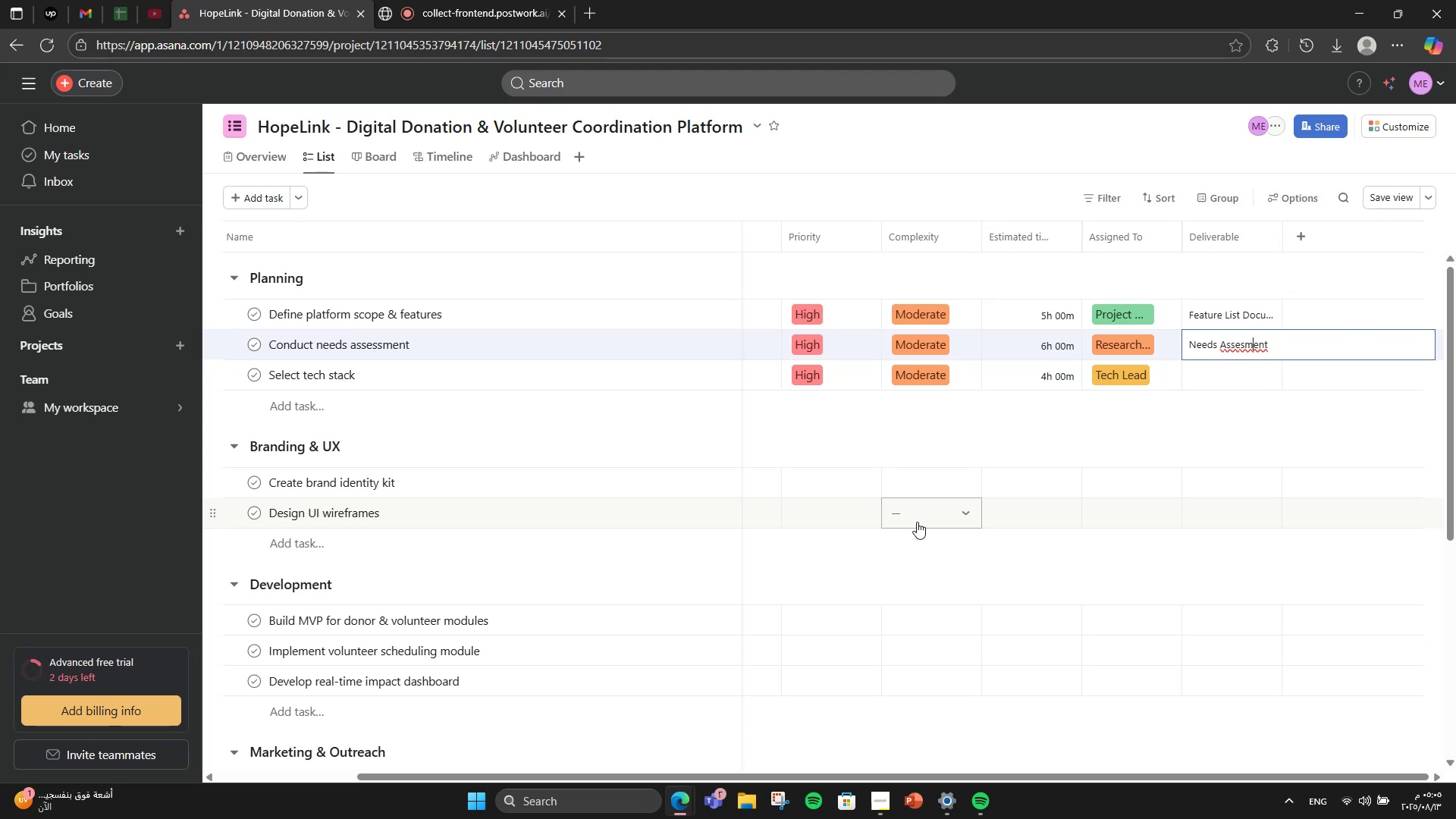 
key(ArrowLeft)
 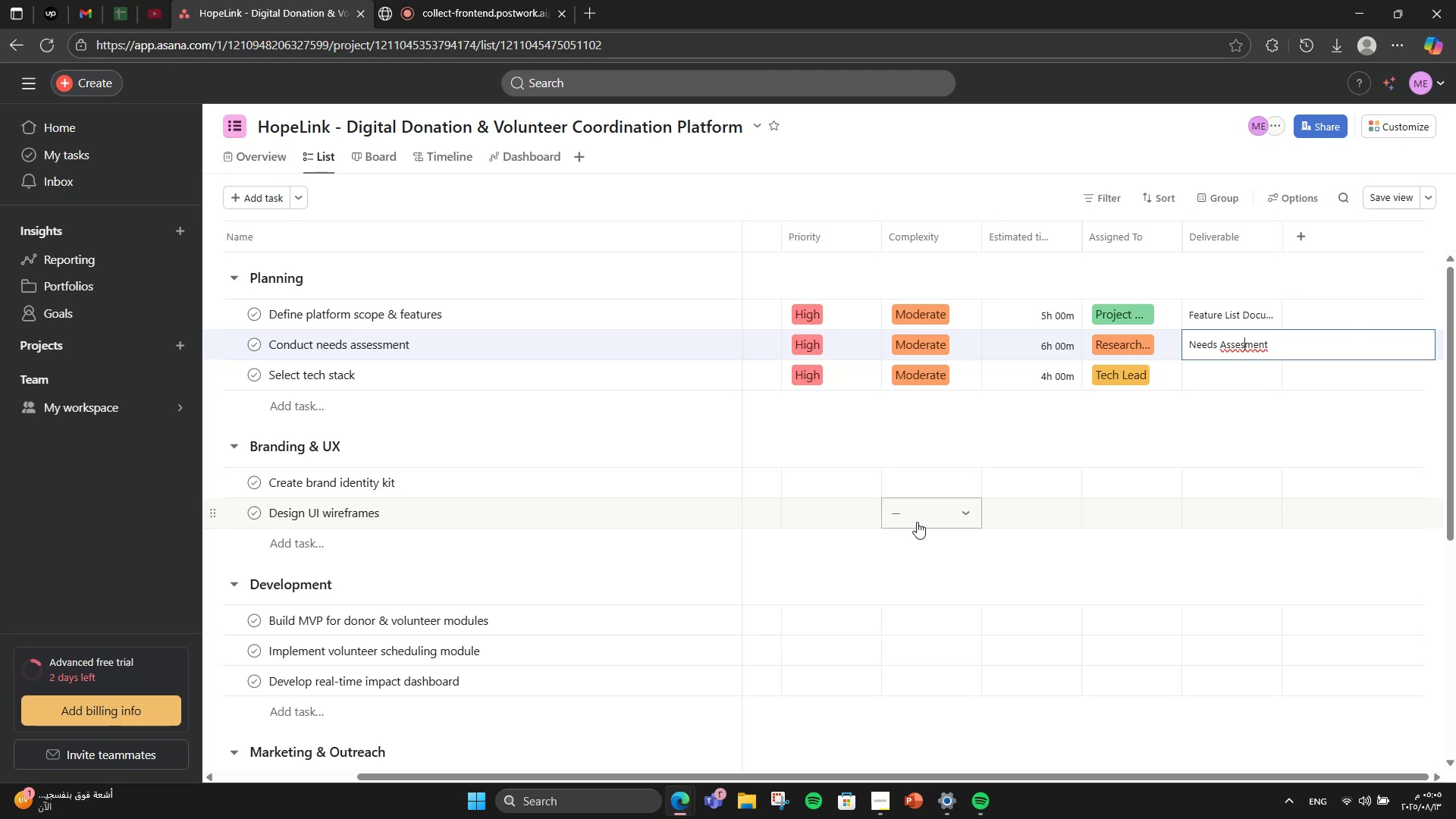 
key(ArrowLeft)
 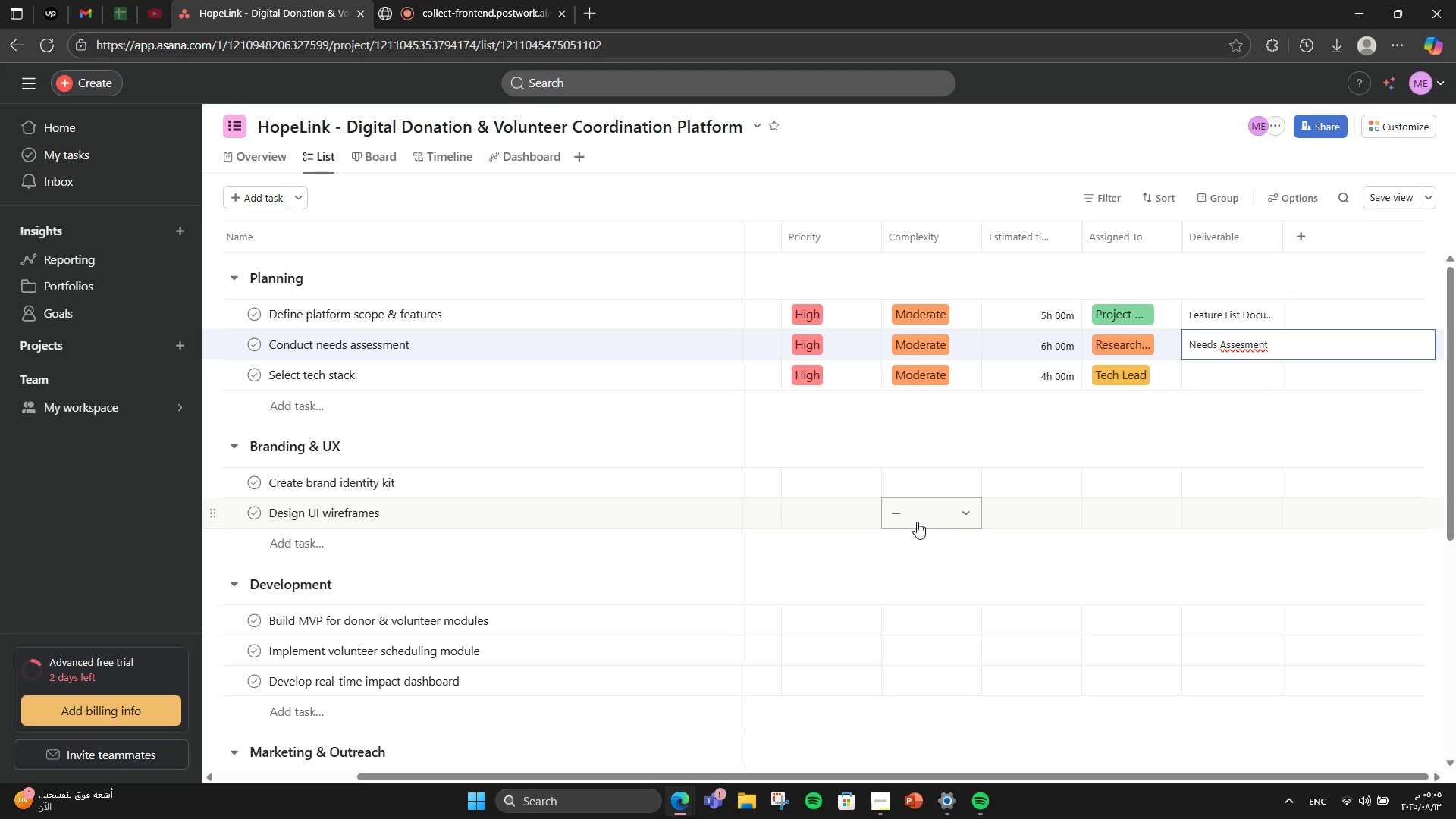 
type(s )
key(Backspace)
type(Report)
 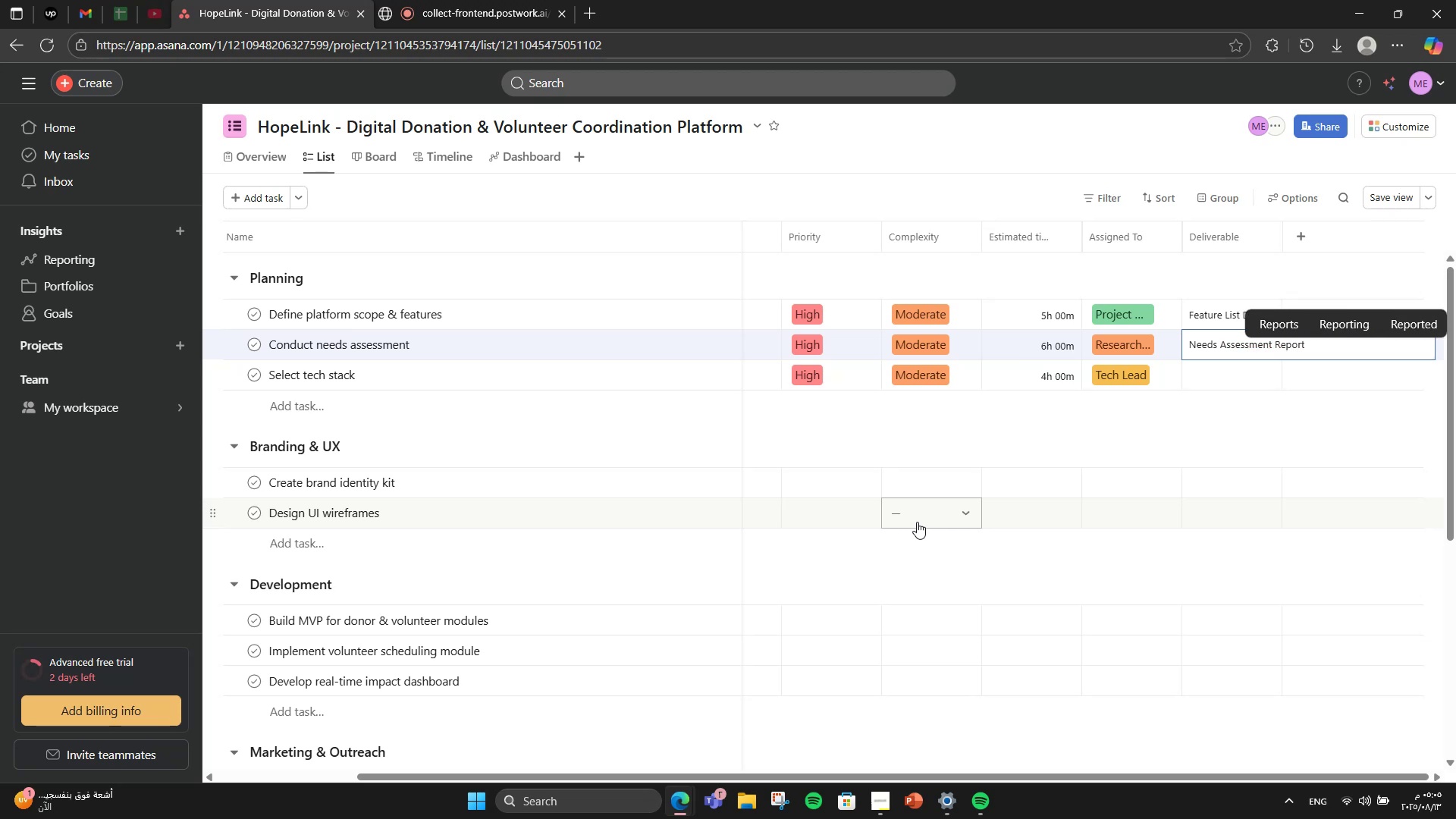 
hold_key(key=ArrowRight, duration=0.75)
 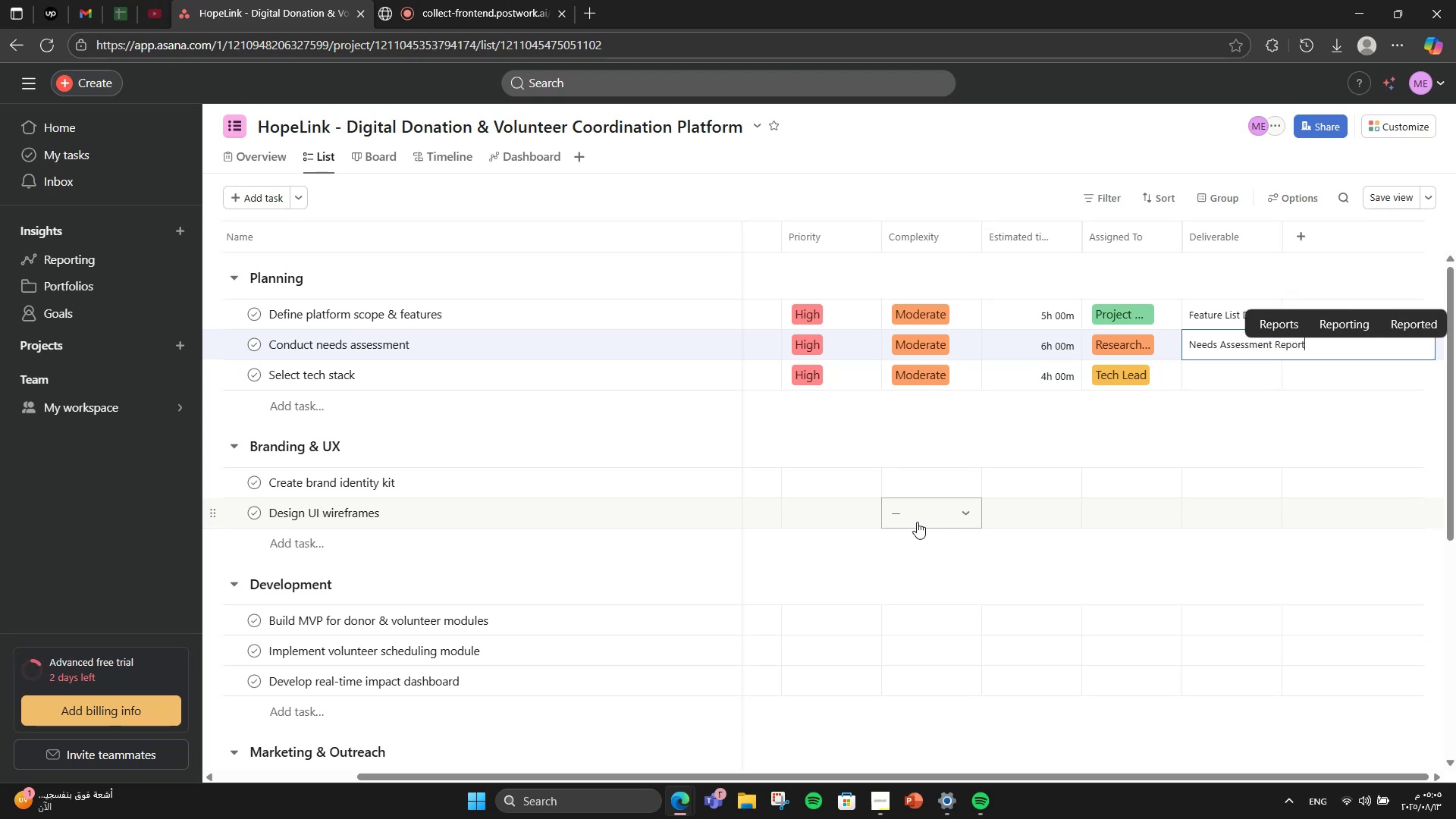 
left_click([1232, 372])
 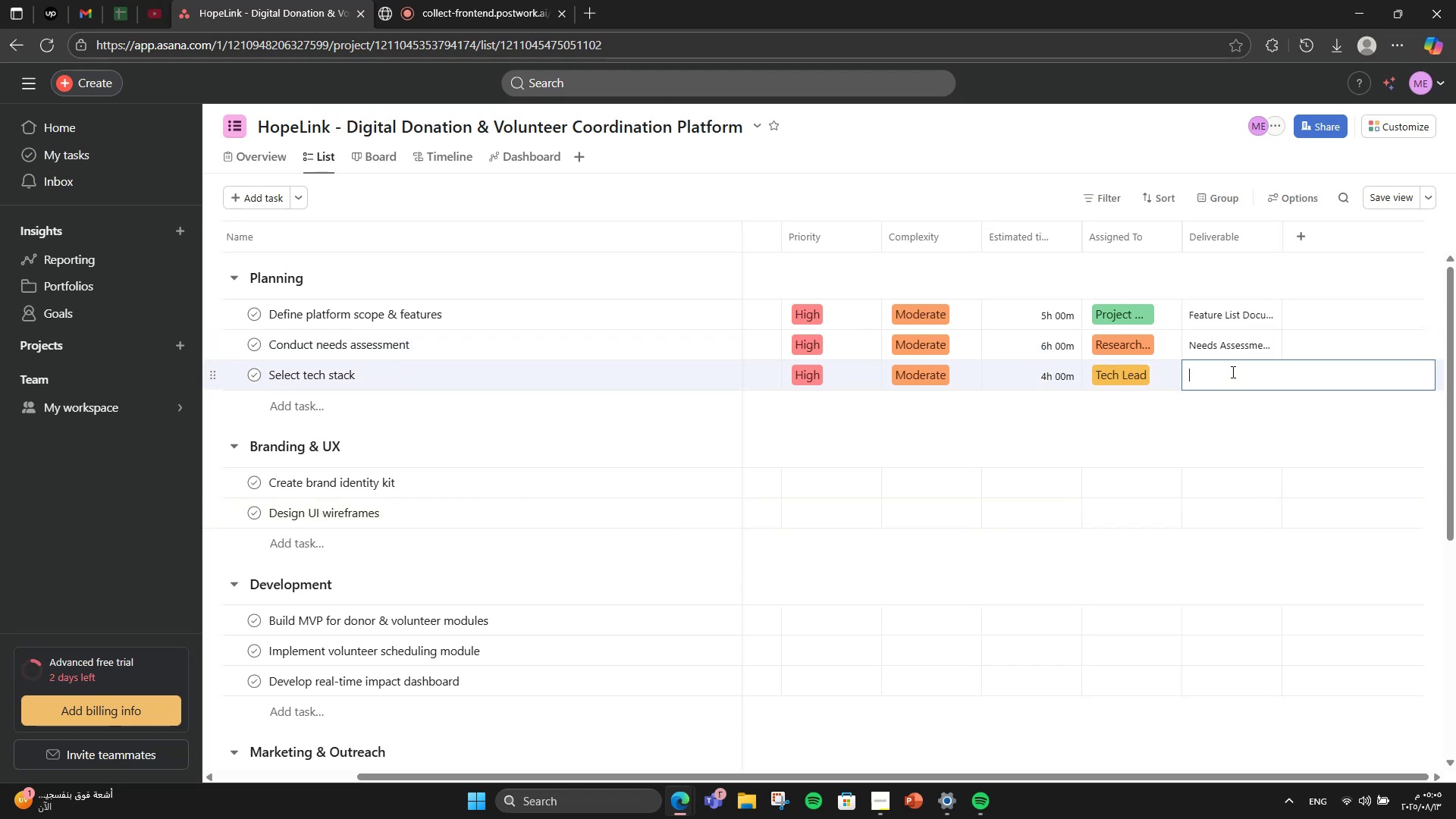 
type(Tech Stack Proposal)
 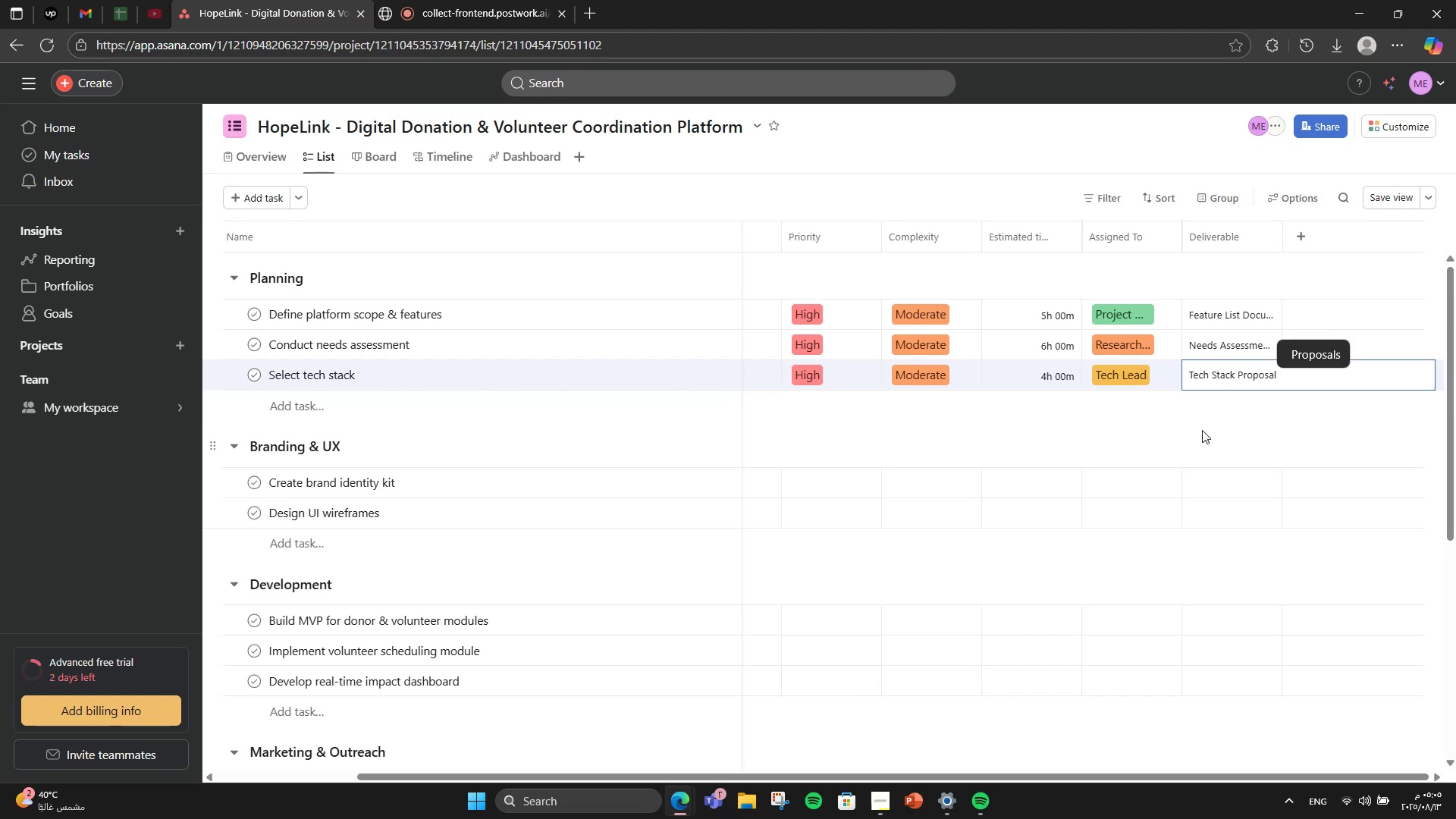 
left_click([1202, 430])
 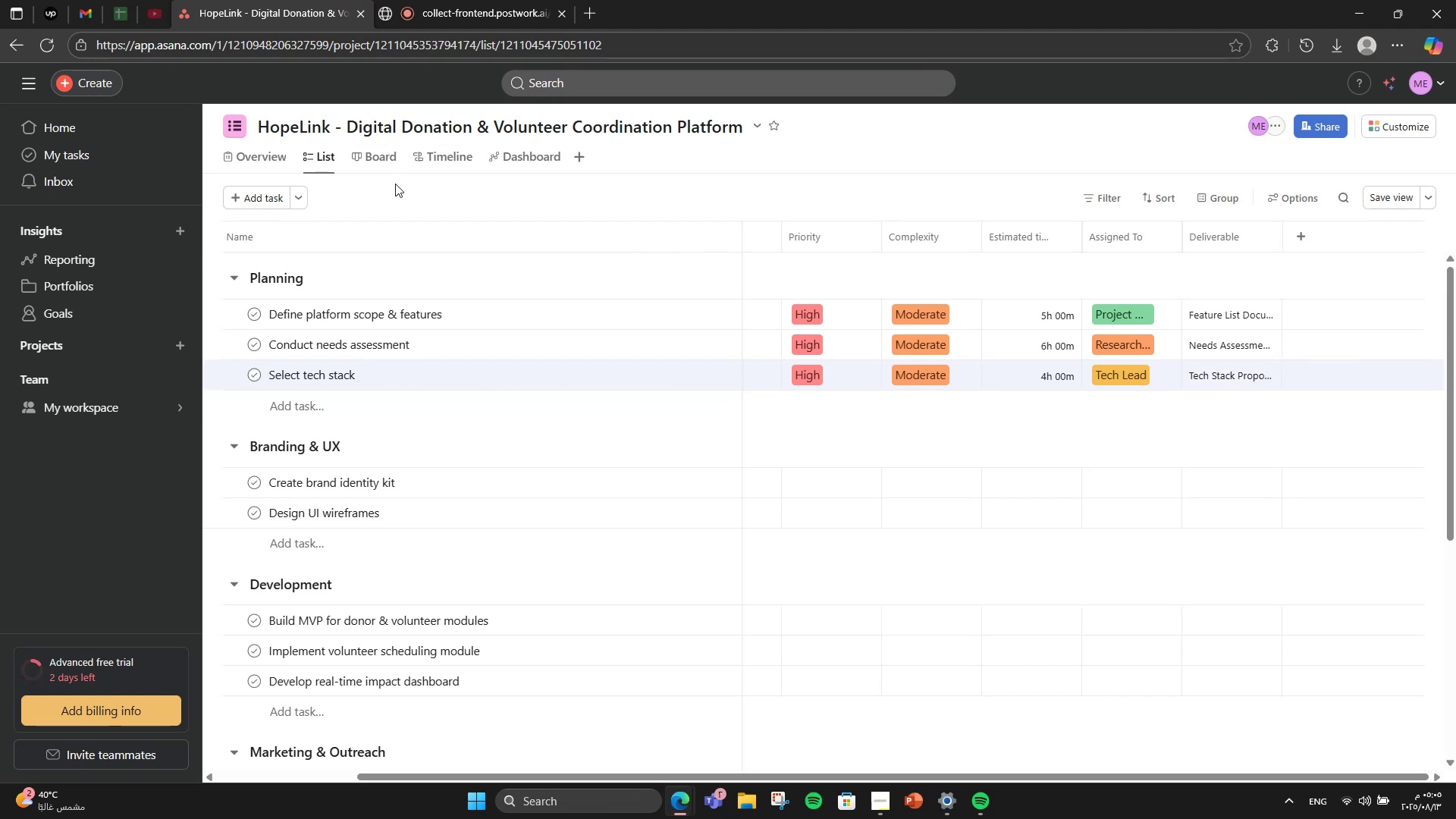 
left_click([512, 330])
 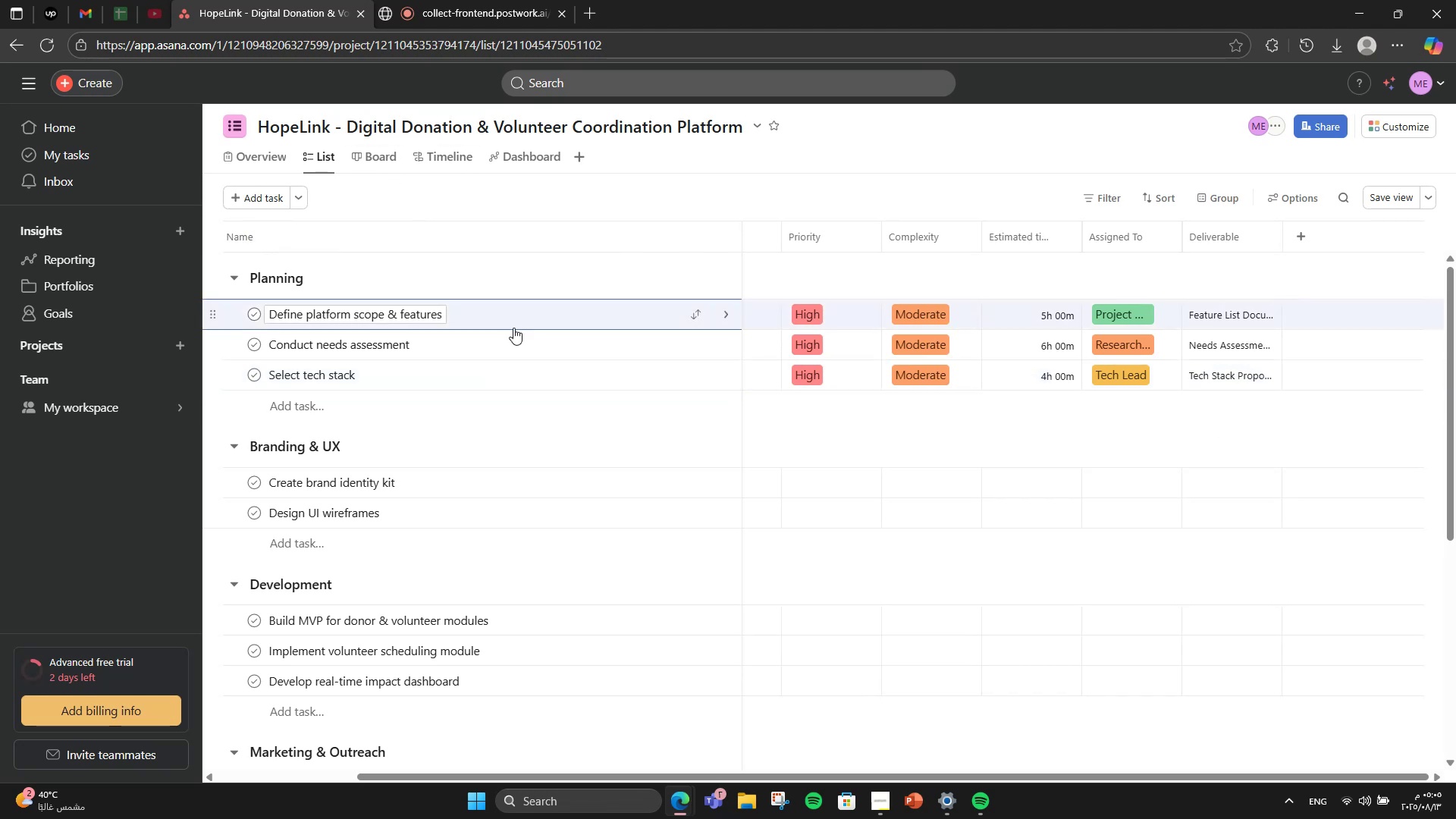 
left_click([513, 328])
 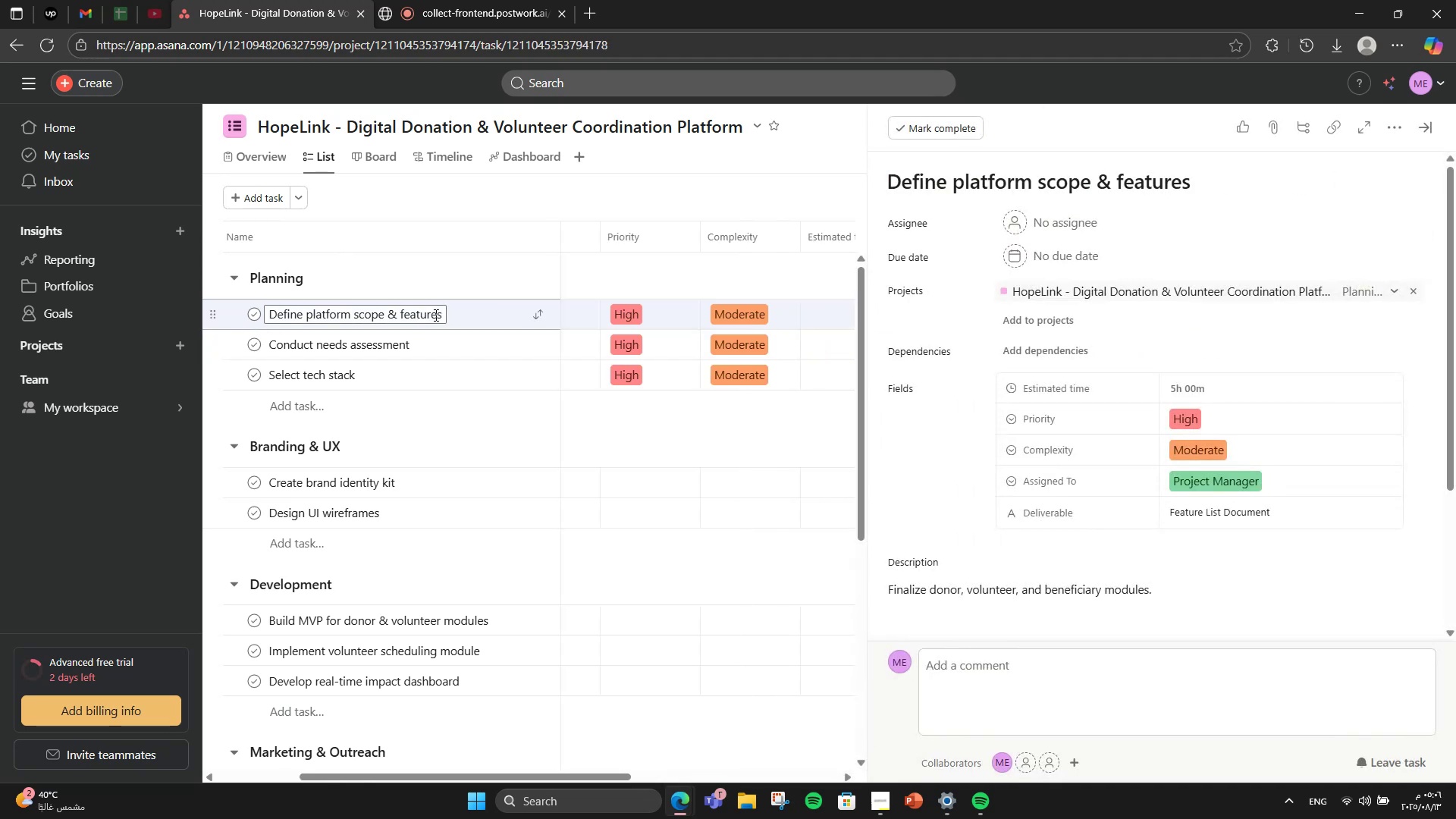 
scroll: coordinate [1129, 475], scroll_direction: down, amount: 1.0
 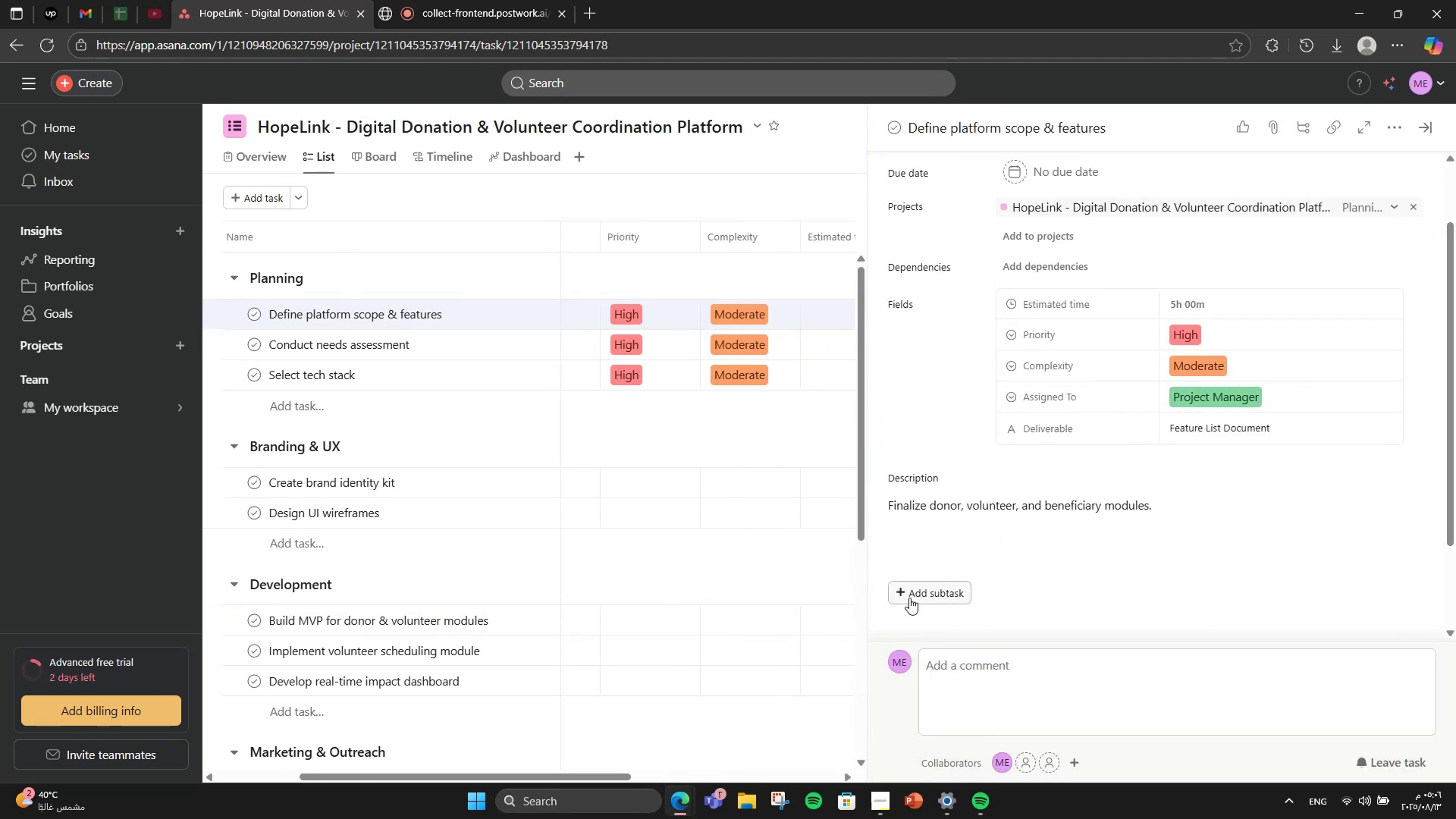 
left_click([909, 598])
 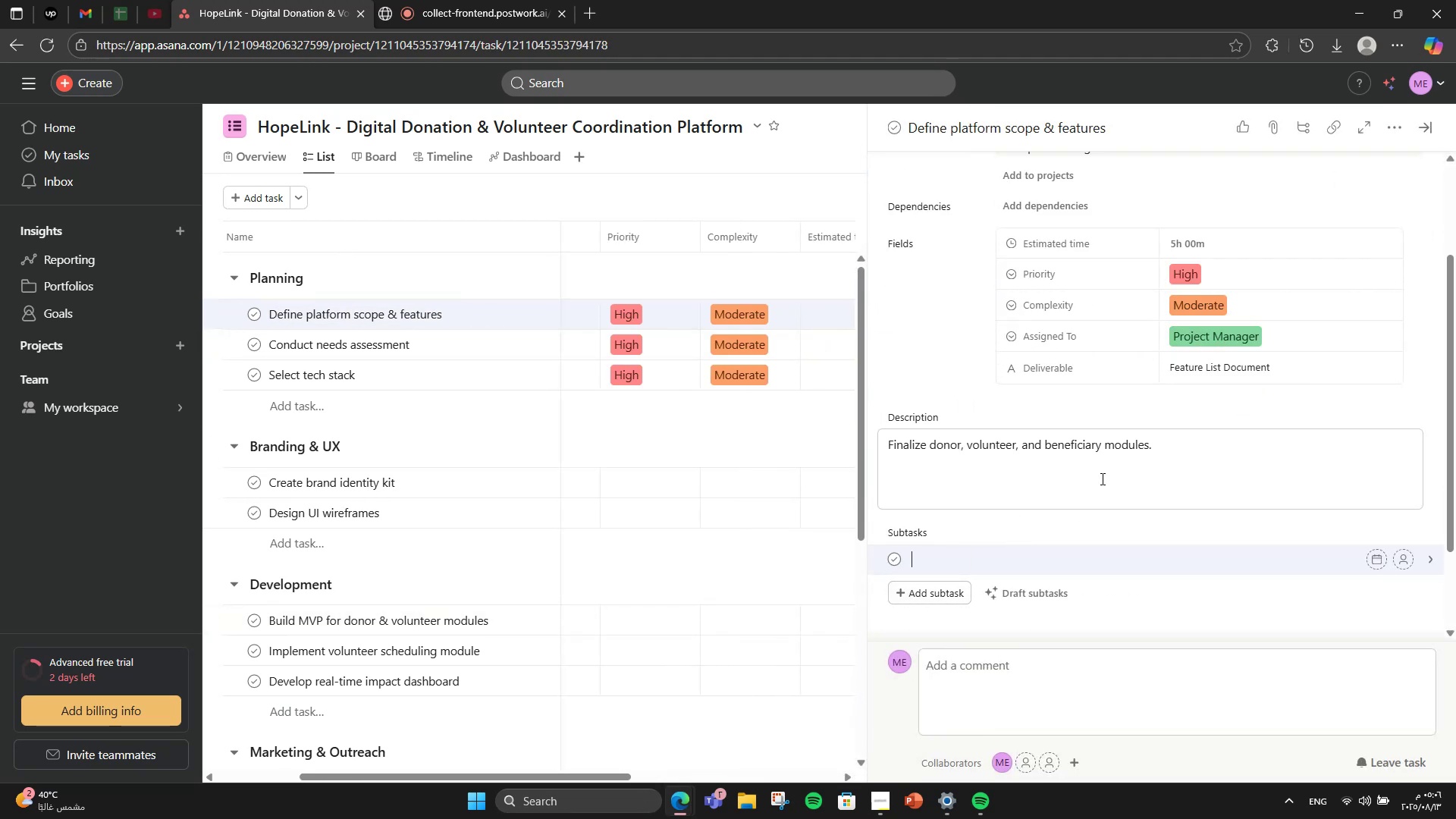 
scroll: coordinate [1101, 479], scroll_direction: down, amount: 3.0
 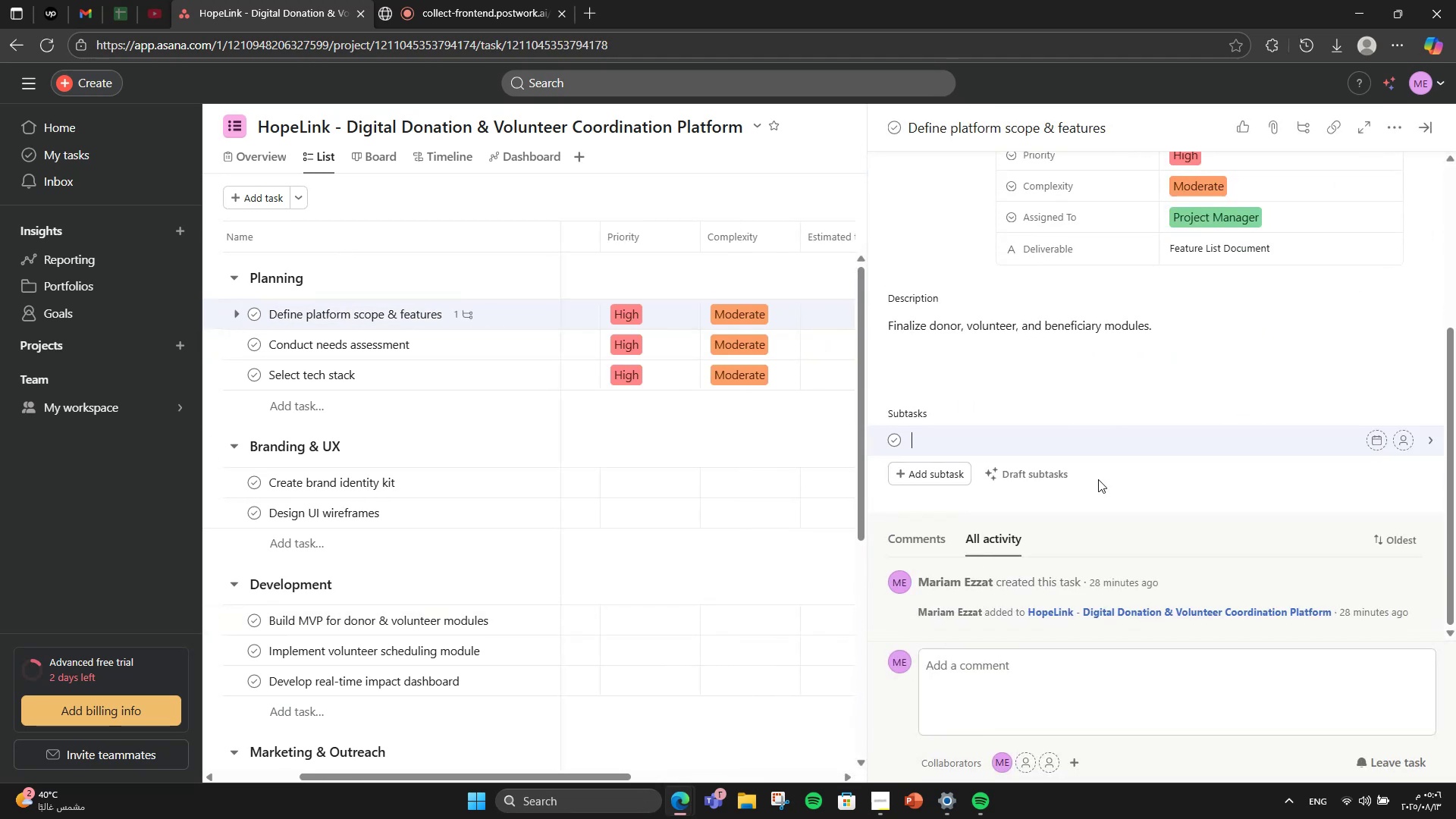 
type(Feature brainstorming skake)
key(Backspace)
key(Backspace)
key(Backspace)
key(Backspace)
type(takeholder approval)
 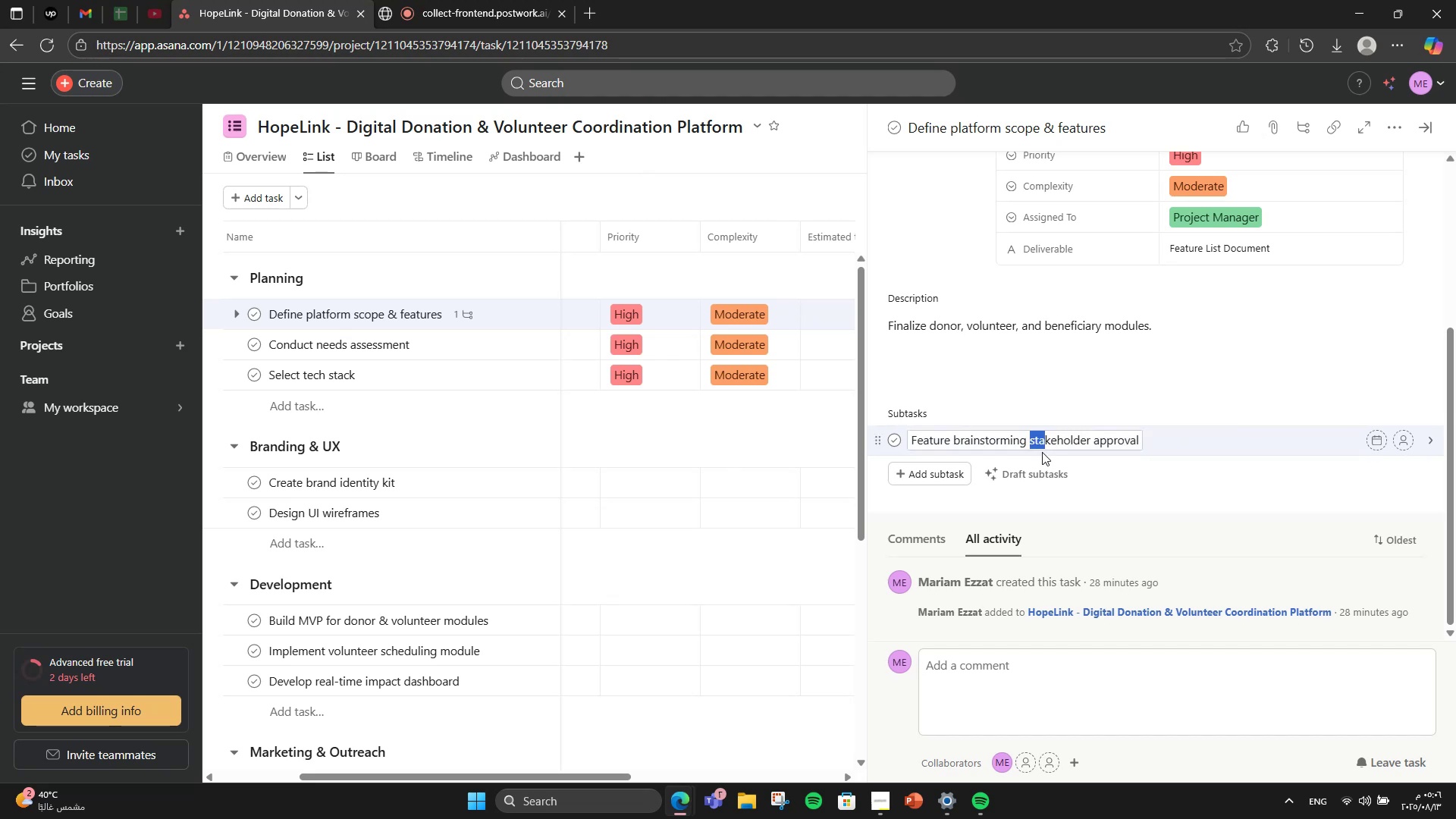 
wait(5.95)
 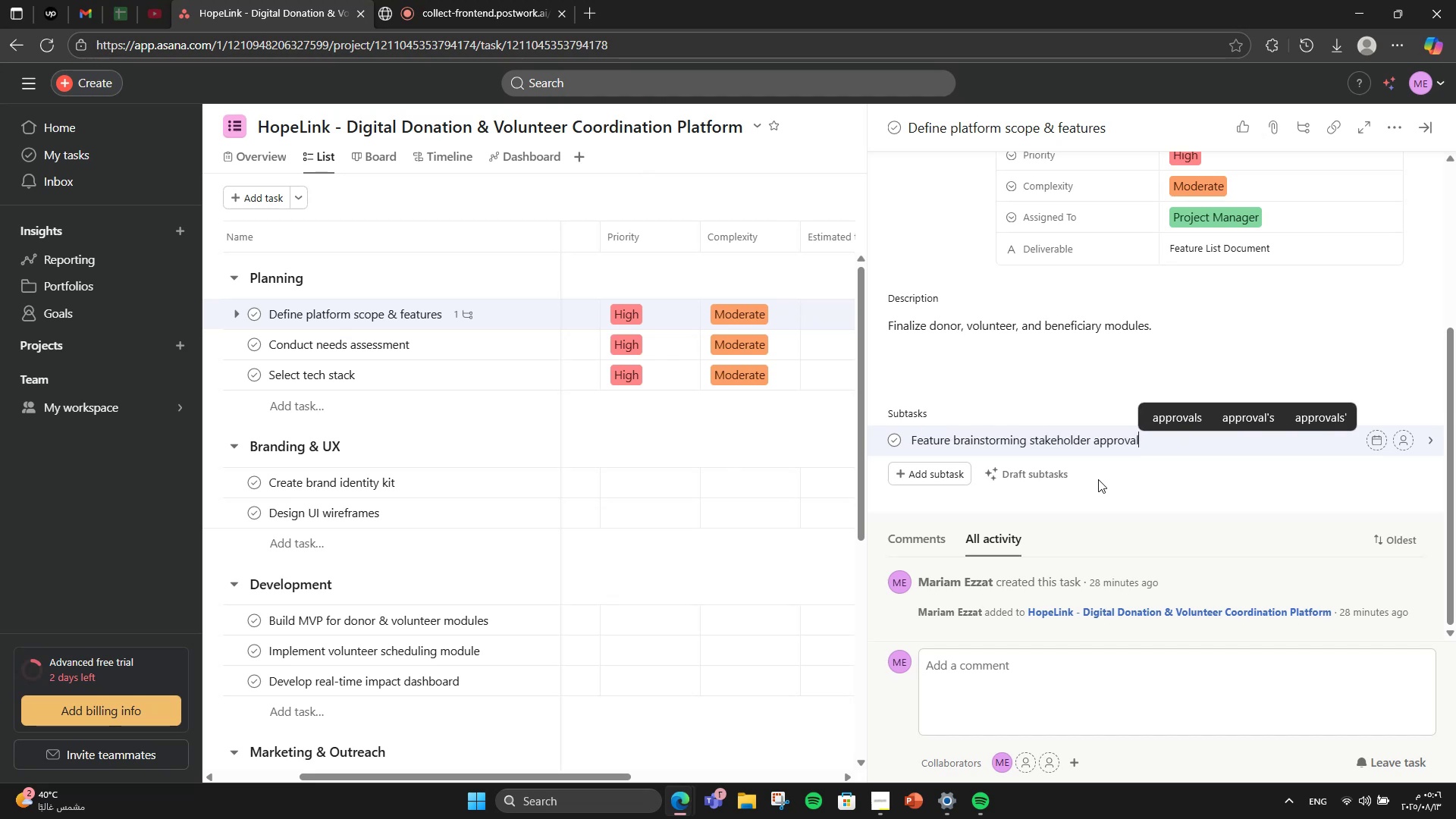 
key(CapsLock)
 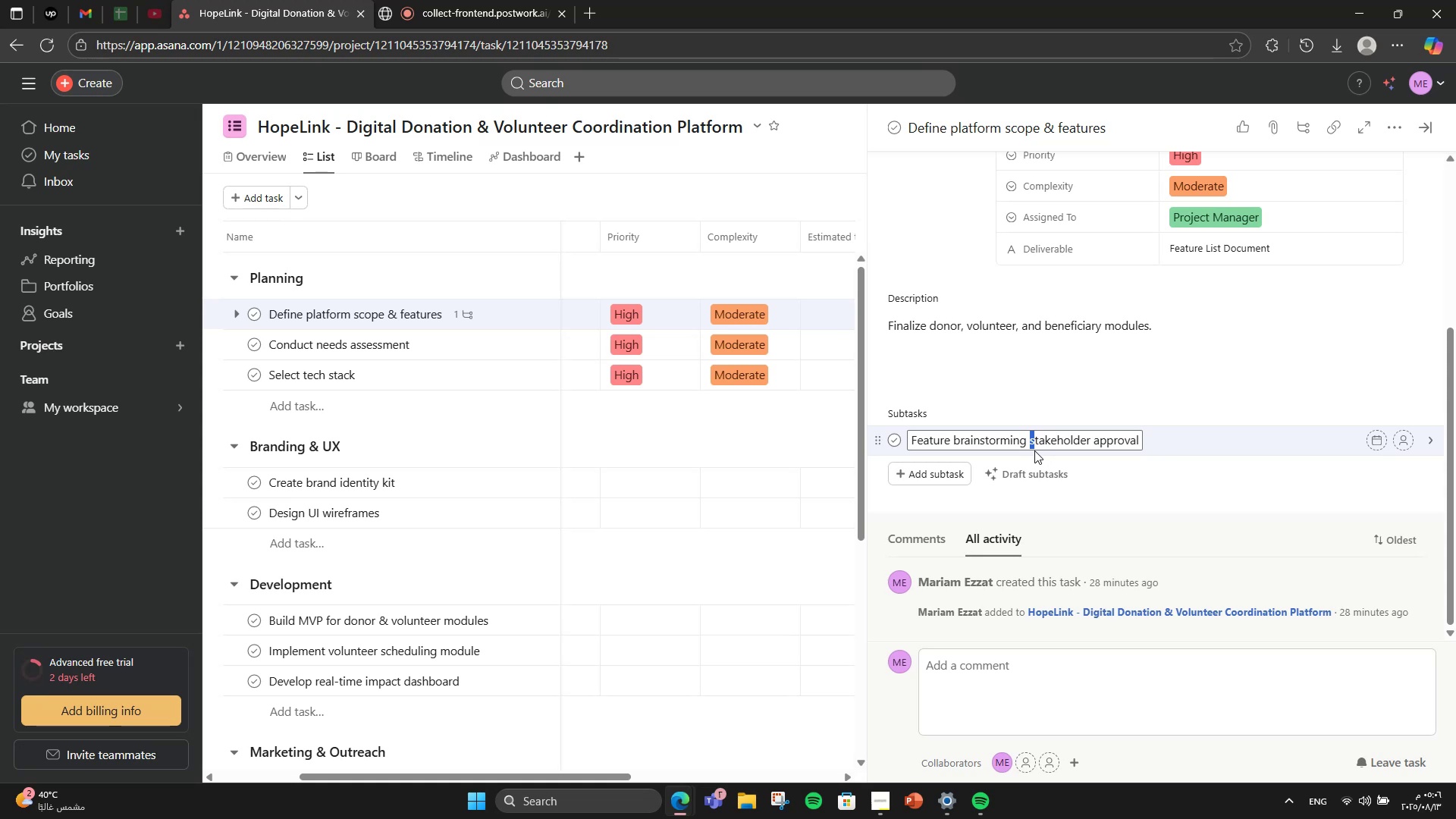 
key(S)
 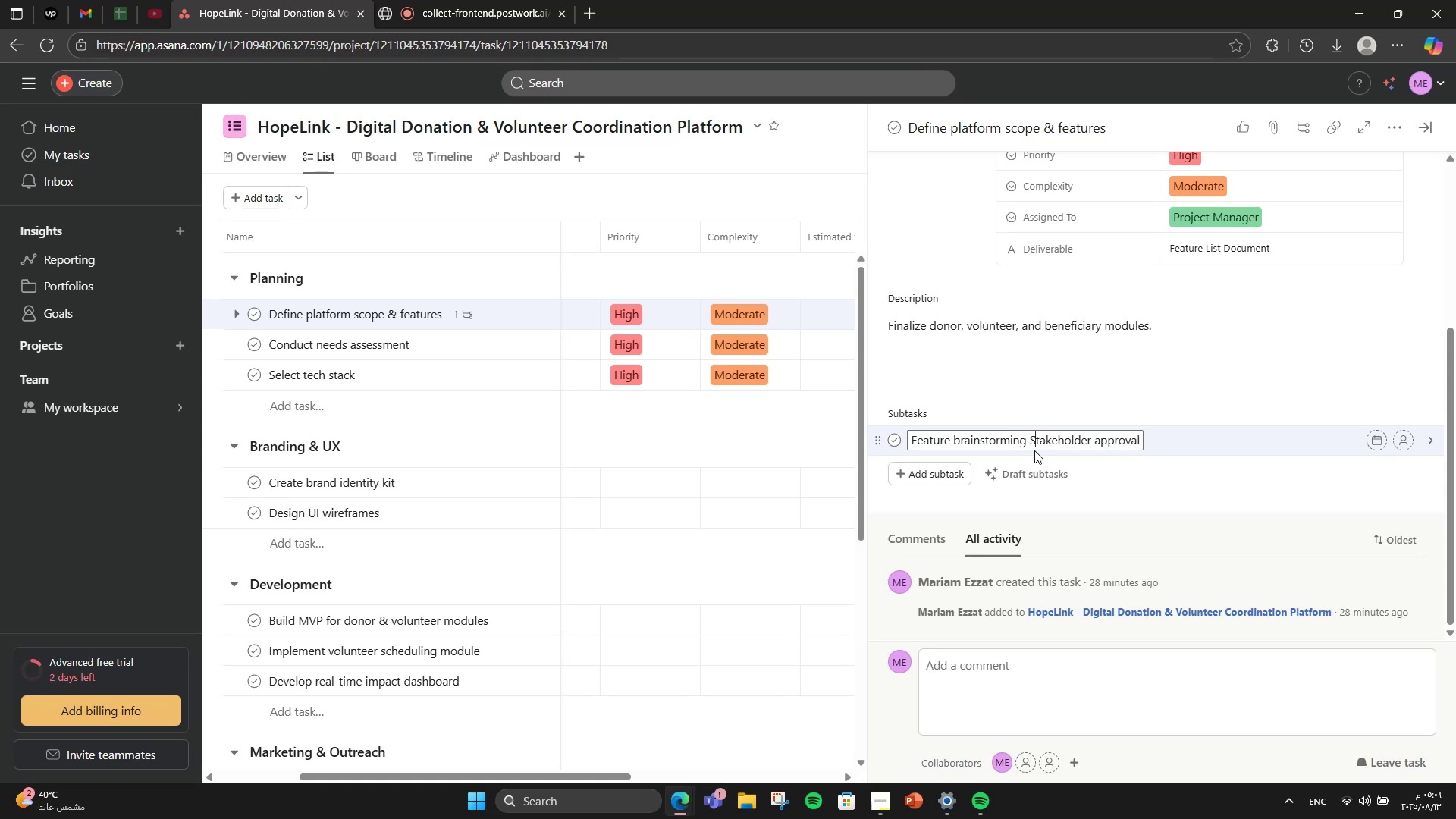 
key(CapsLock)
 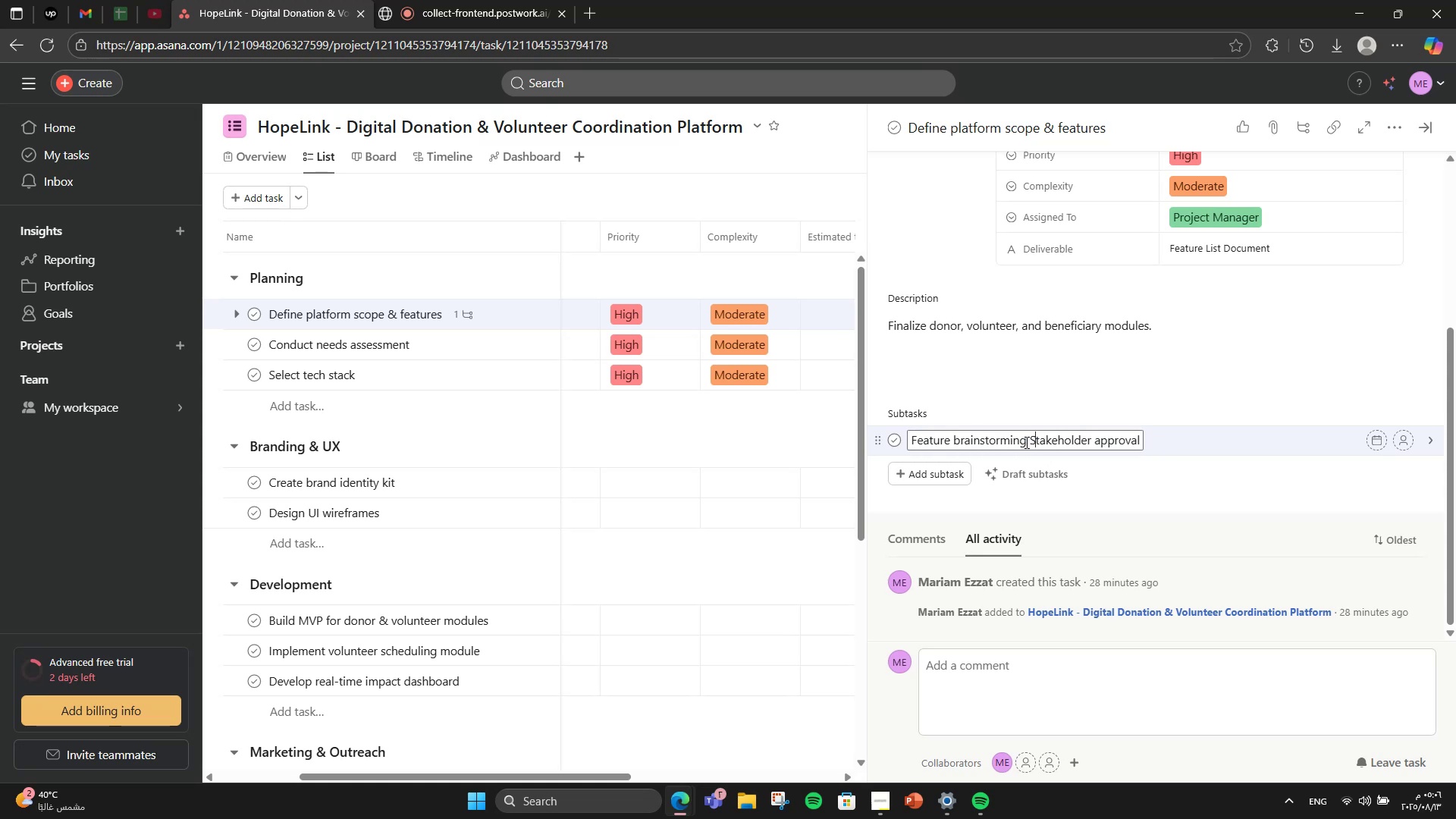 
left_click_drag(start_coordinate=[1035, 444], to_coordinate=[1066, 447])
 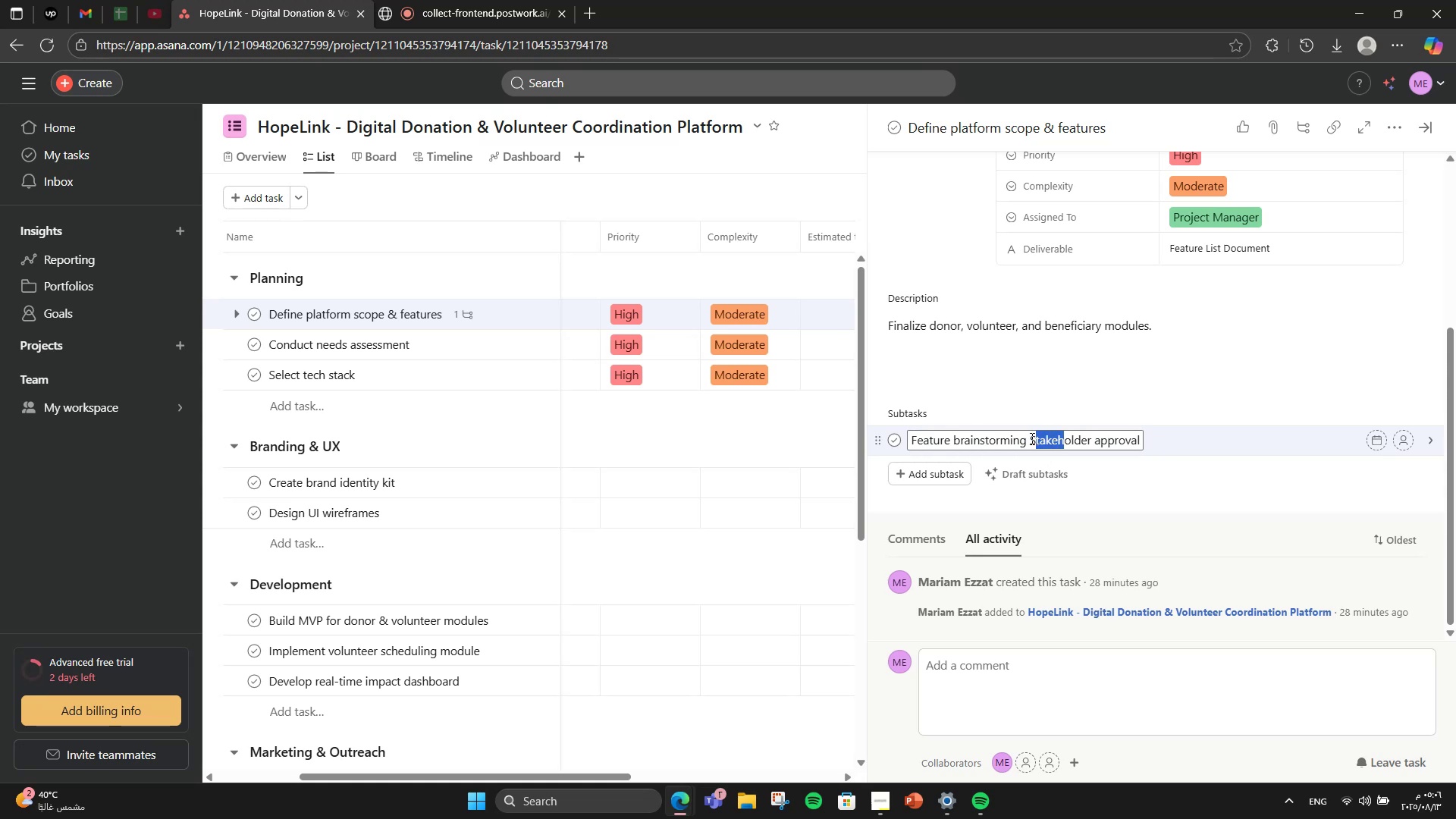 
left_click_drag(start_coordinate=[1031, 438], to_coordinate=[1159, 446])
 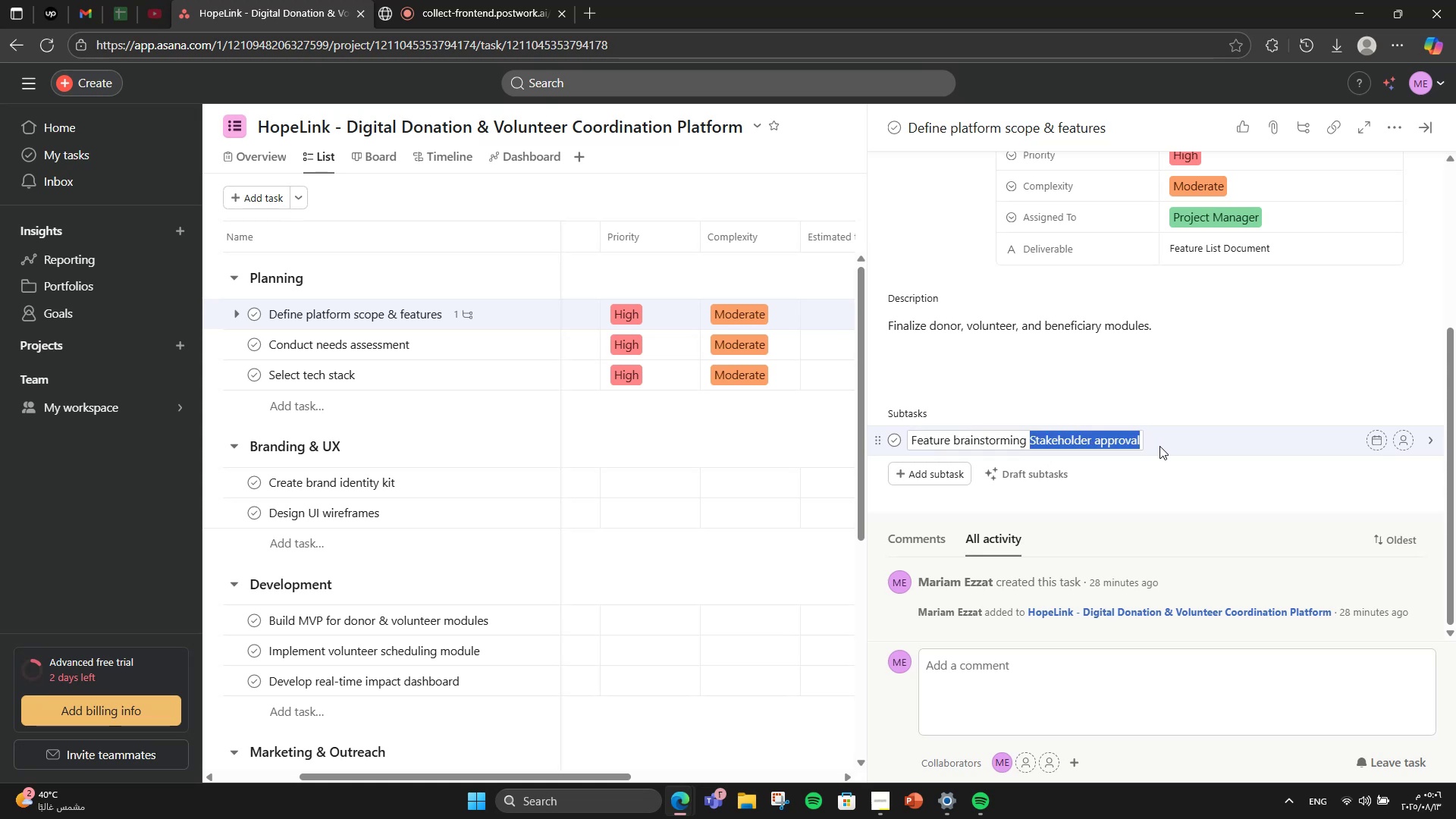 
key(Control+X)
 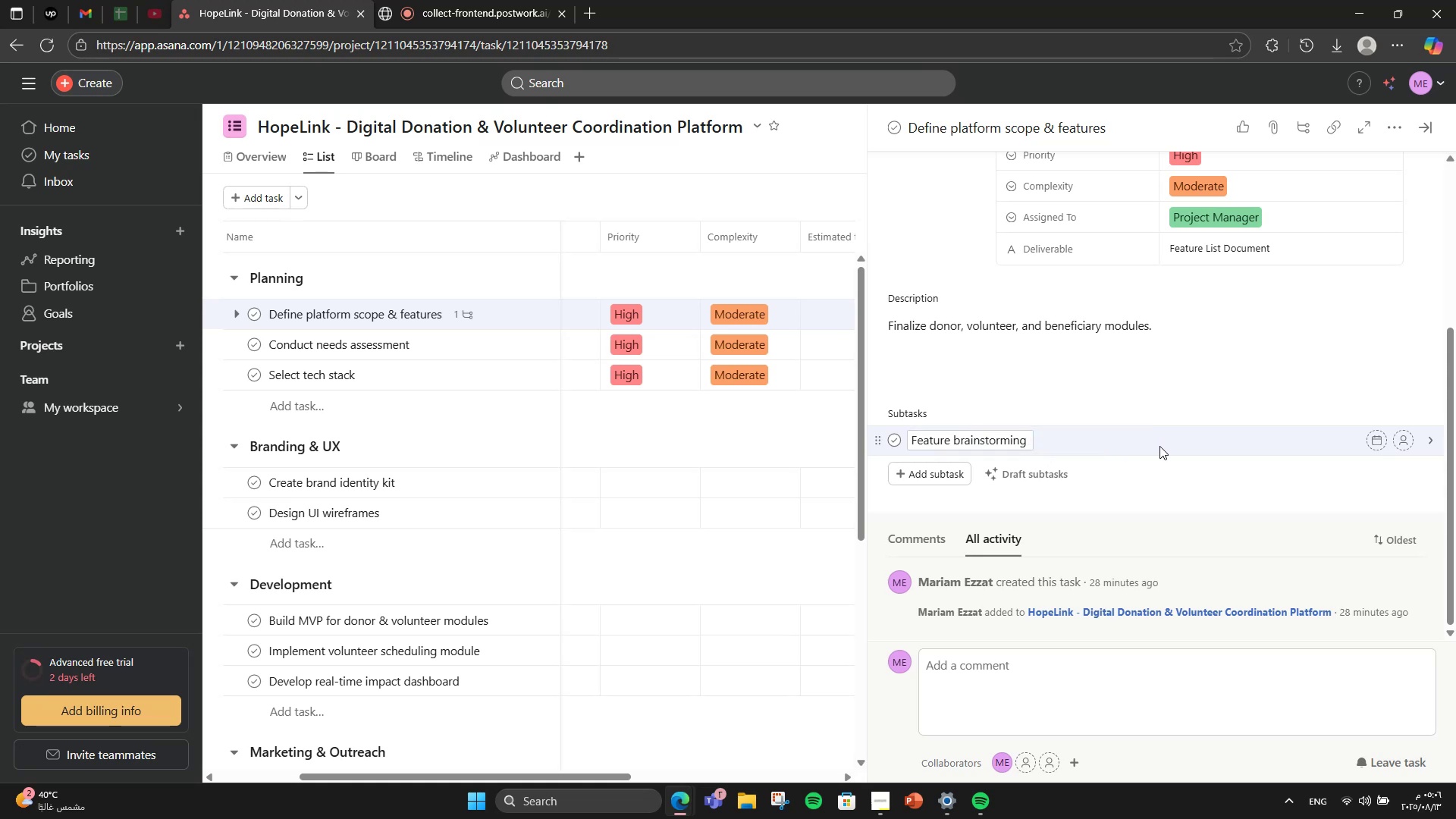 
key(Backspace)
 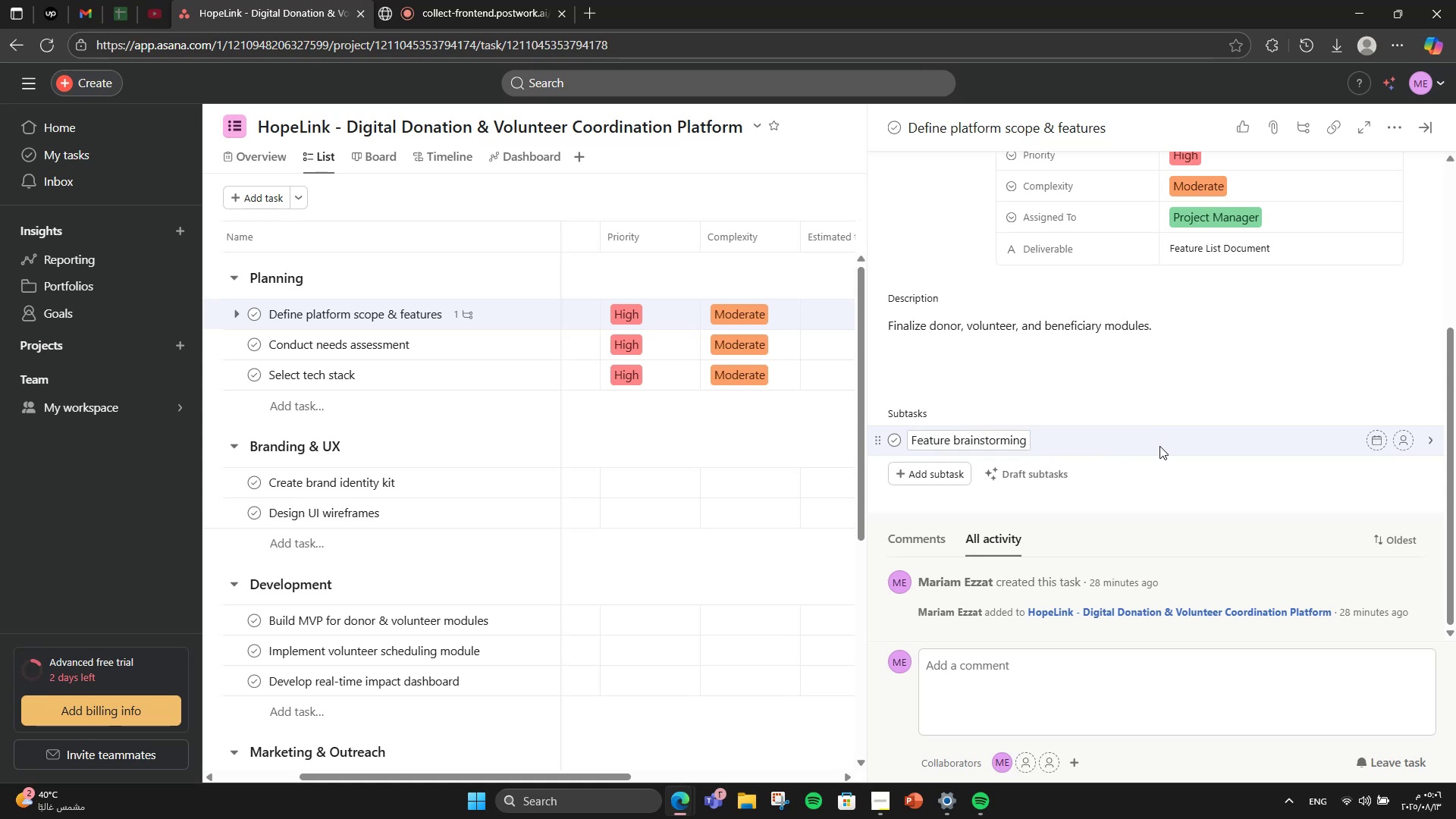 
key(Enter)
 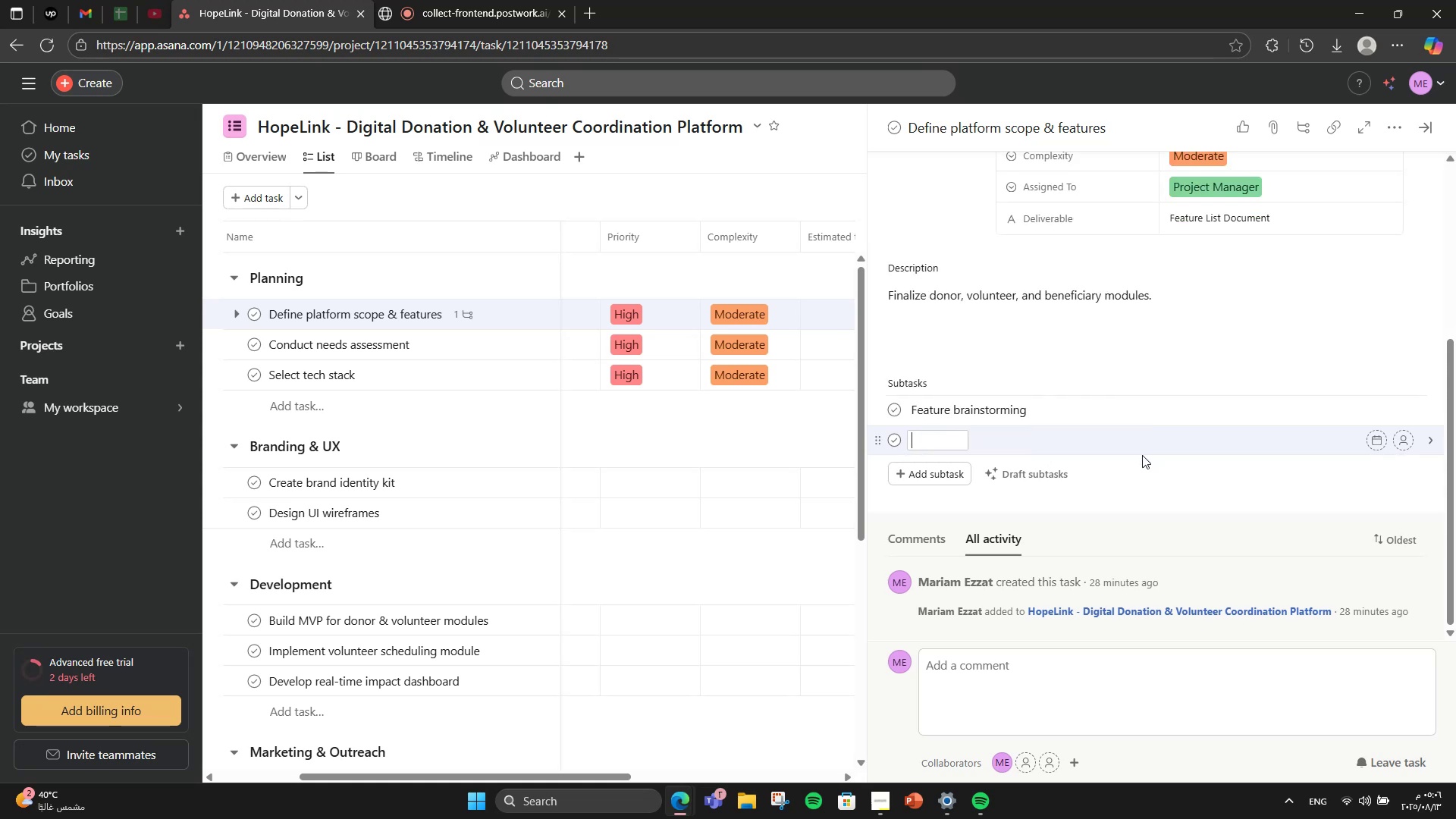 
key(Control+V)
 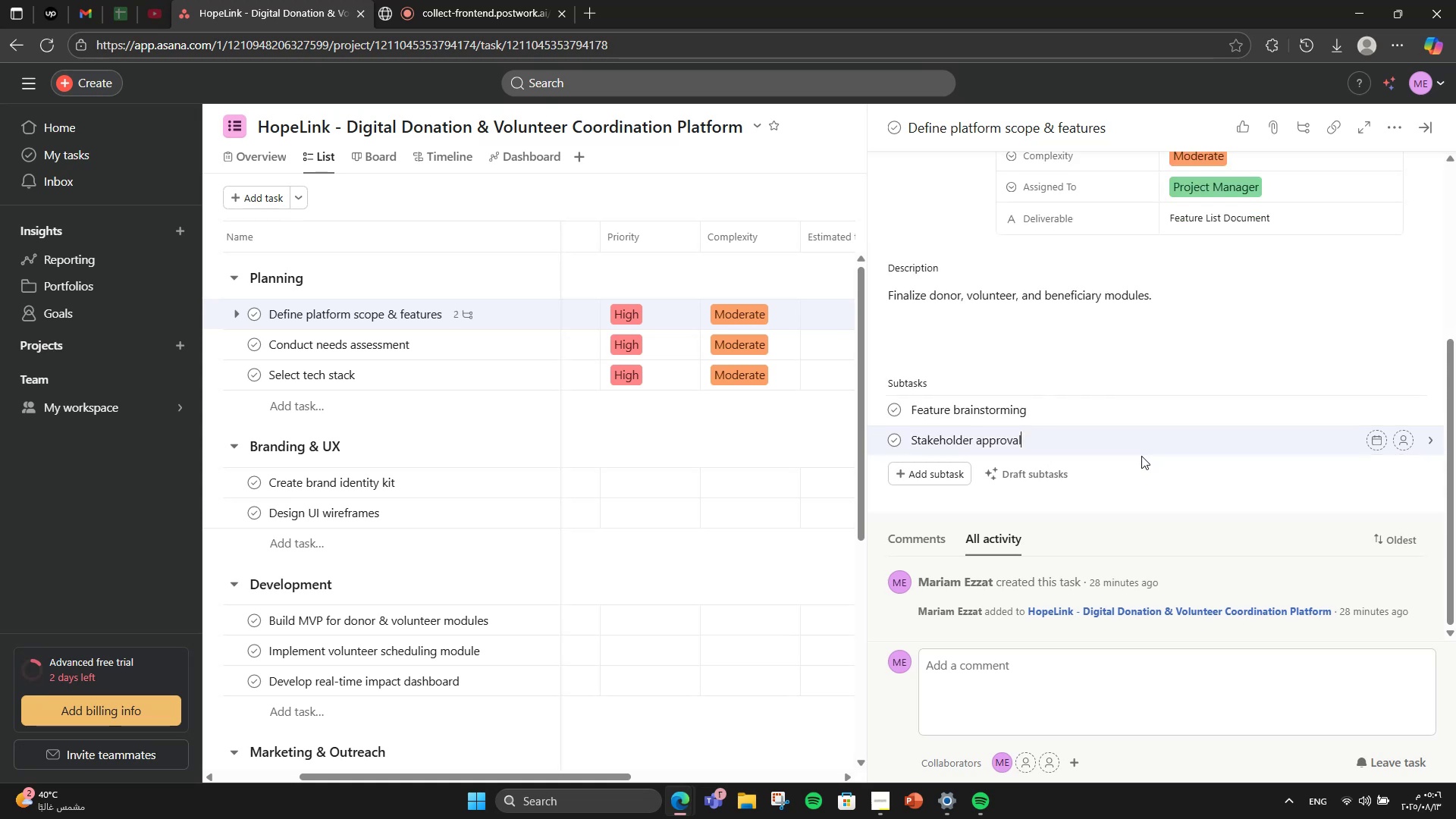 
scroll: coordinate [1141, 456], scroll_direction: up, amount: 3.0
 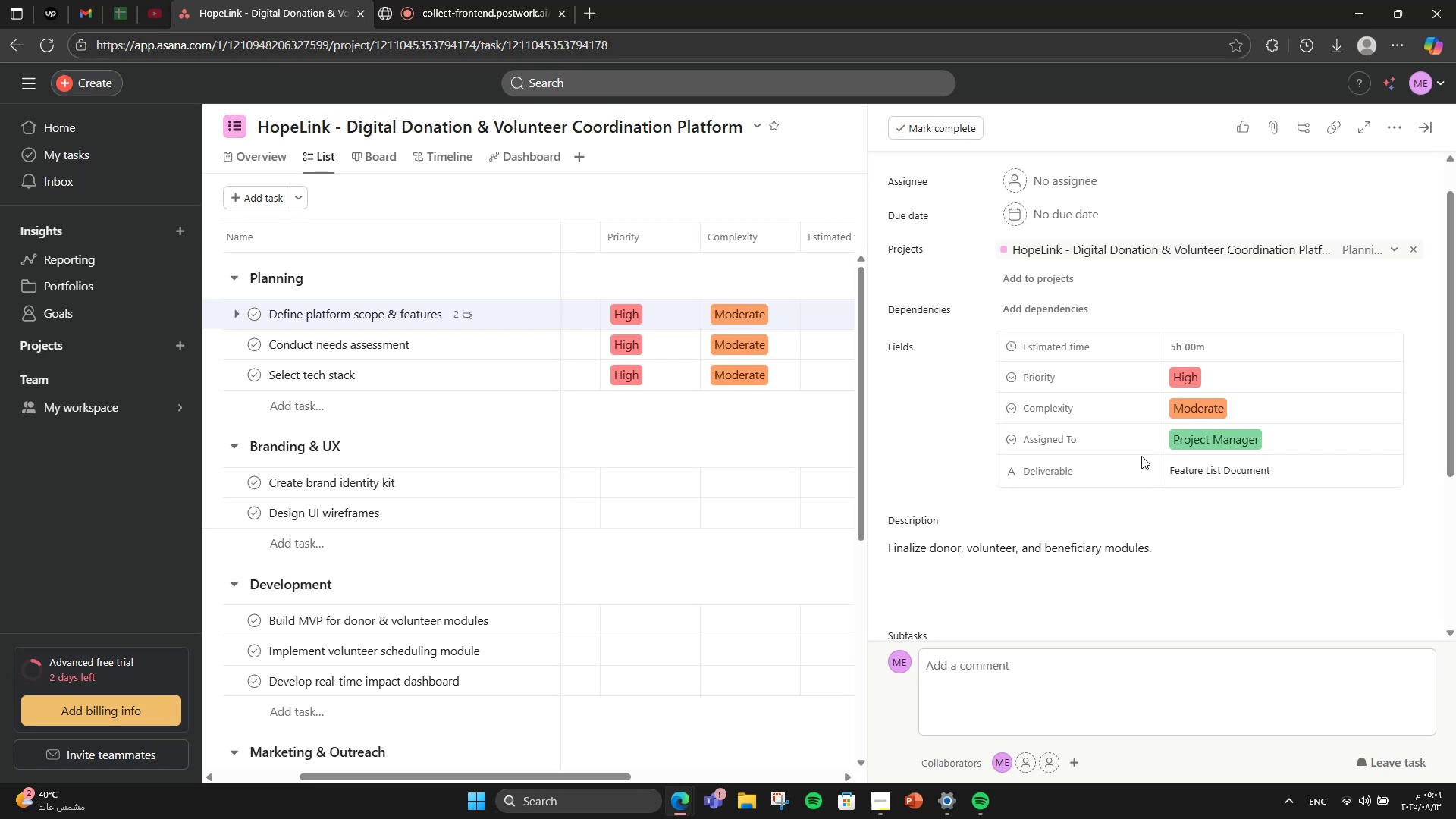 
wait(10.74)
 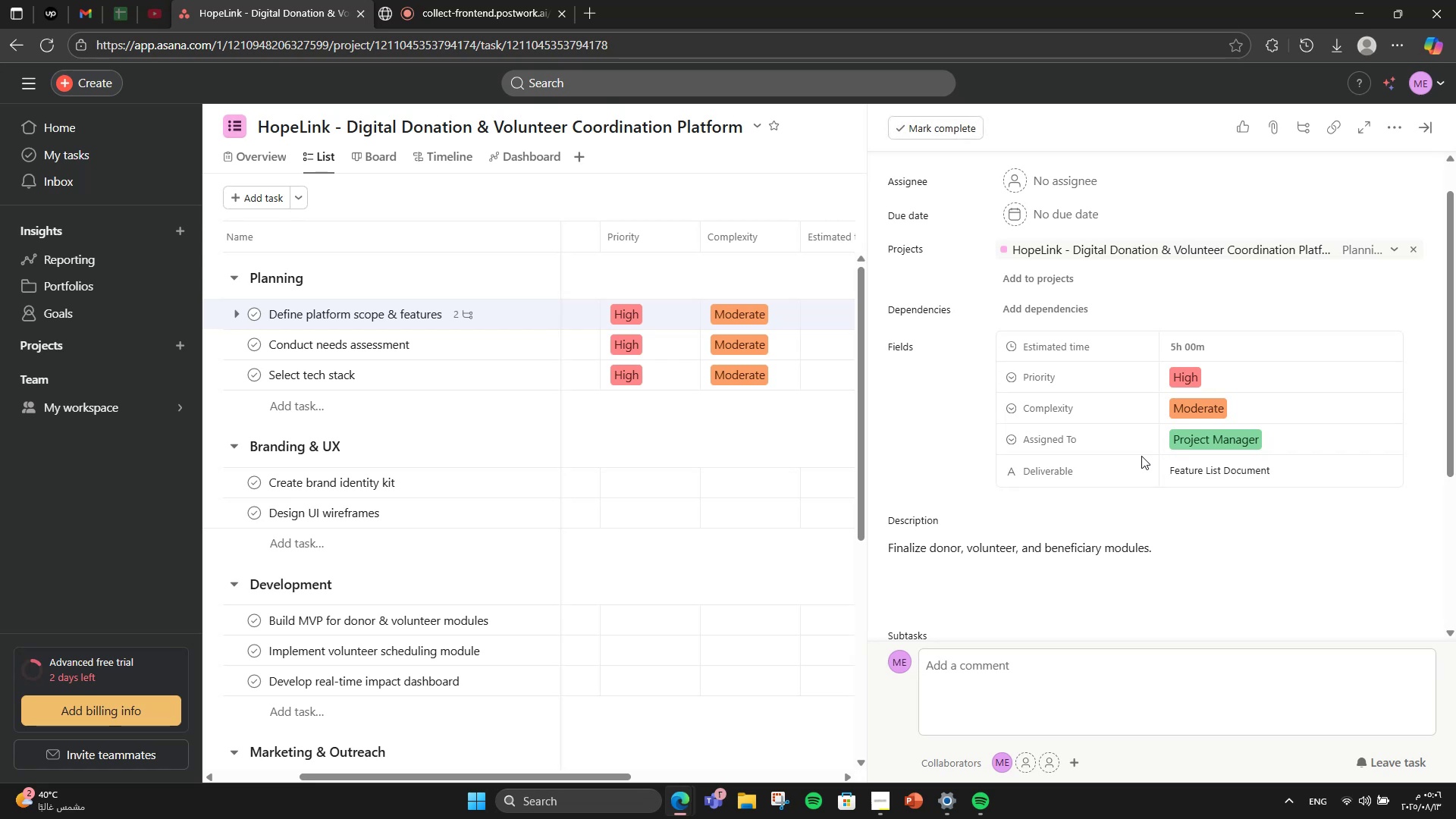 
left_click([1402, 127])
 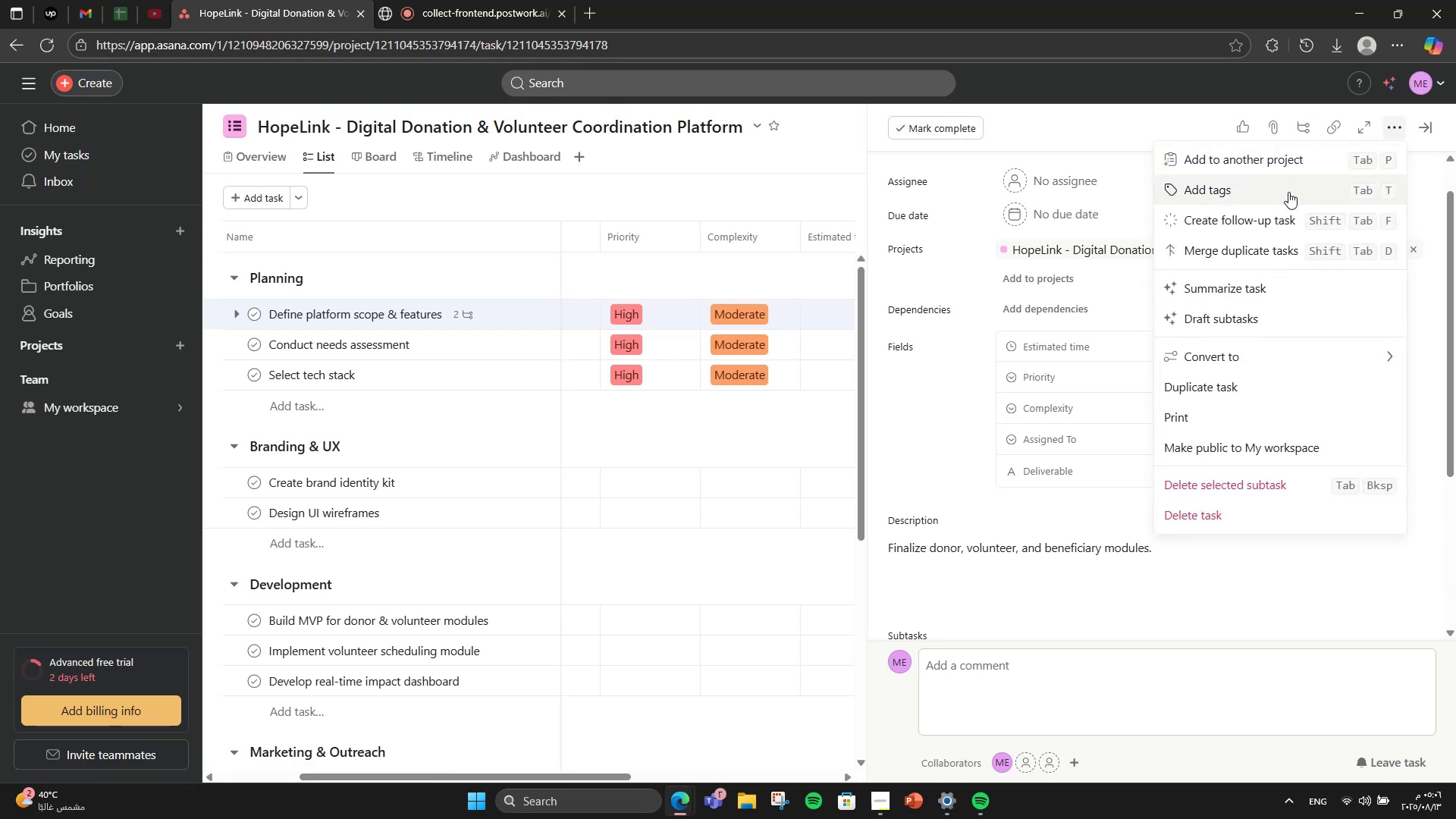 
left_click([1288, 192])
 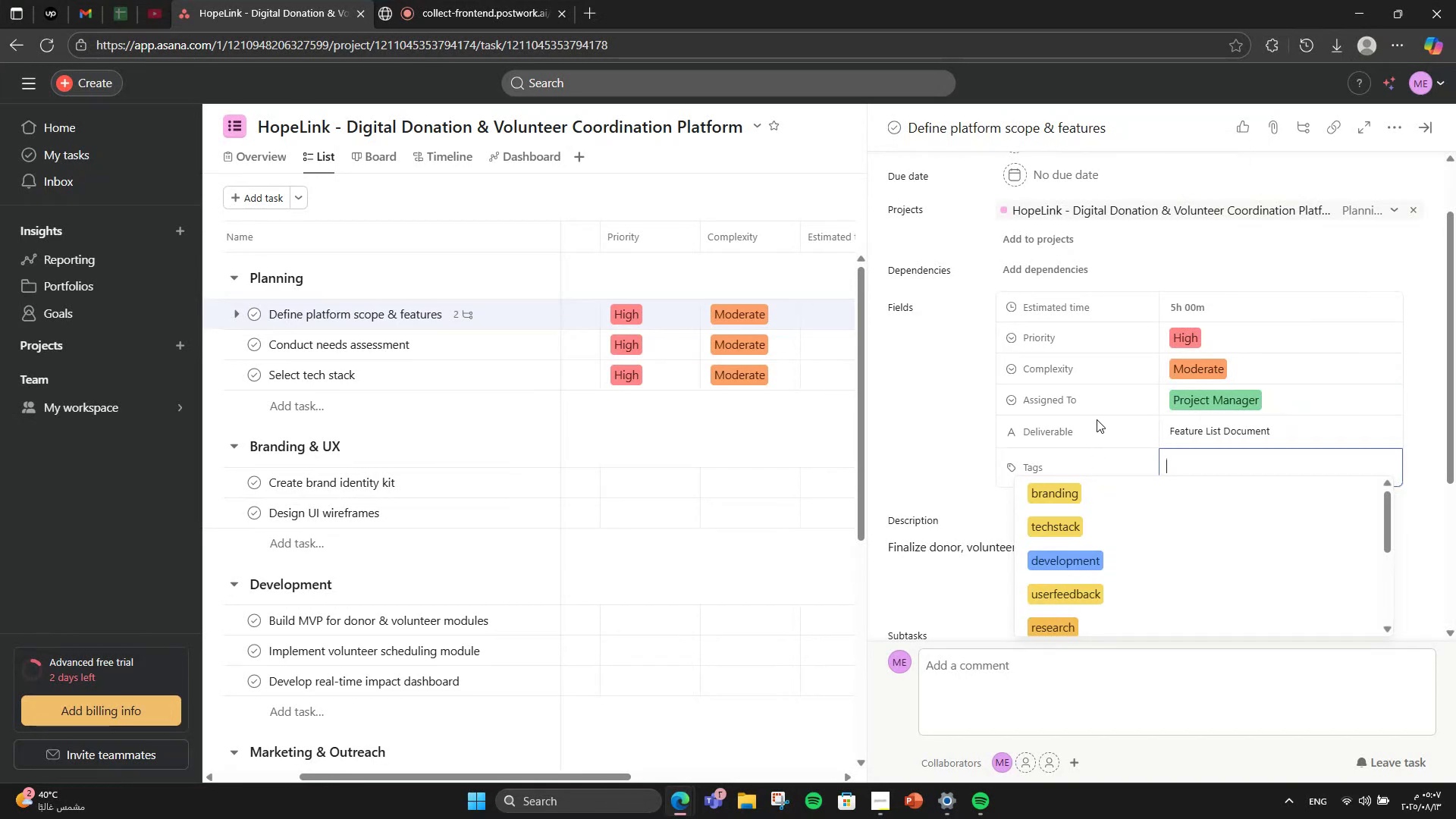 
scroll: coordinate [1084, 592], scroll_direction: down, amount: 3.0
 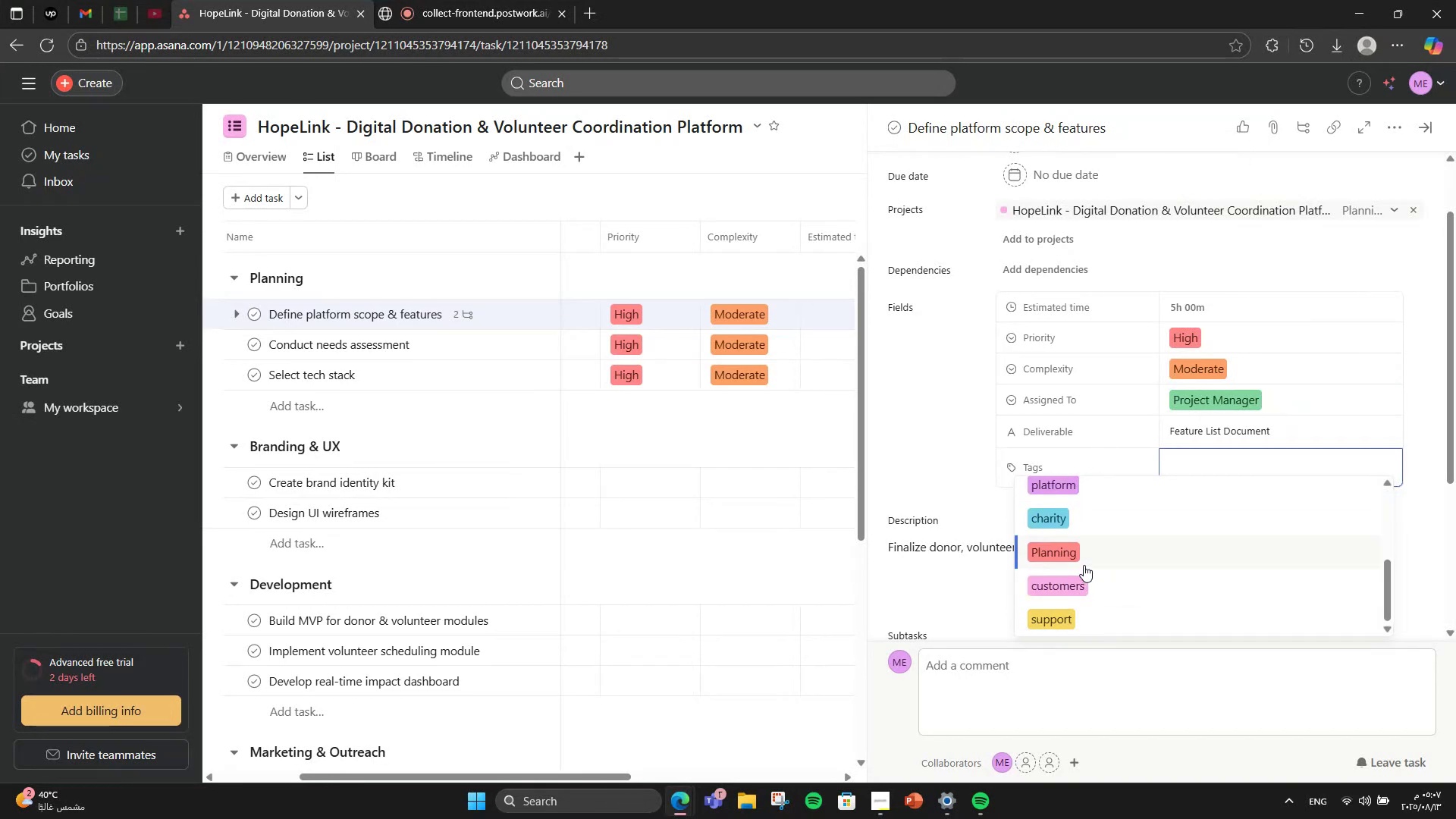 
left_click([1084, 555])
 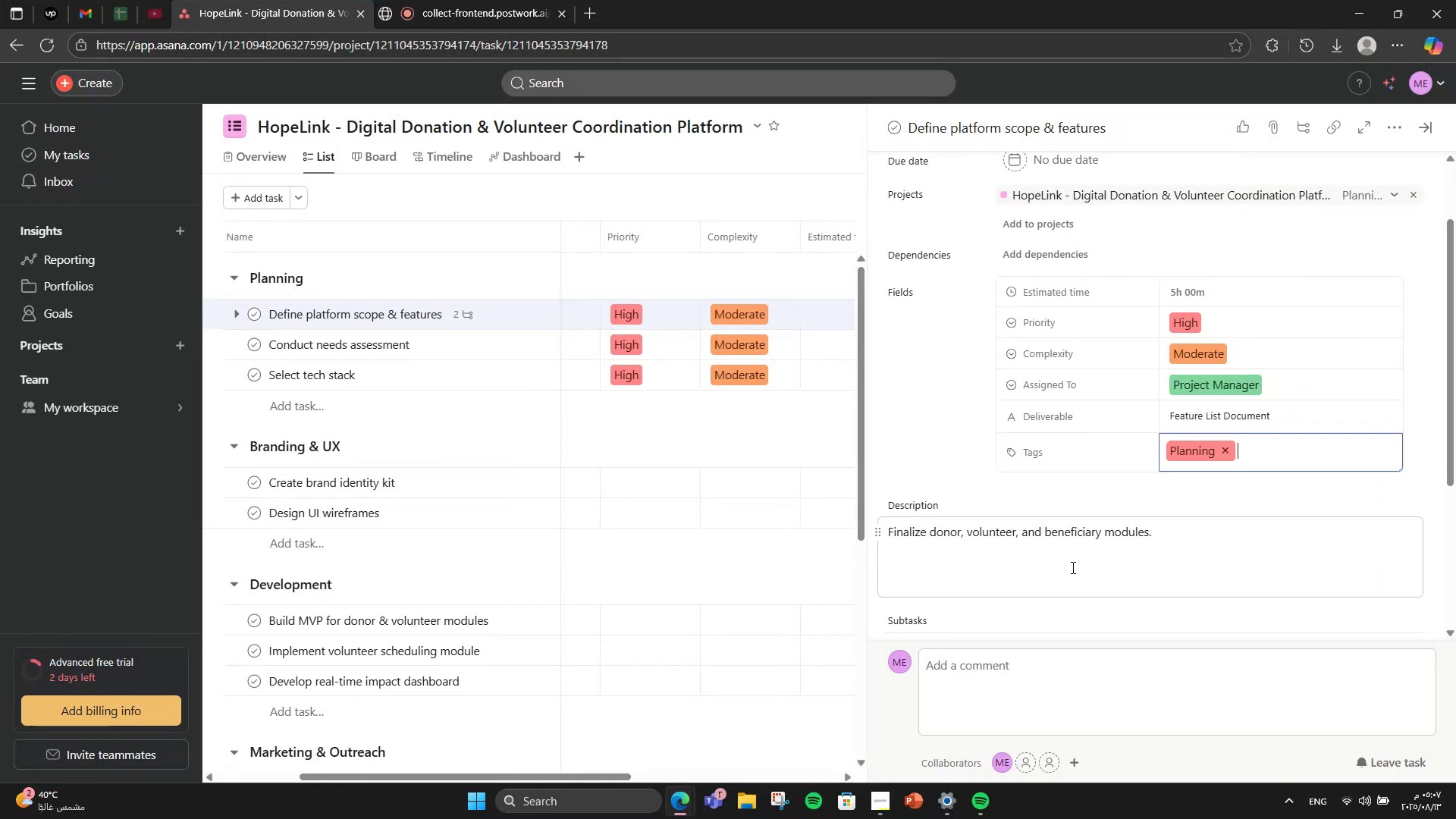 
type(cha)
 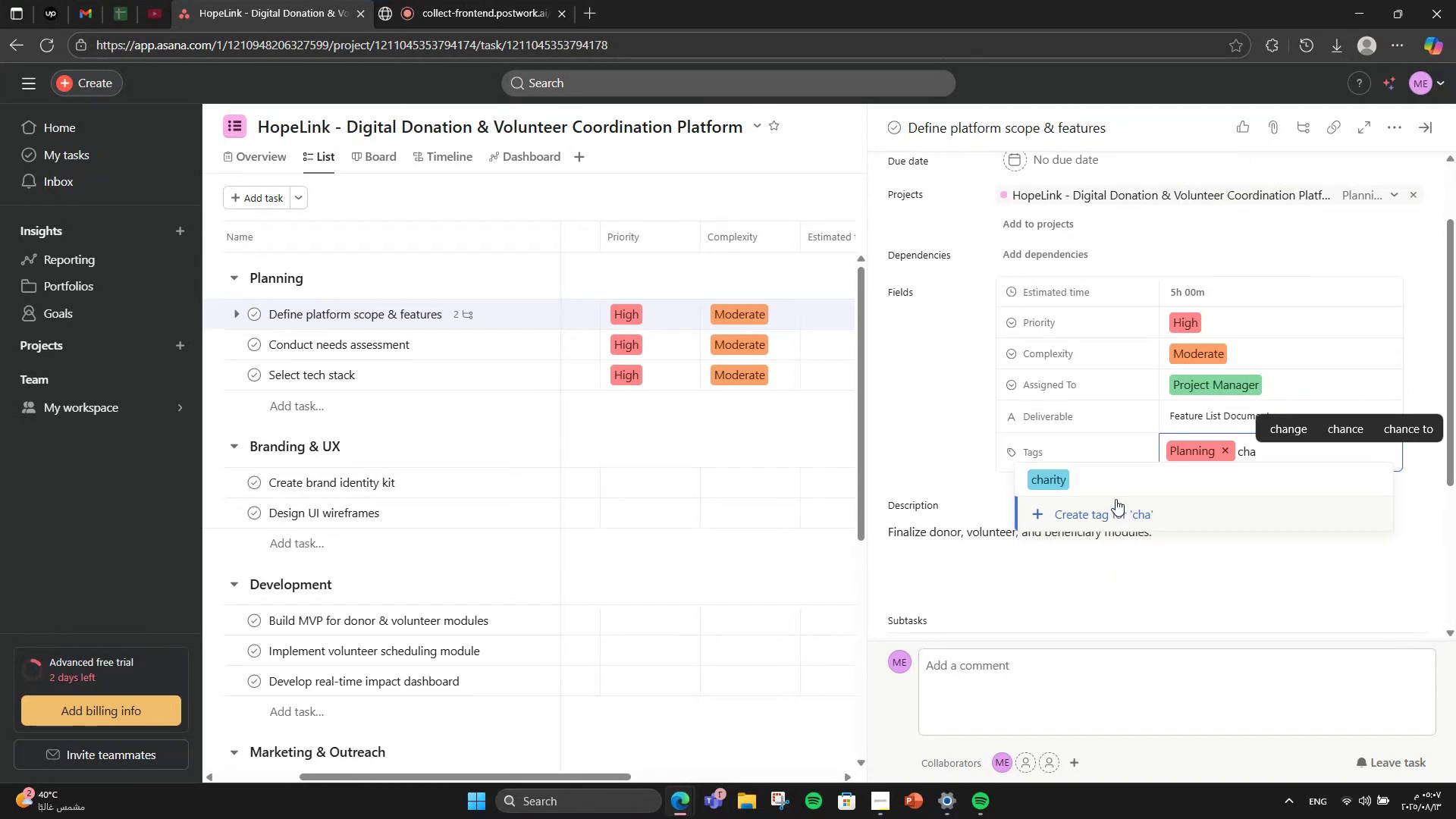 
left_click([1112, 495])
 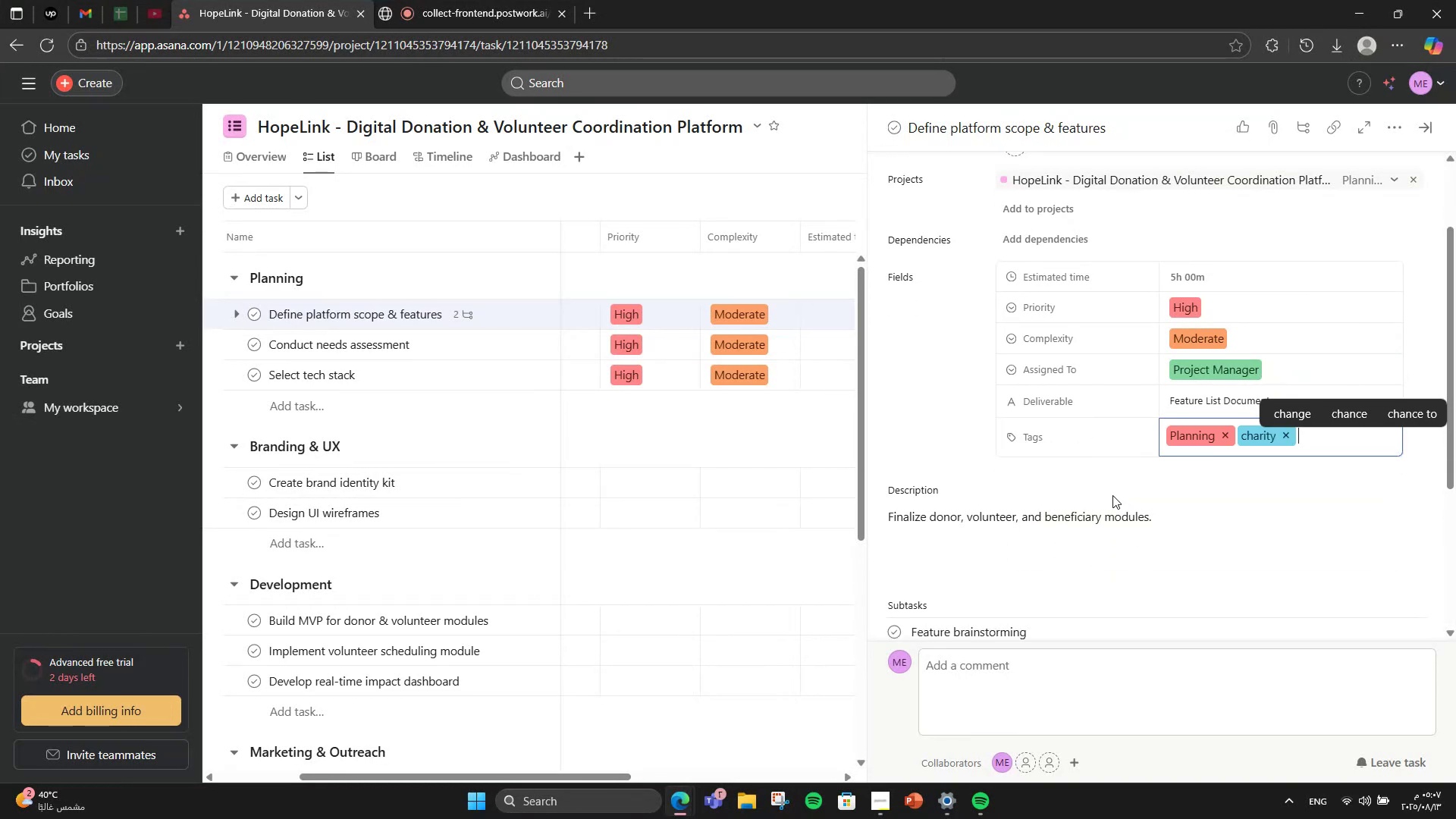 
type(platf)
 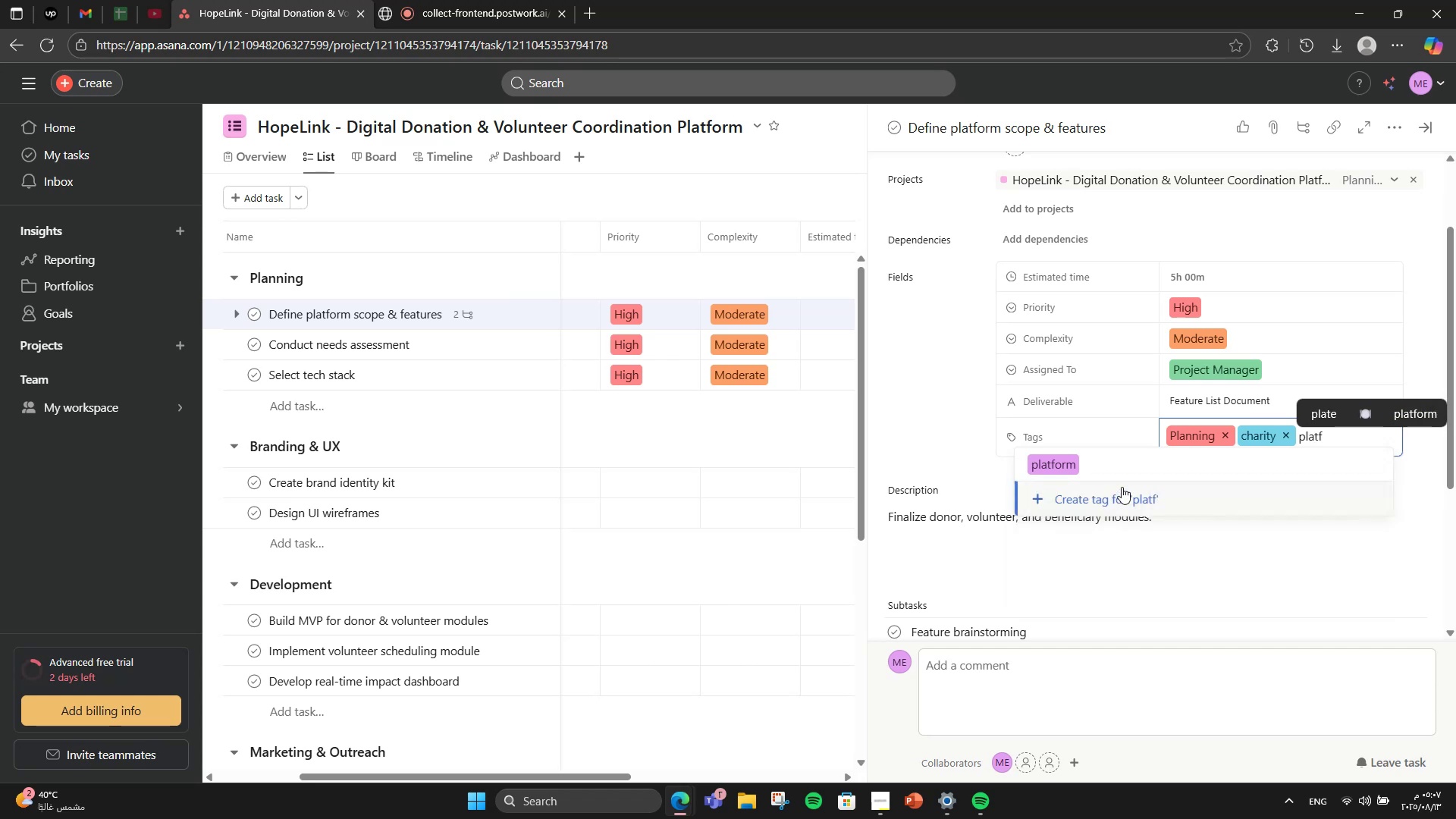 
left_click([1128, 467])
 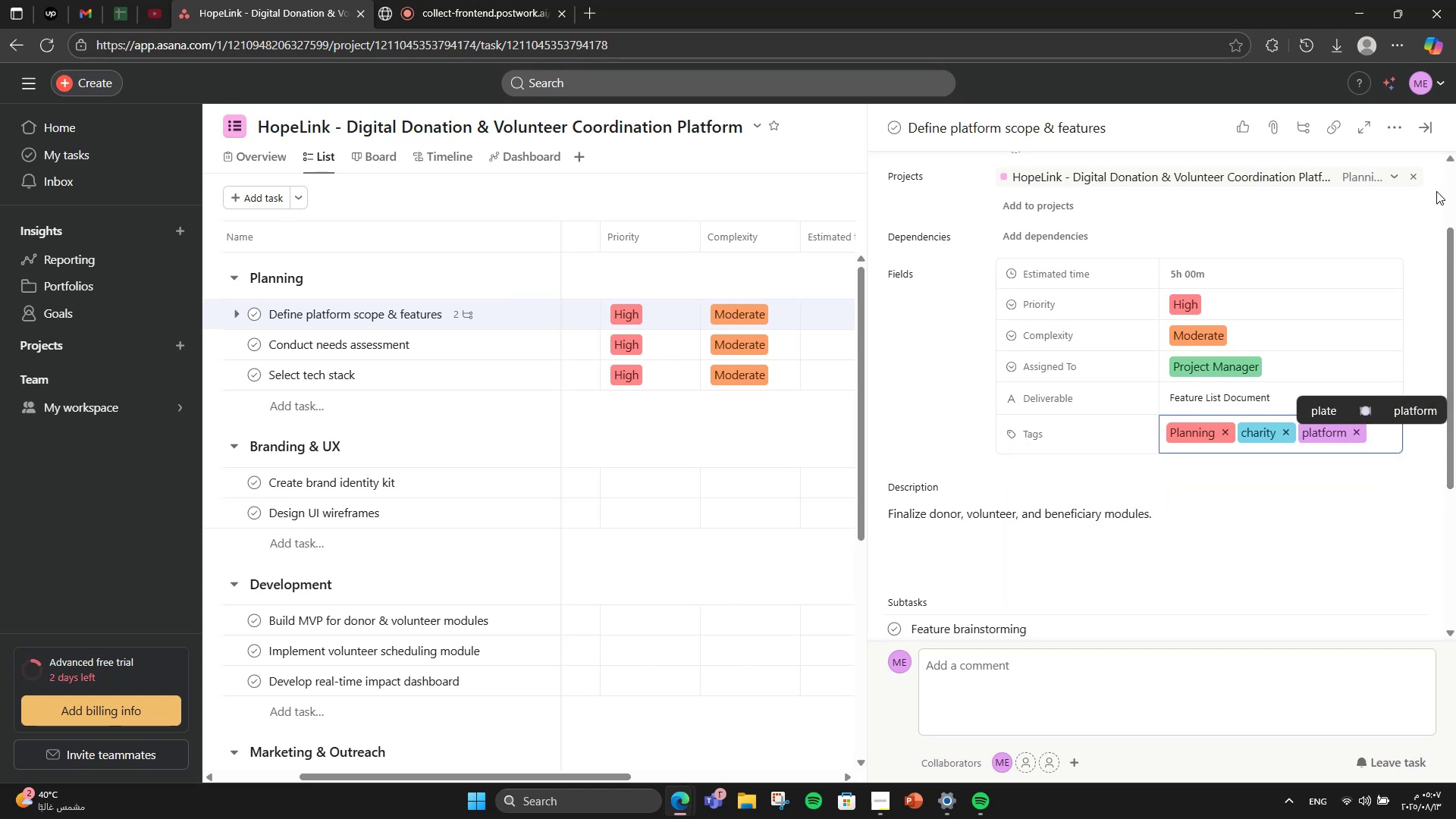 
left_click([1428, 136])
 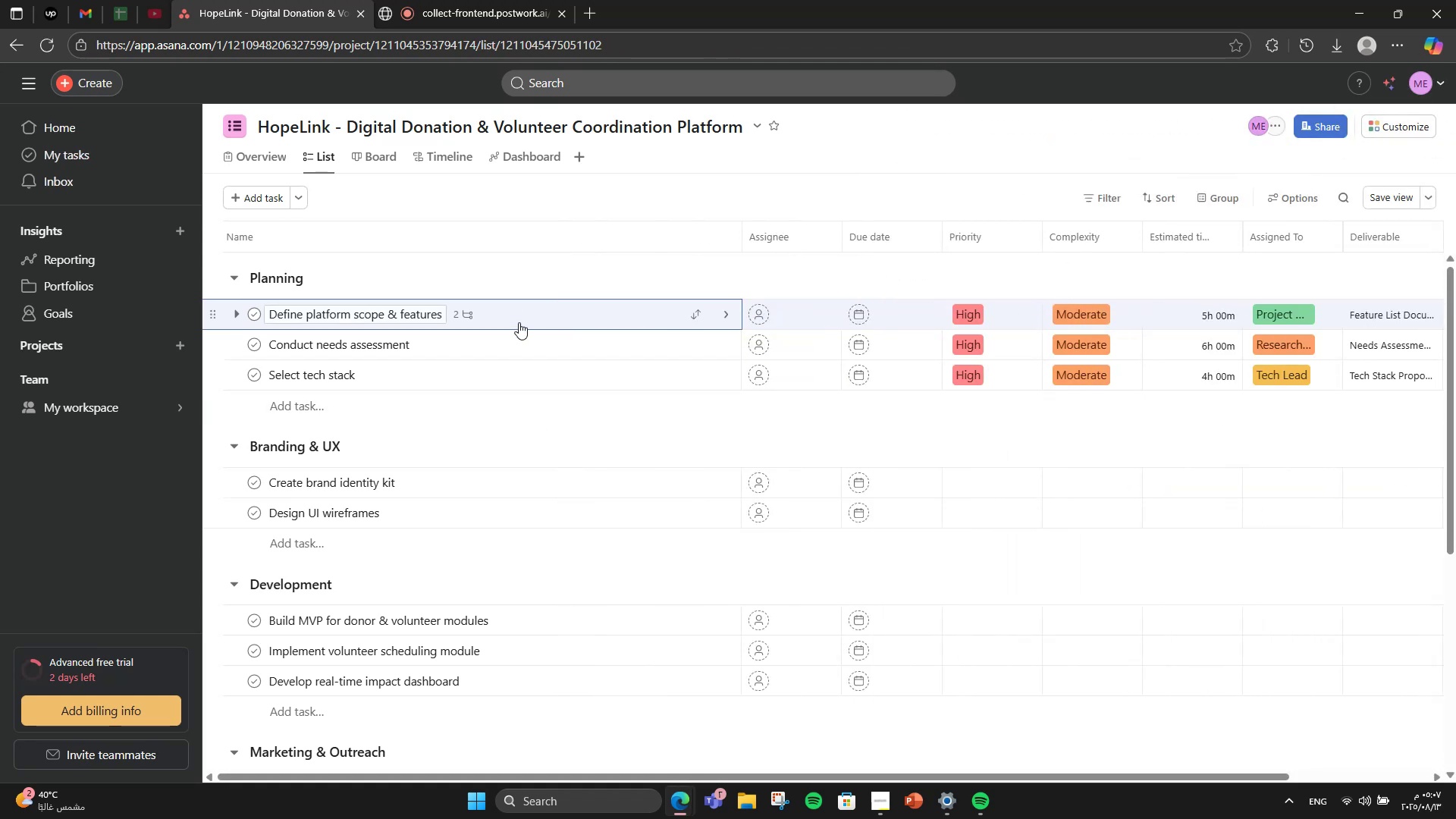 
left_click([512, 335])
 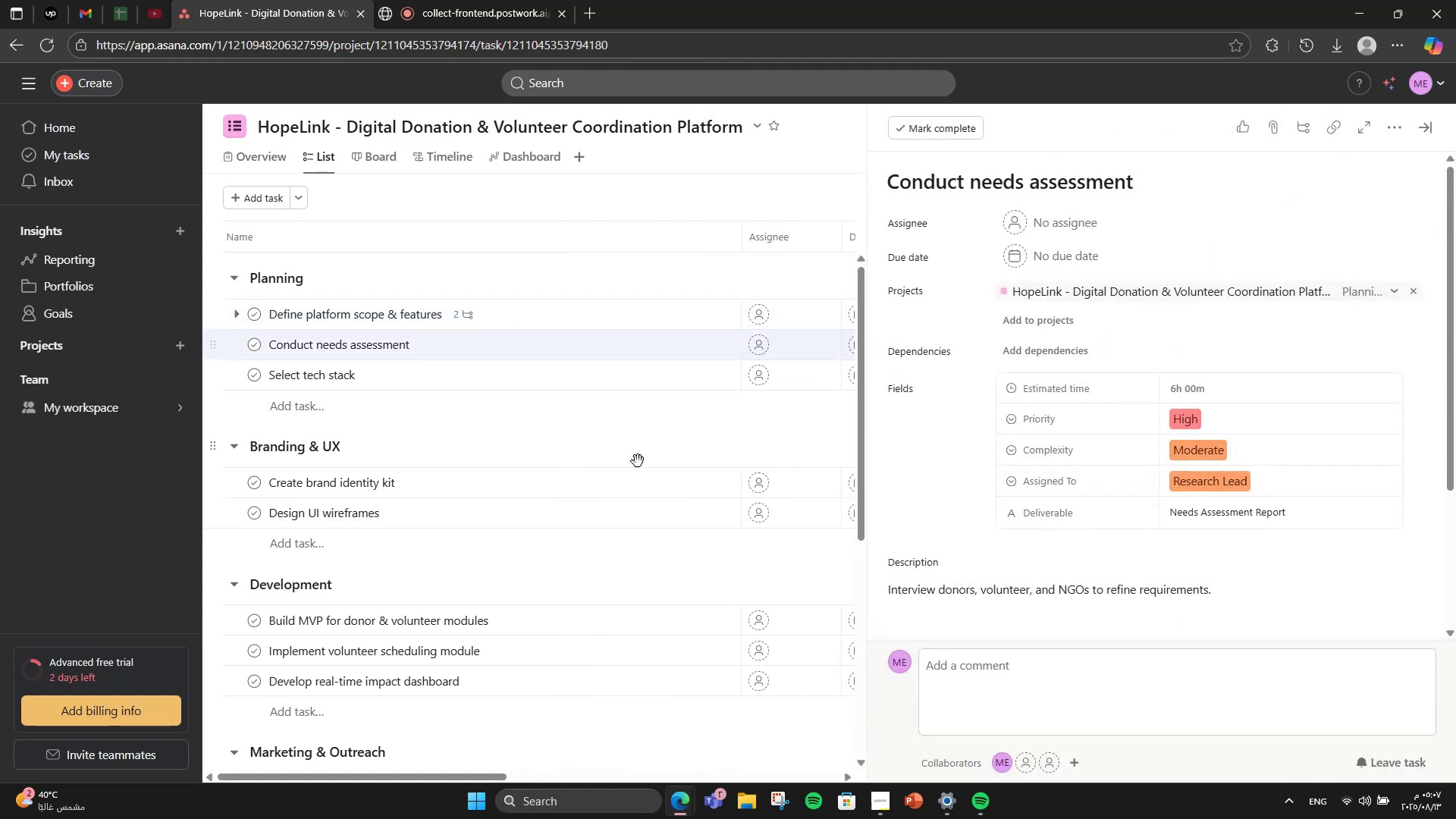 
scroll: coordinate [1049, 513], scroll_direction: down, amount: 4.0
 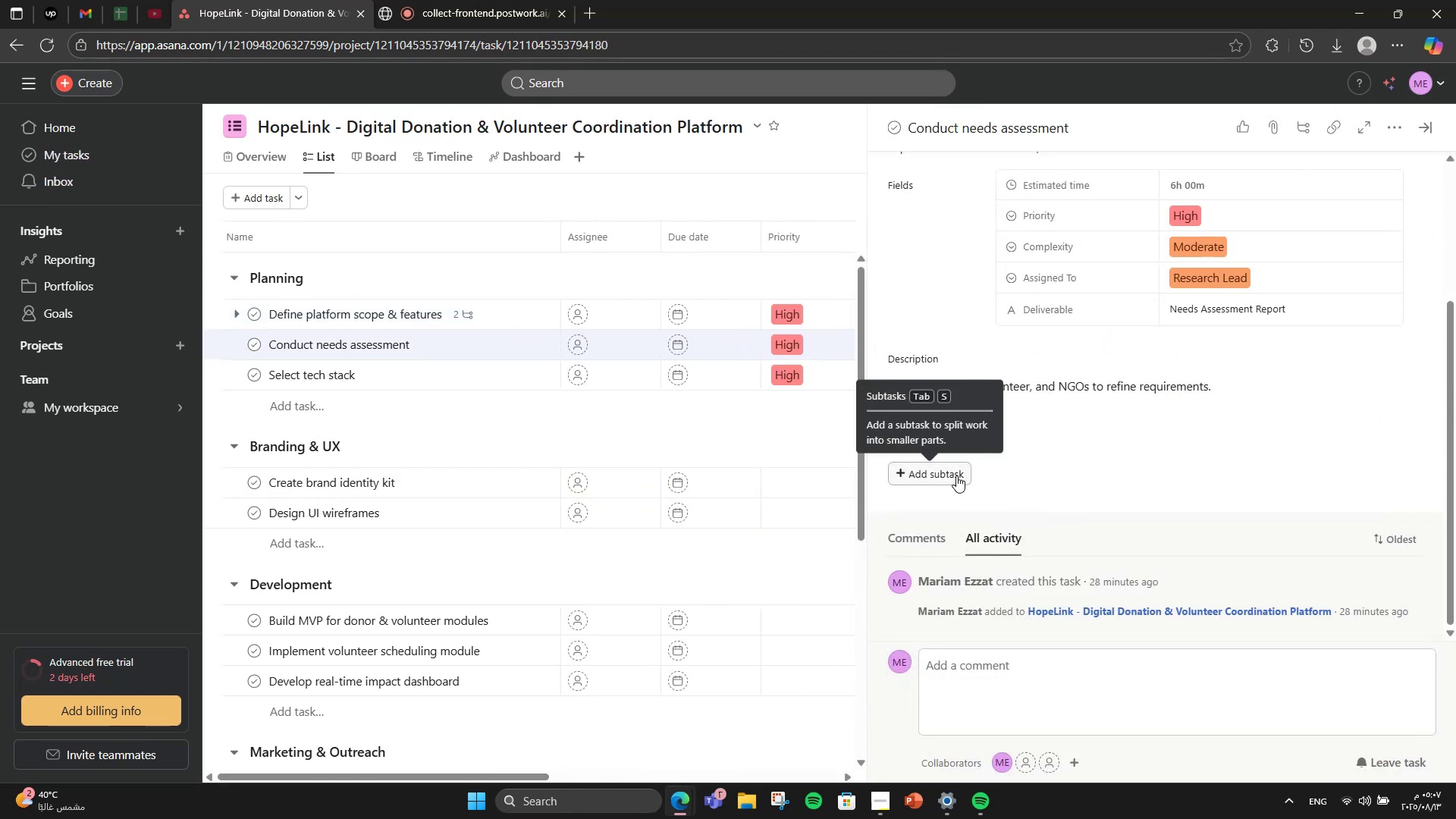 
left_click([956, 475])
 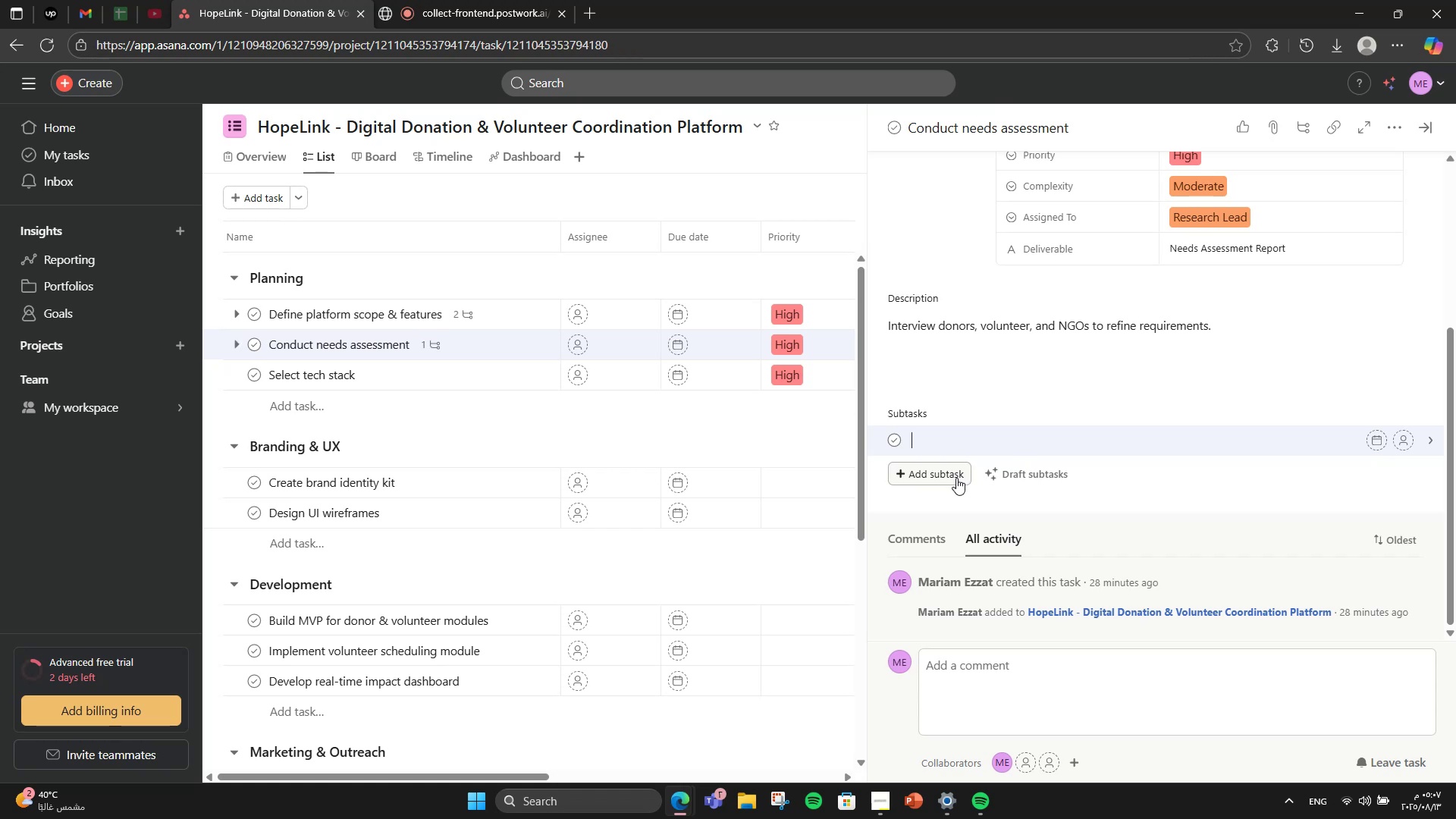 
type(Scheduling )
key(Backspace)
key(Backspace)
key(Backspace)
key(Backspace)
type(e intrviews)
 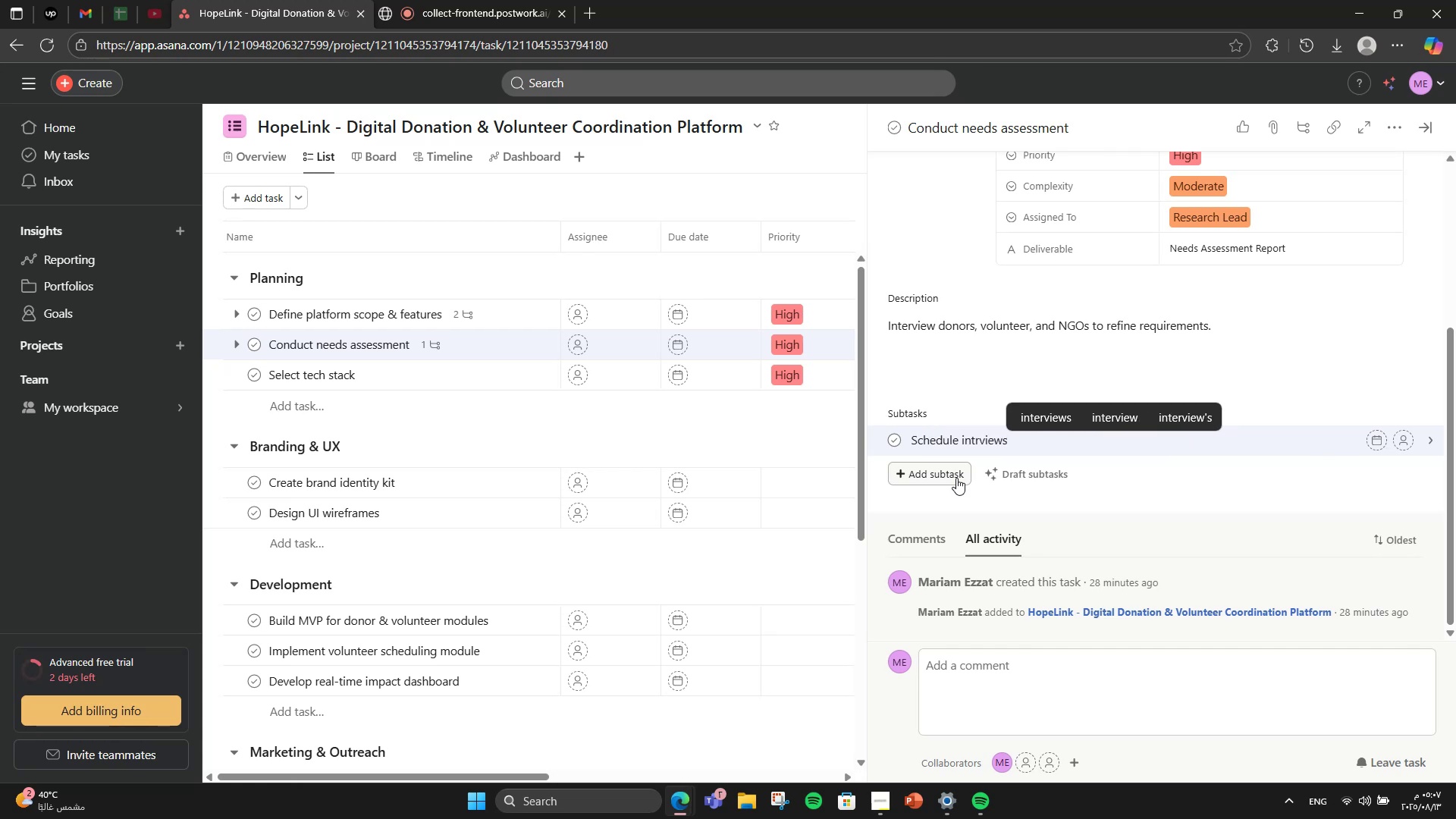 
key(Enter)
 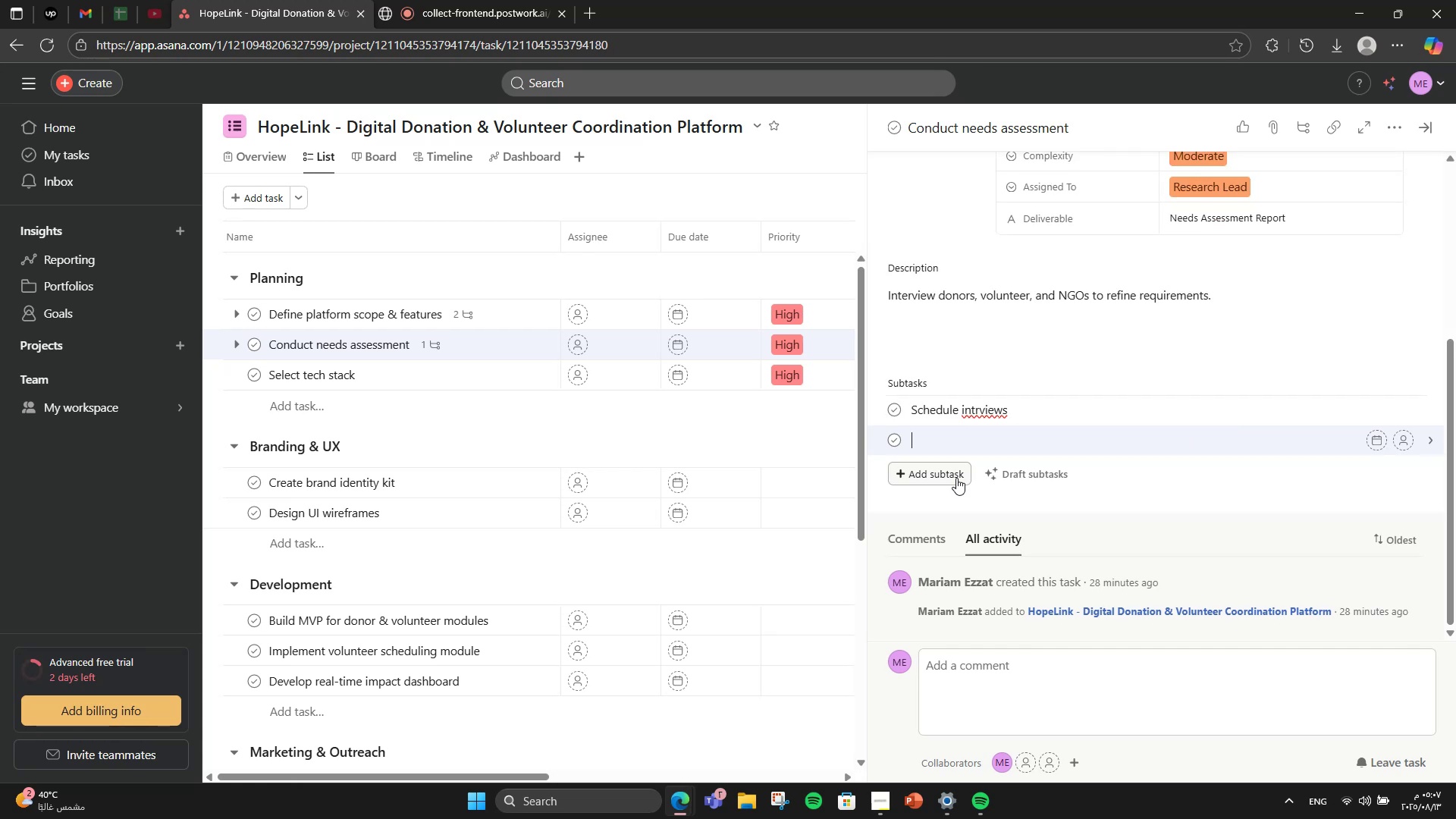 
type(Analys)
key(Backspace)
type(ze findings)
 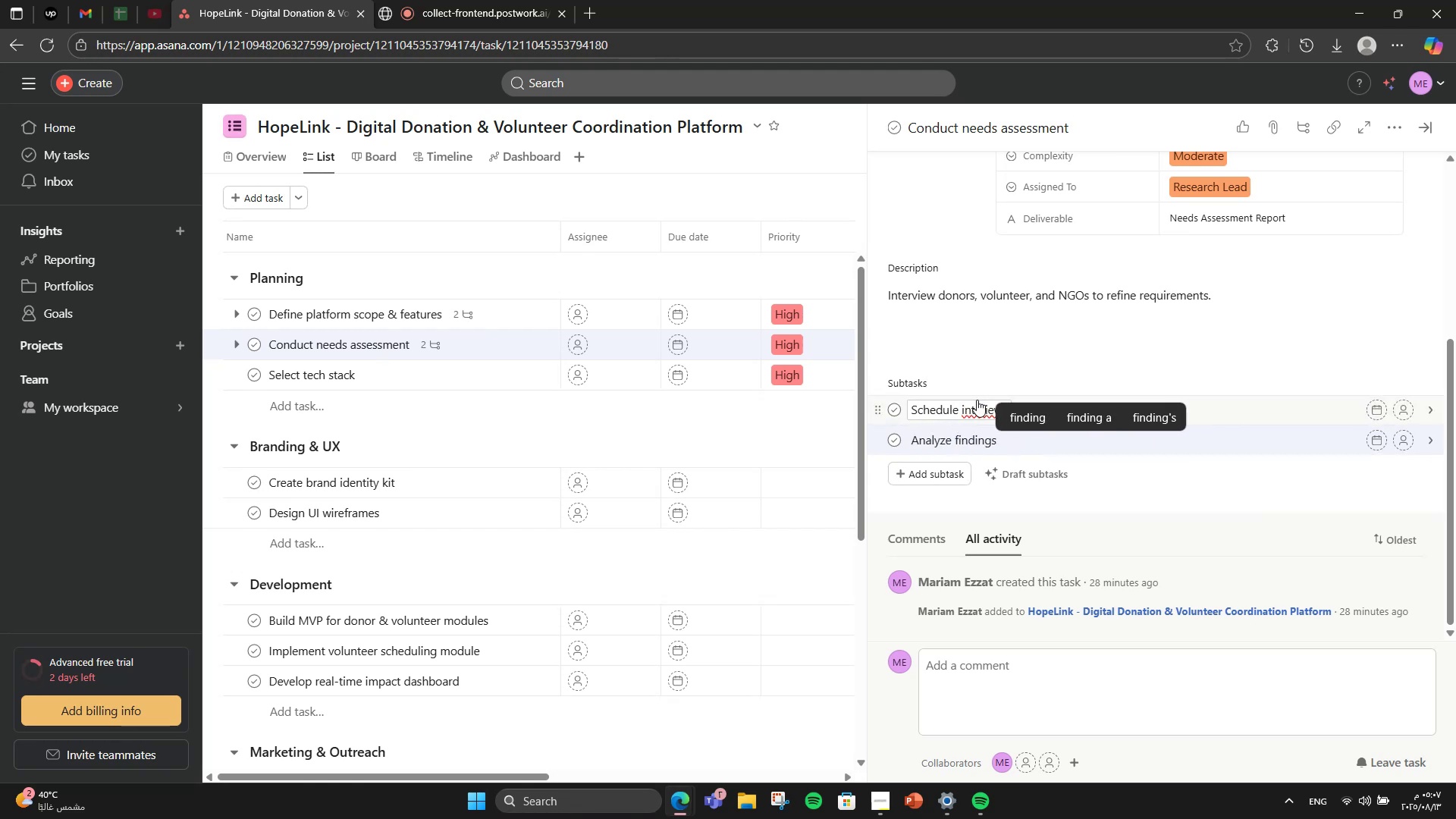 
left_click([975, 410])
 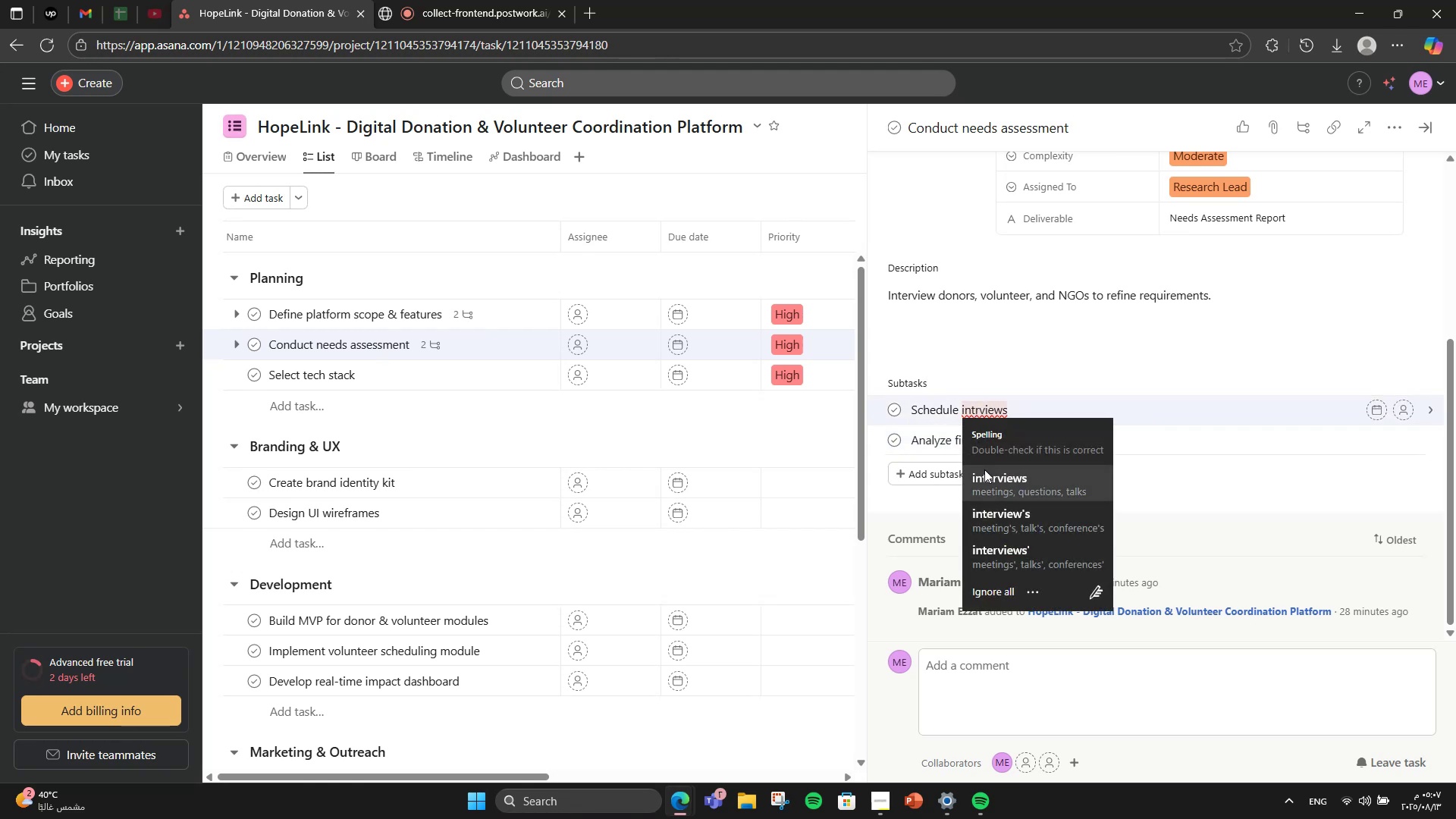 
left_click([986, 474])
 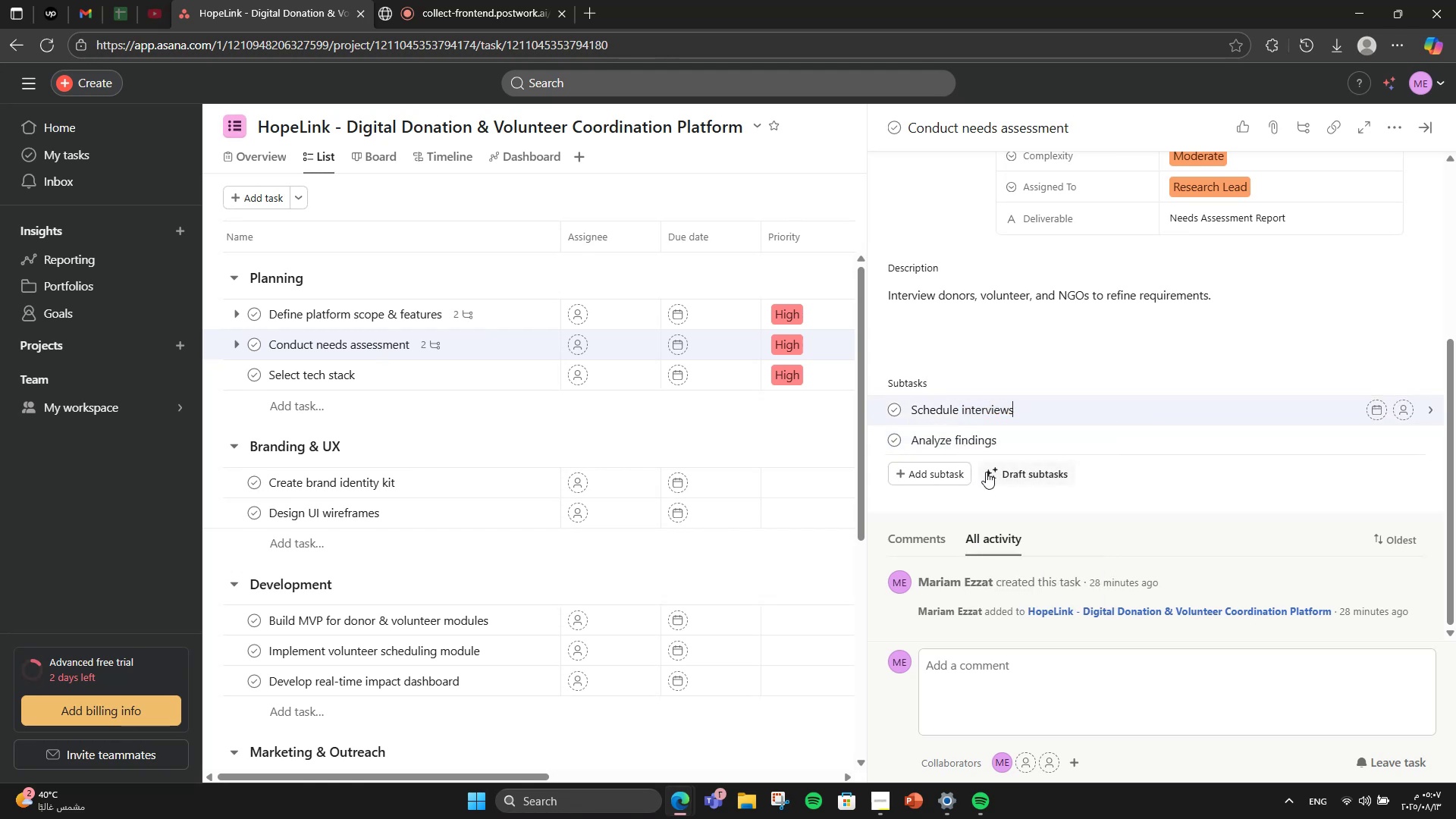 
scroll: coordinate [1108, 518], scroll_direction: up, amount: 4.0
 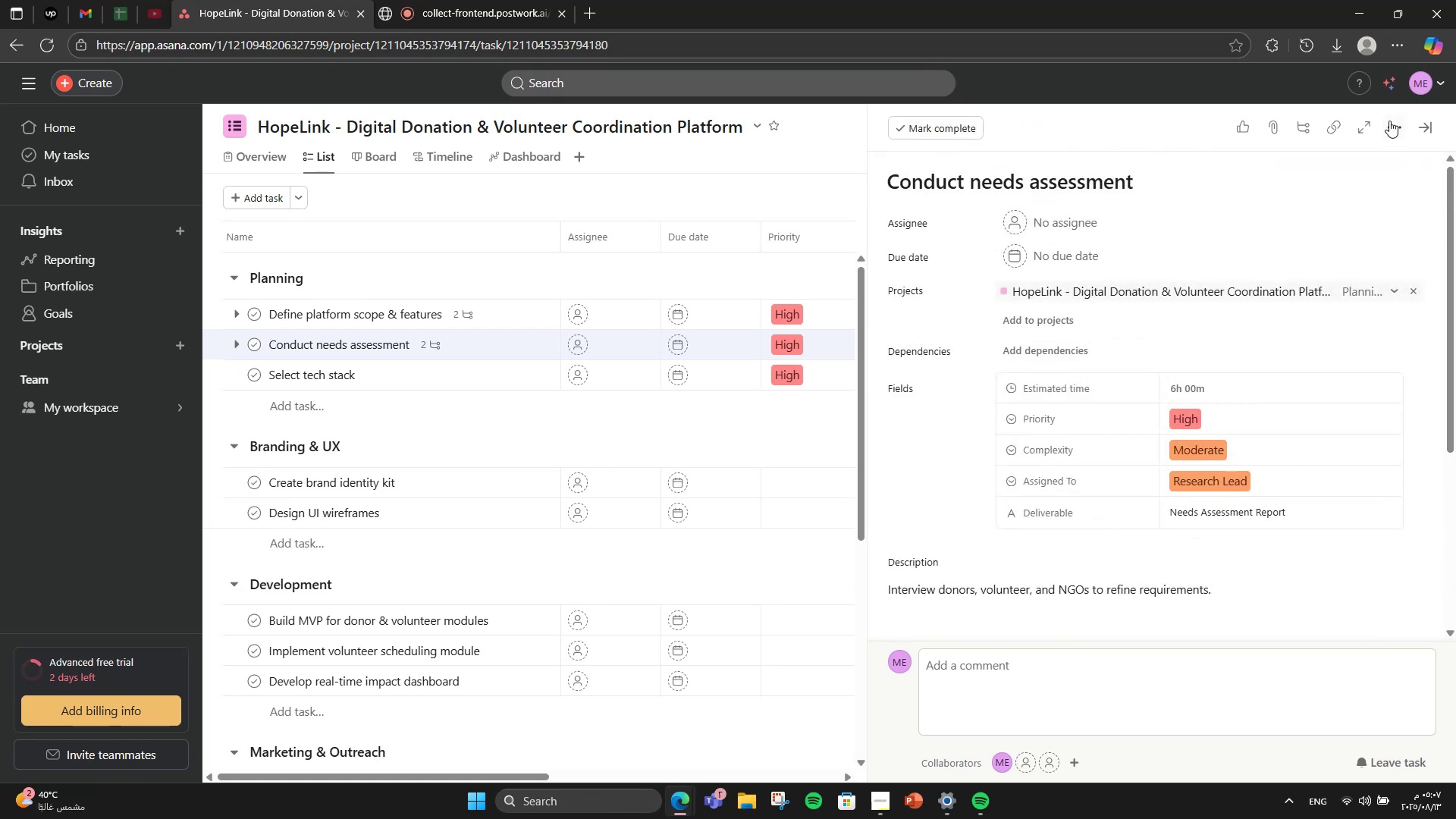 
left_click([1388, 123])
 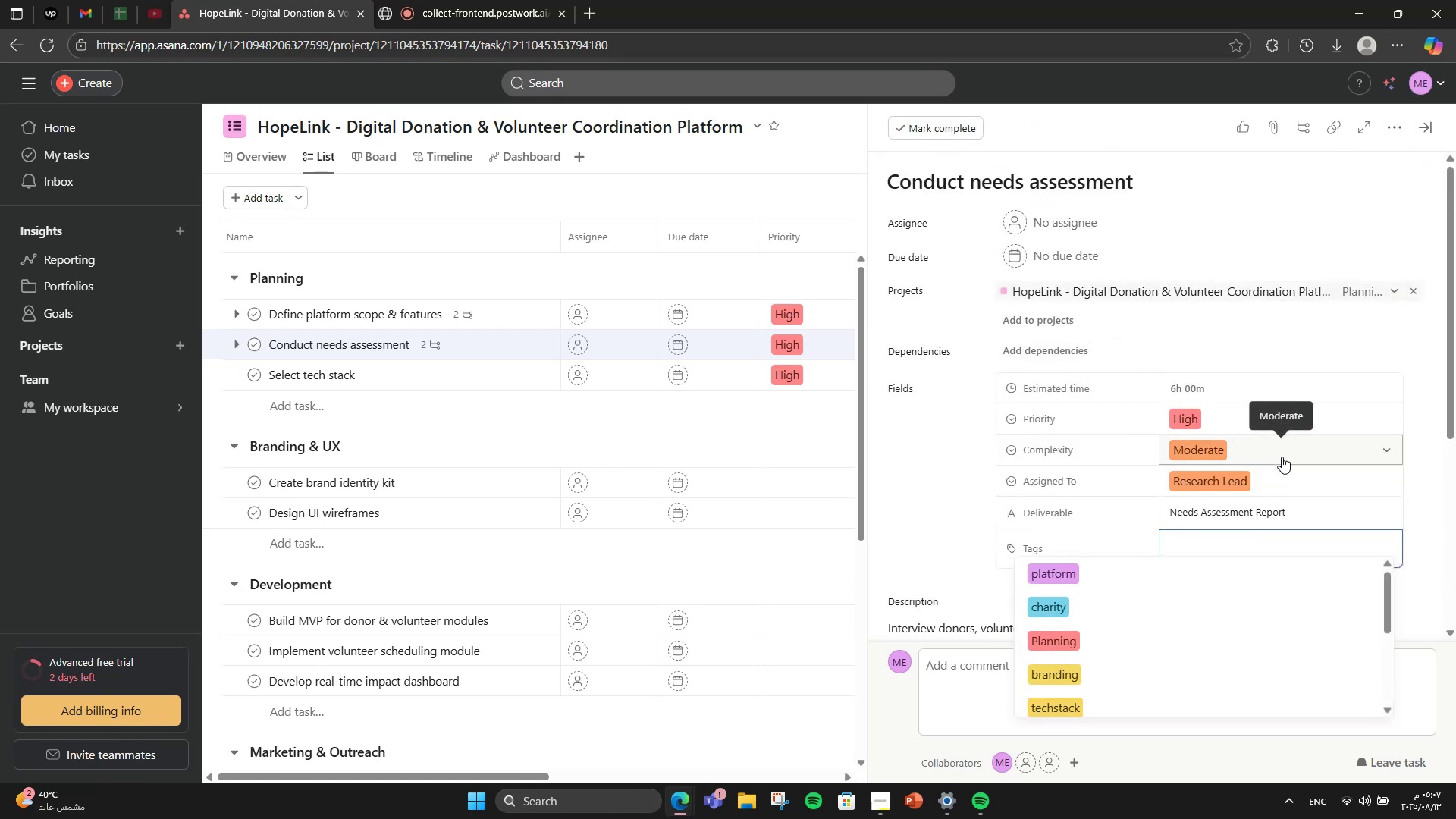 
type(rese)
 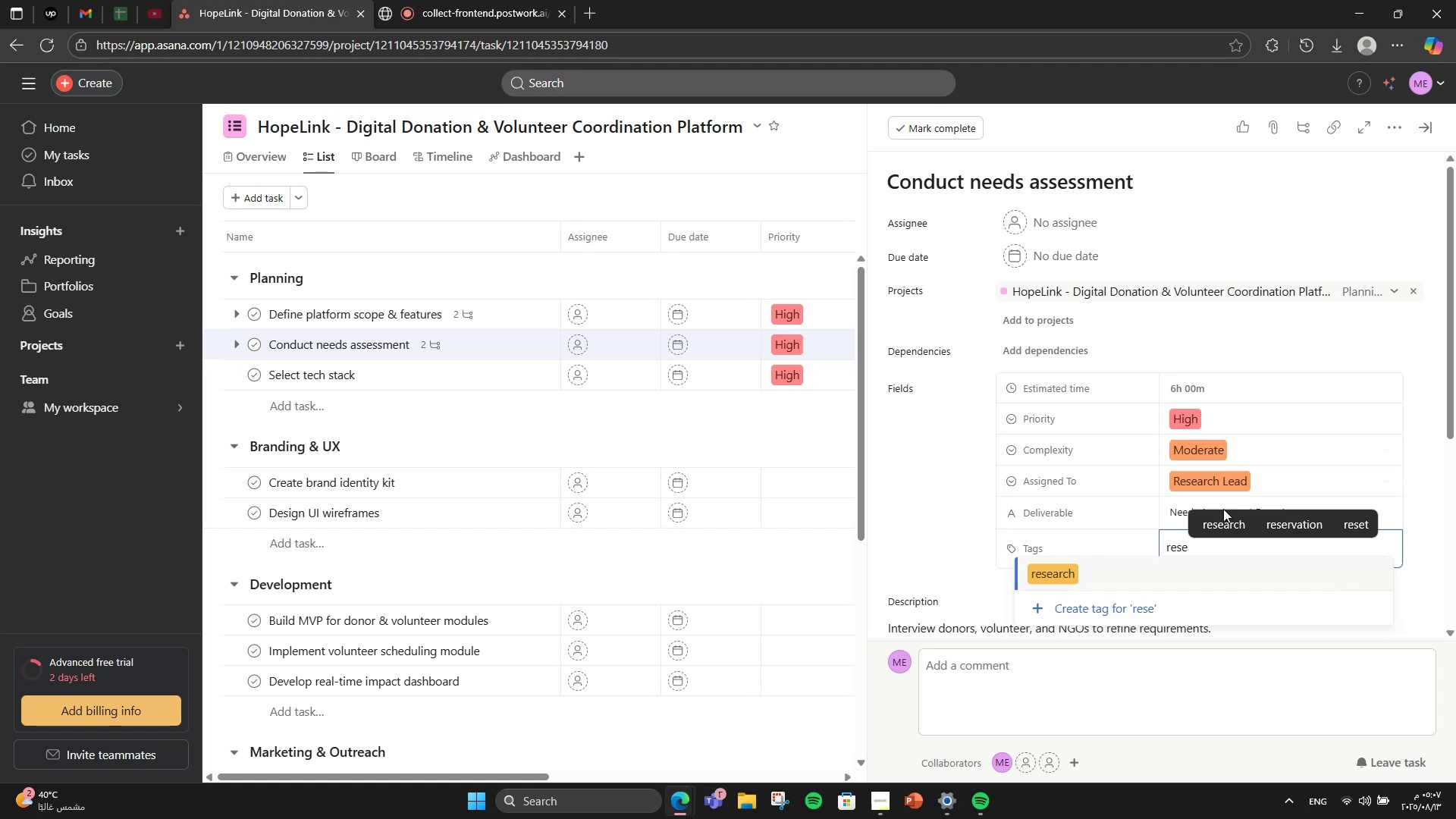 
left_click([1193, 568])
 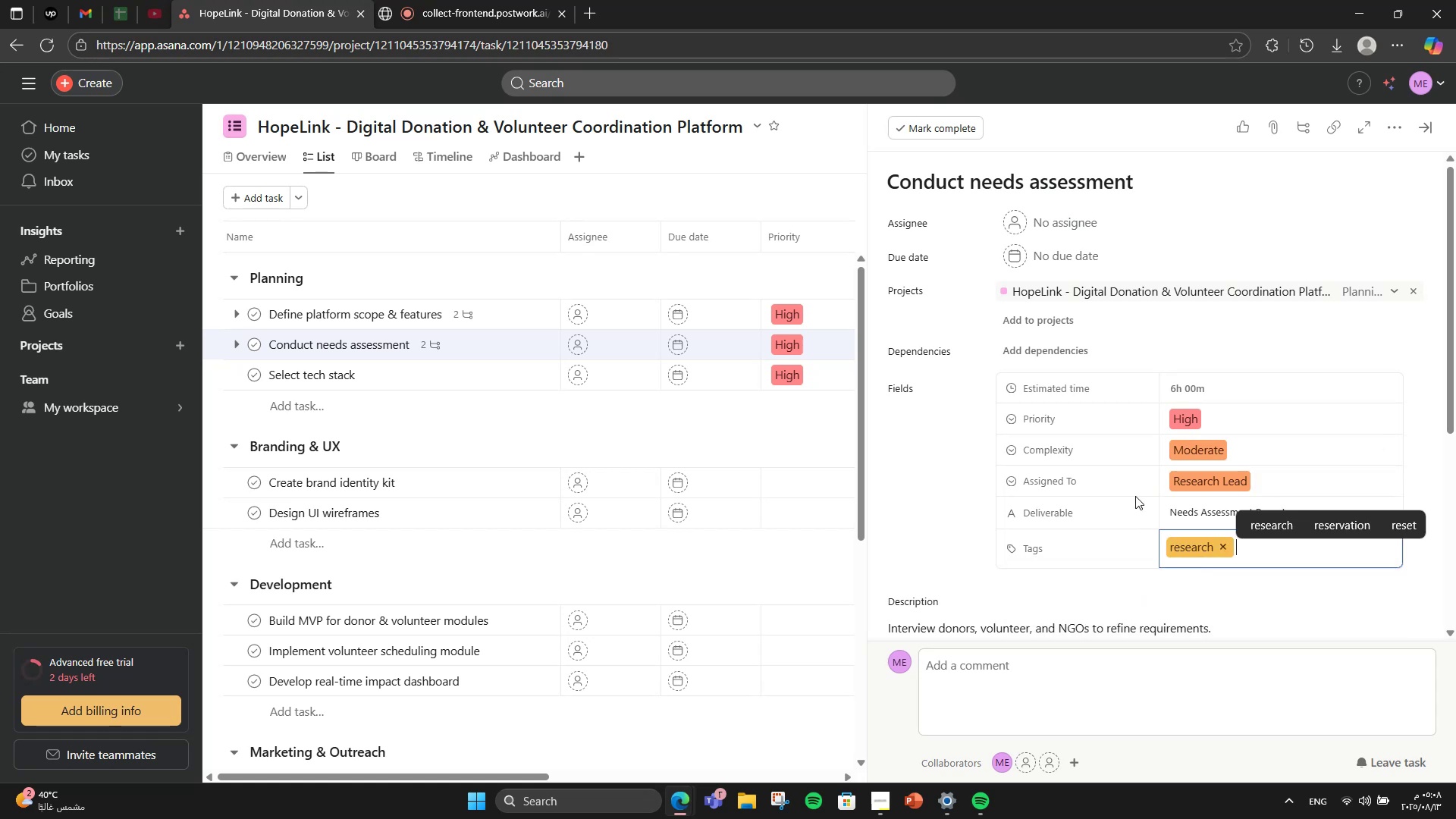 
key(VolumeDown)
 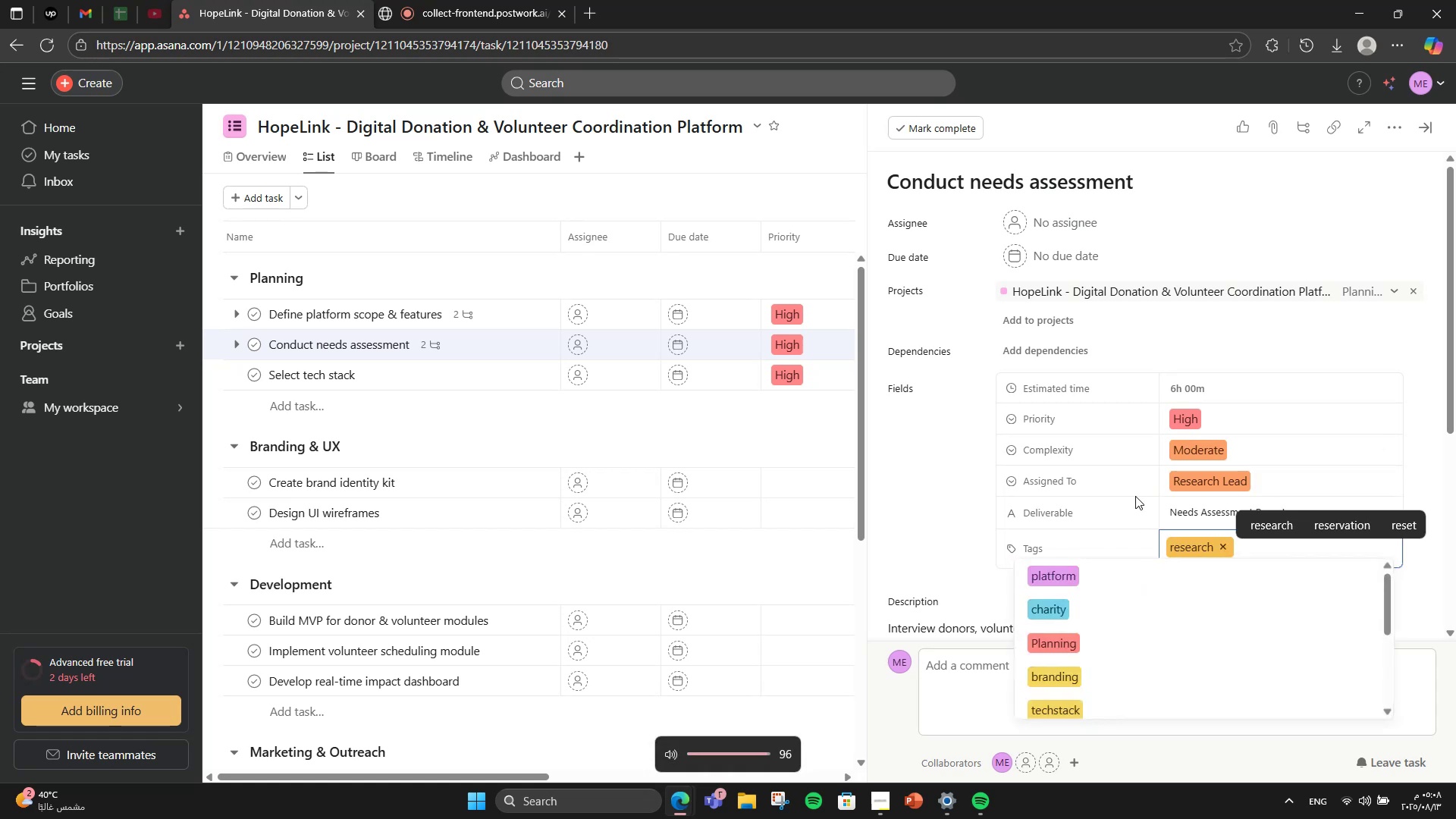 
key(VolumeDown)
 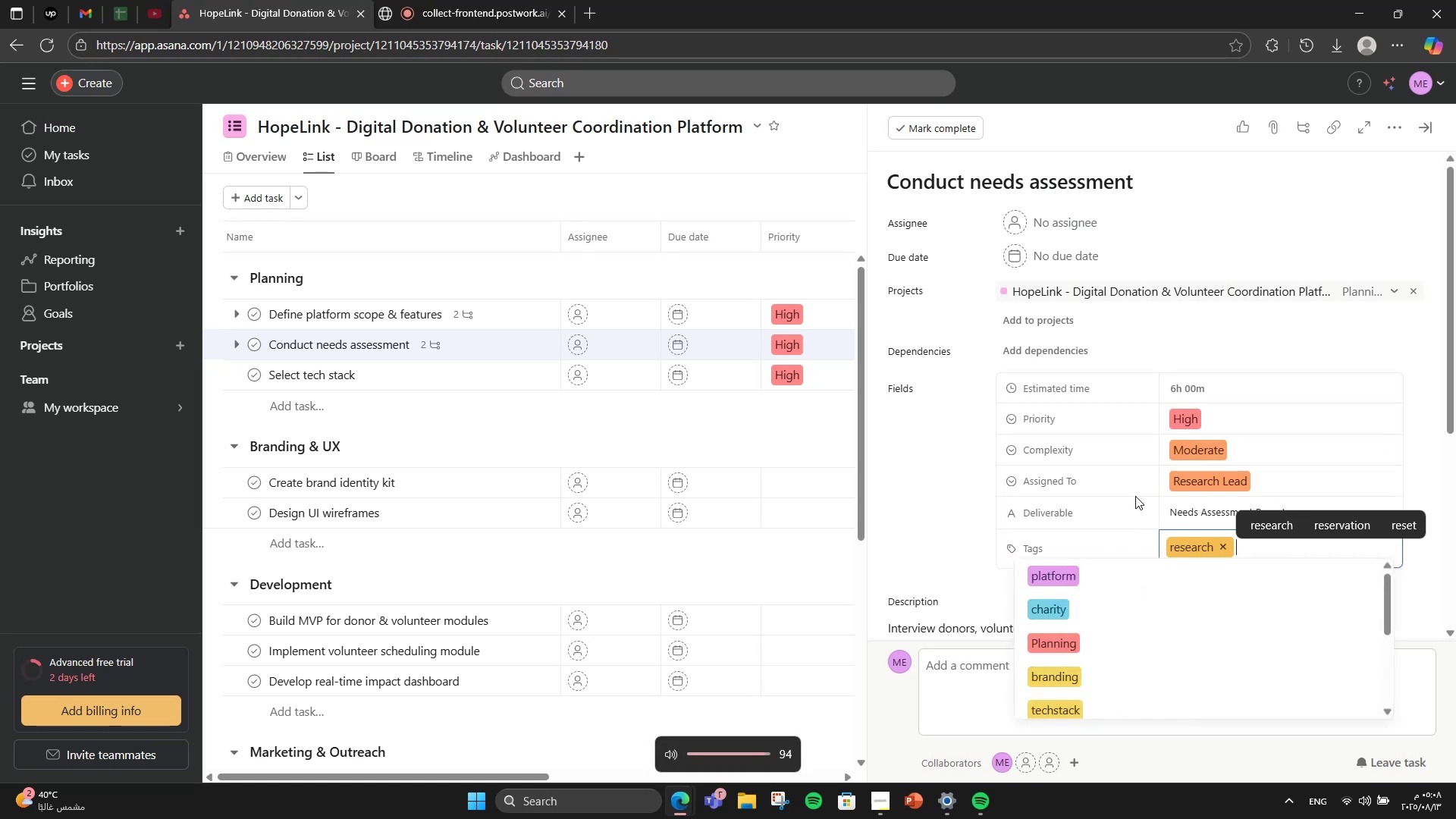 
key(Mute)
 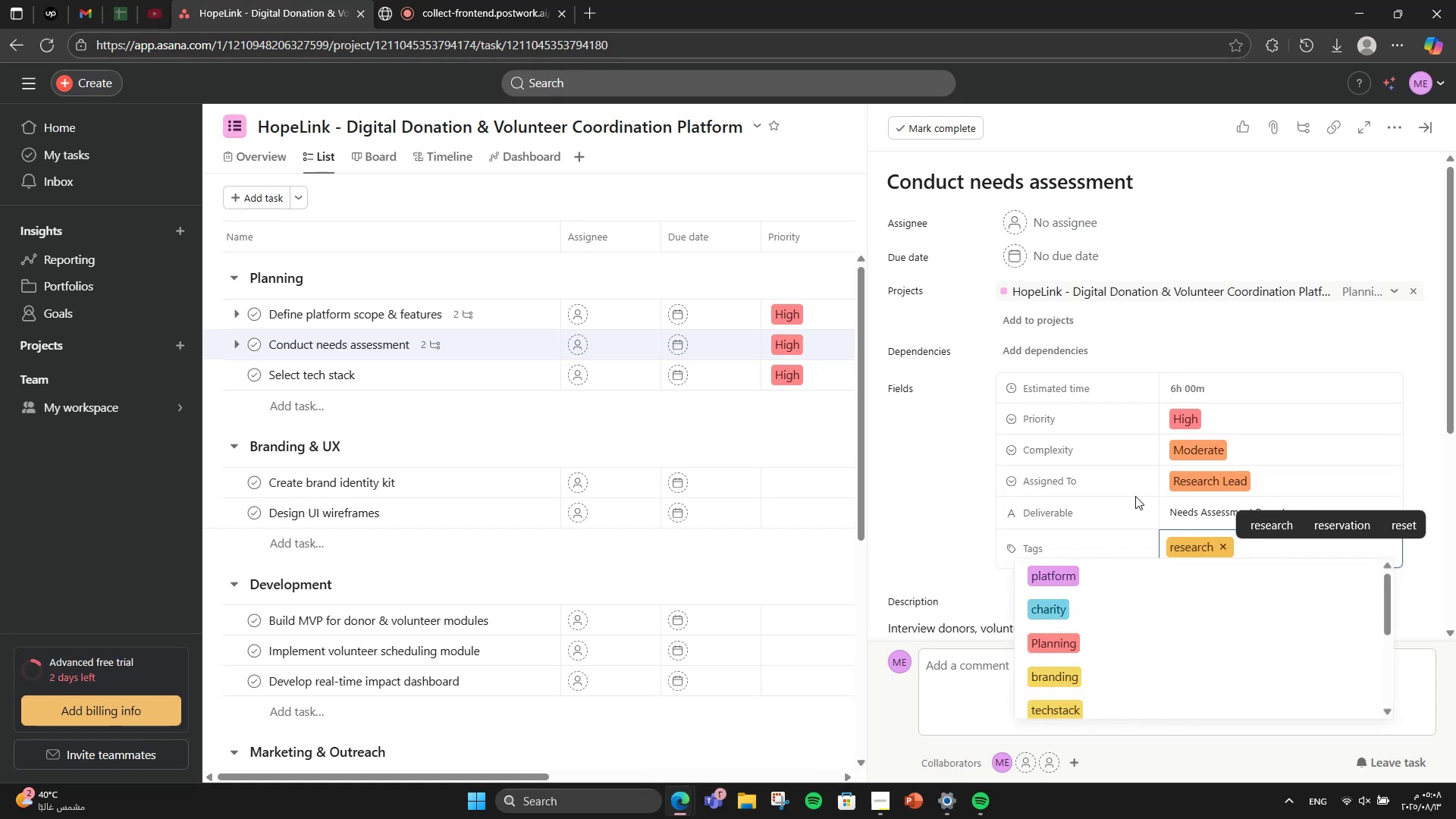 
type([Mute]charoty)
key(Backspace)
key(Backspace)
key(Backspace)
type(ity)
 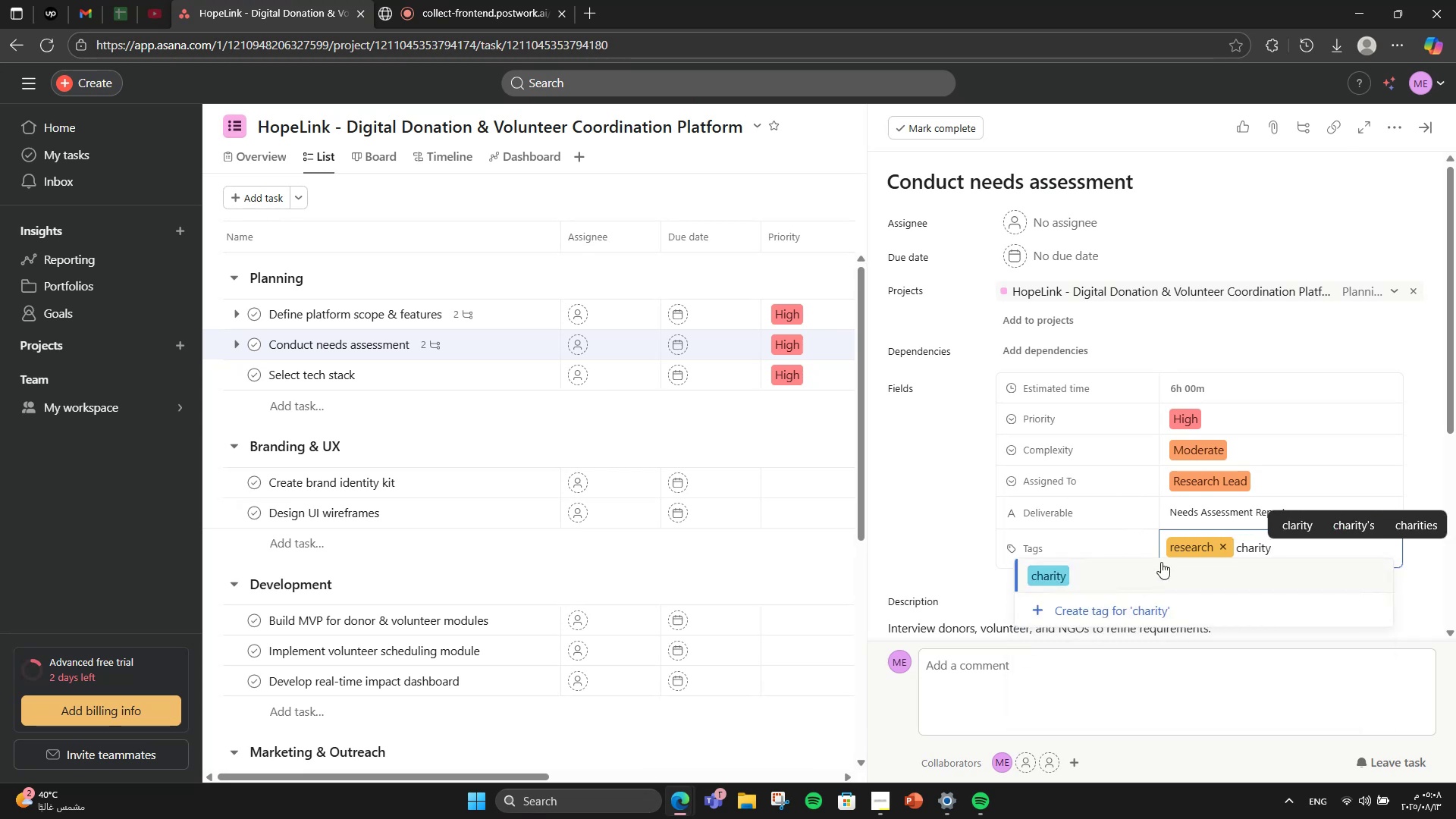 
left_click([1126, 570])
 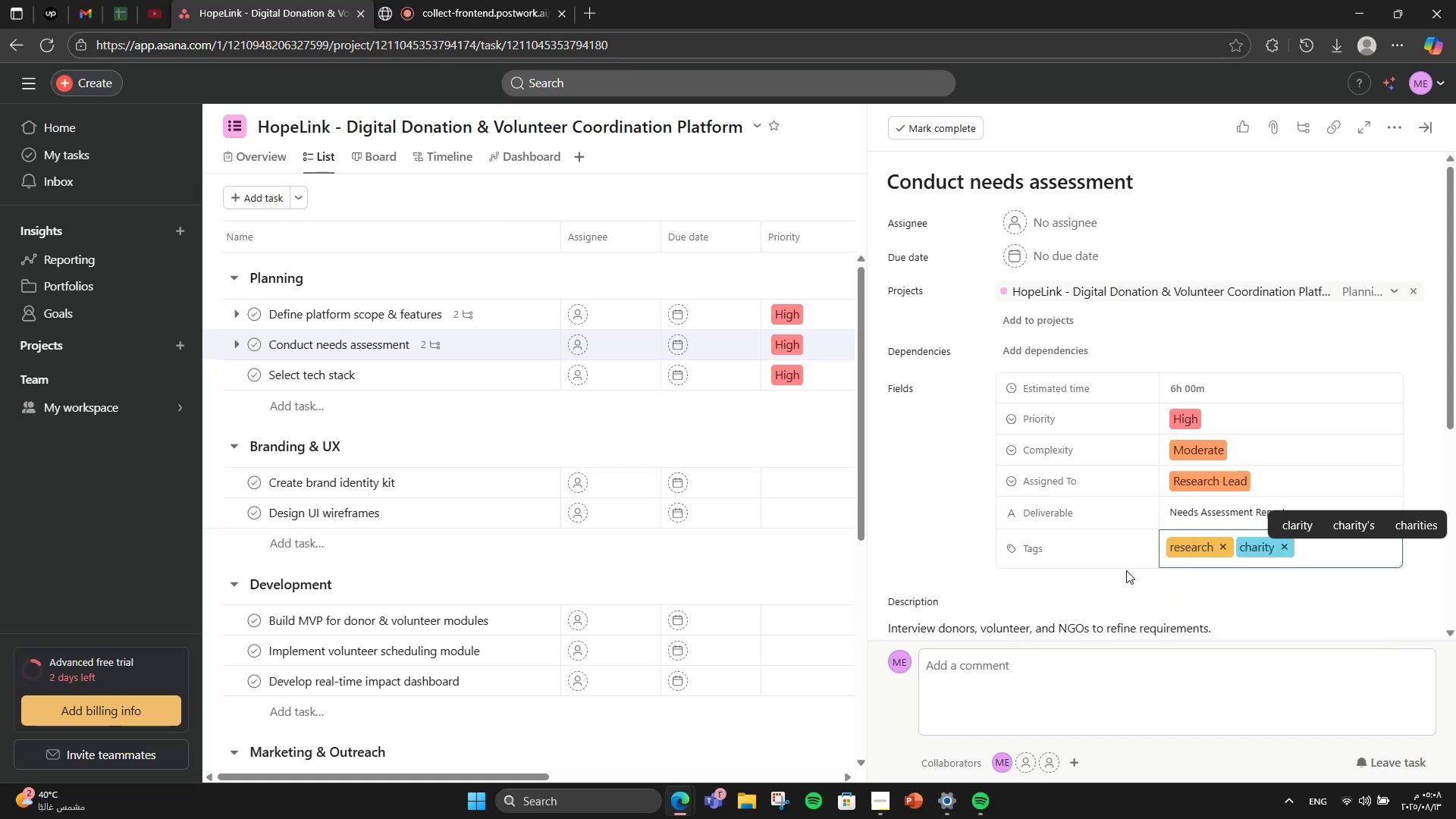 
type(user)
 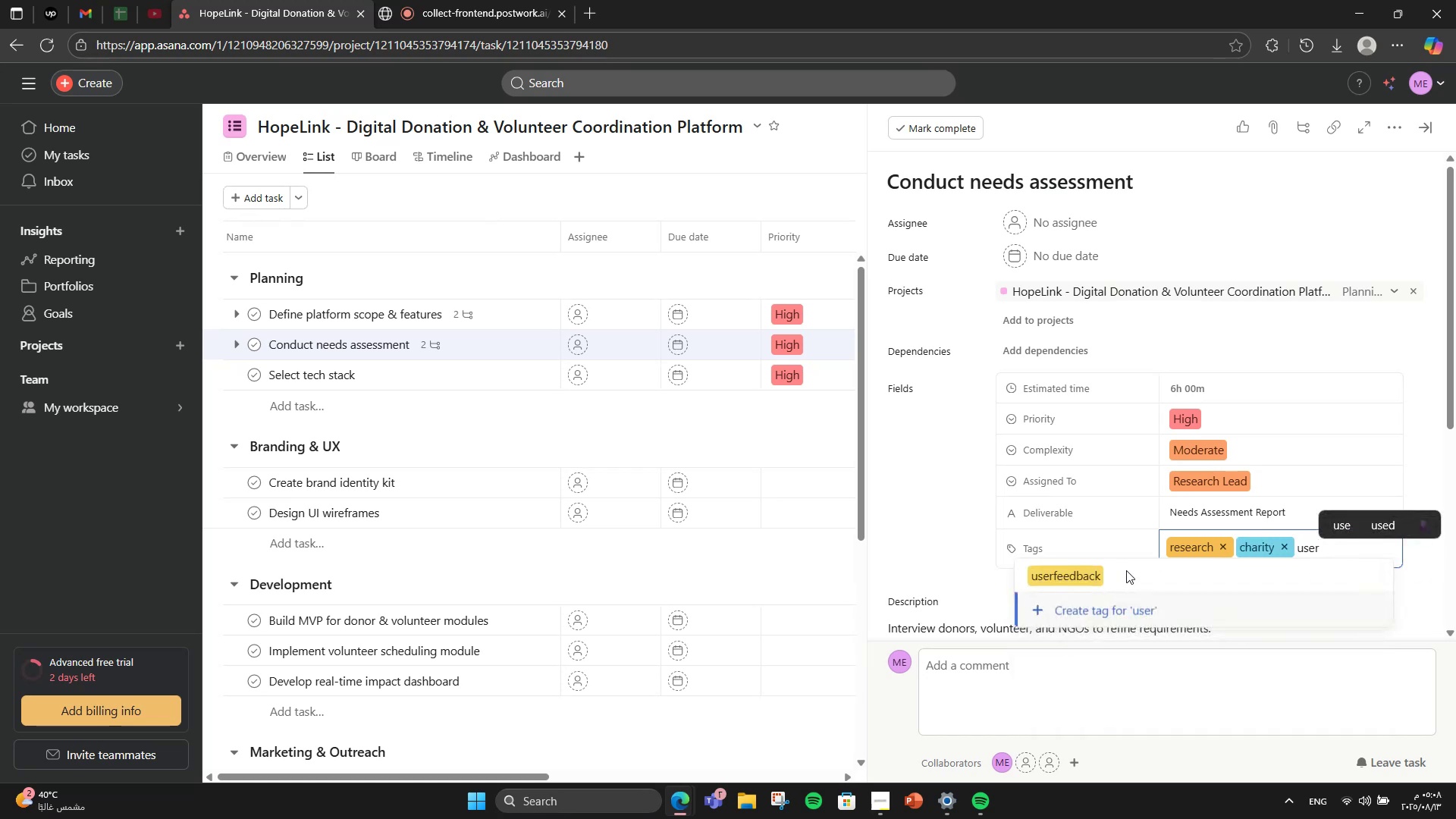 
left_click([1126, 570])
 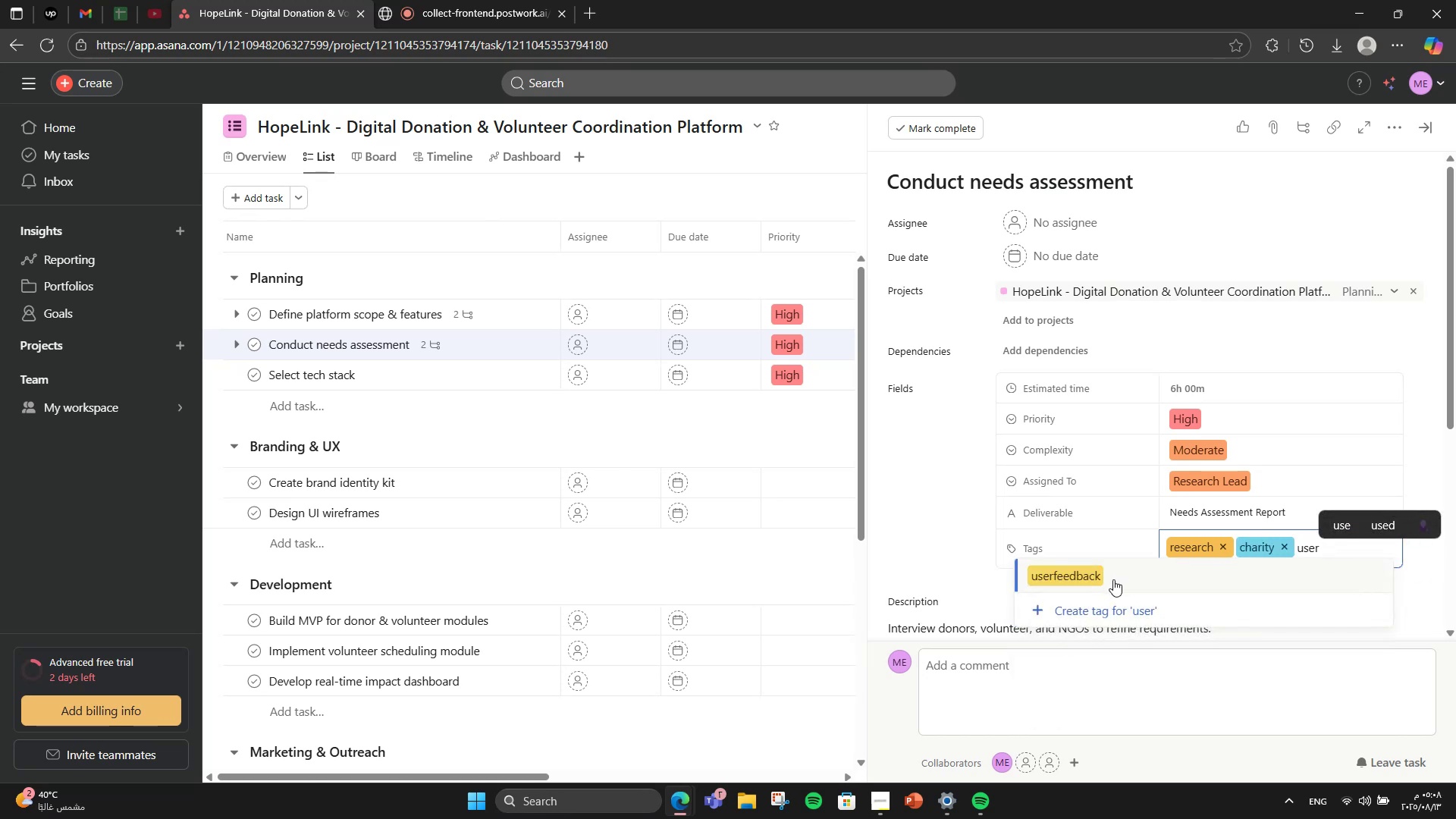 
left_click([1113, 579])
 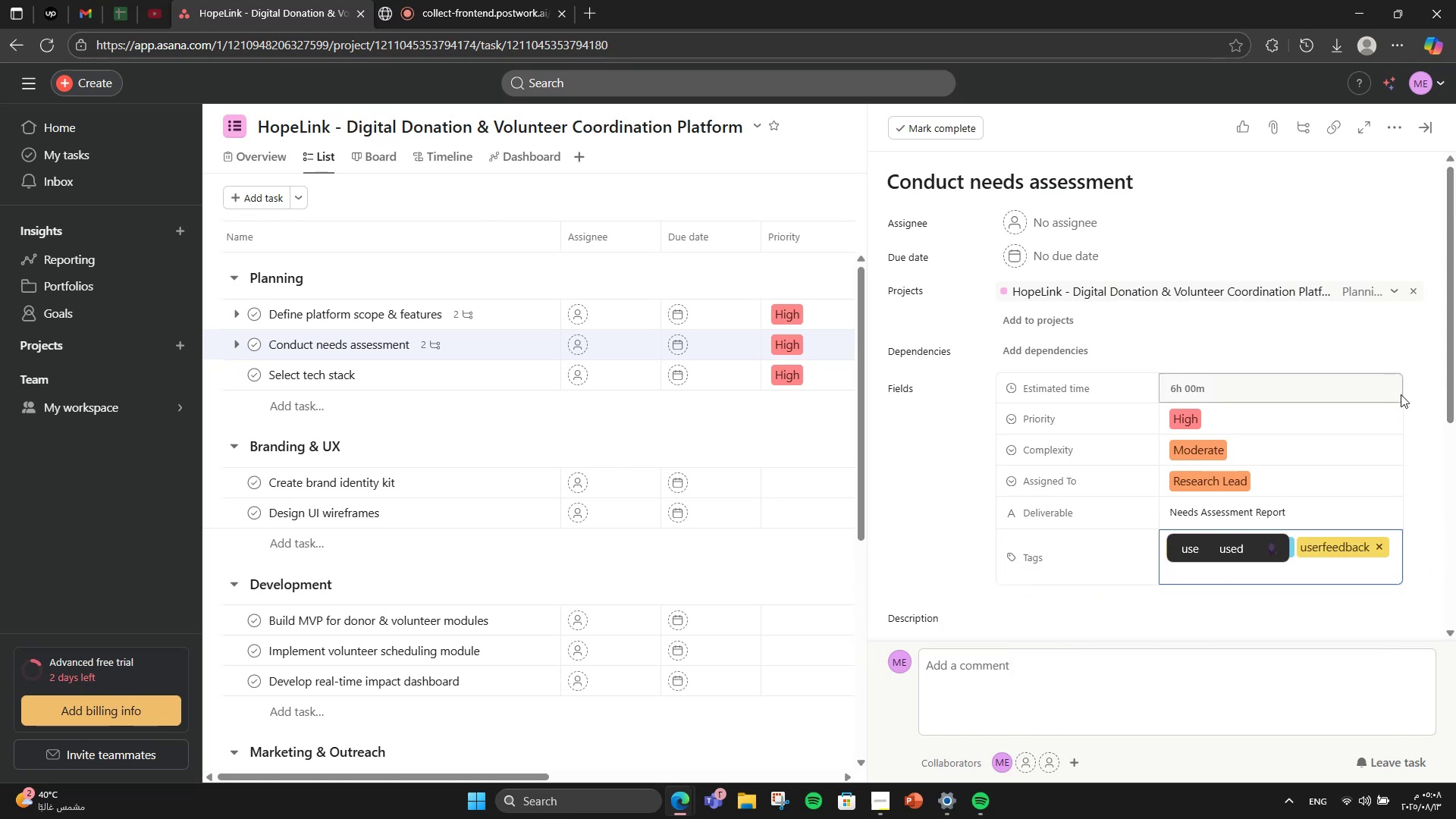 
key(Backspace)
 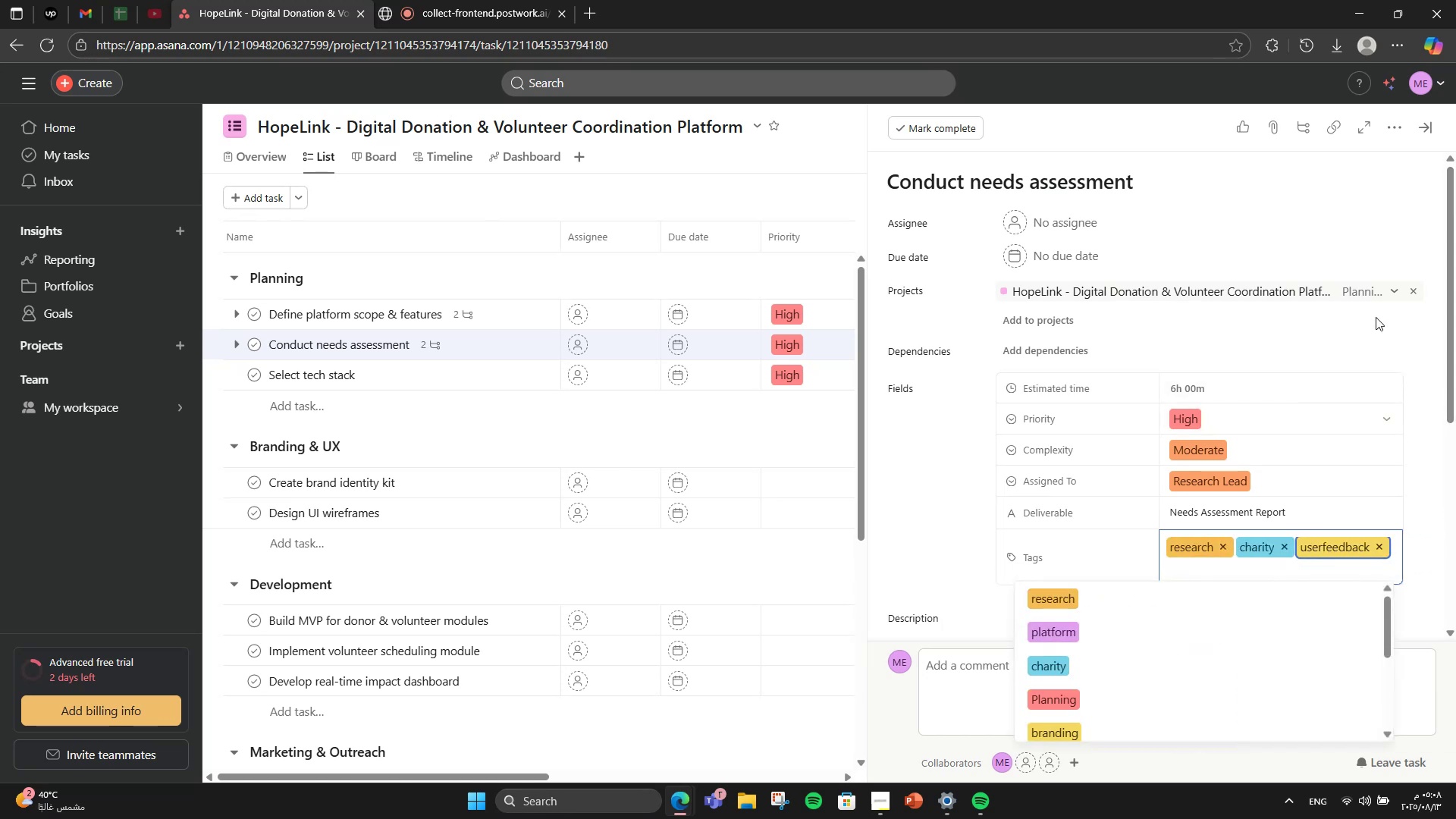 
left_click([1361, 224])
 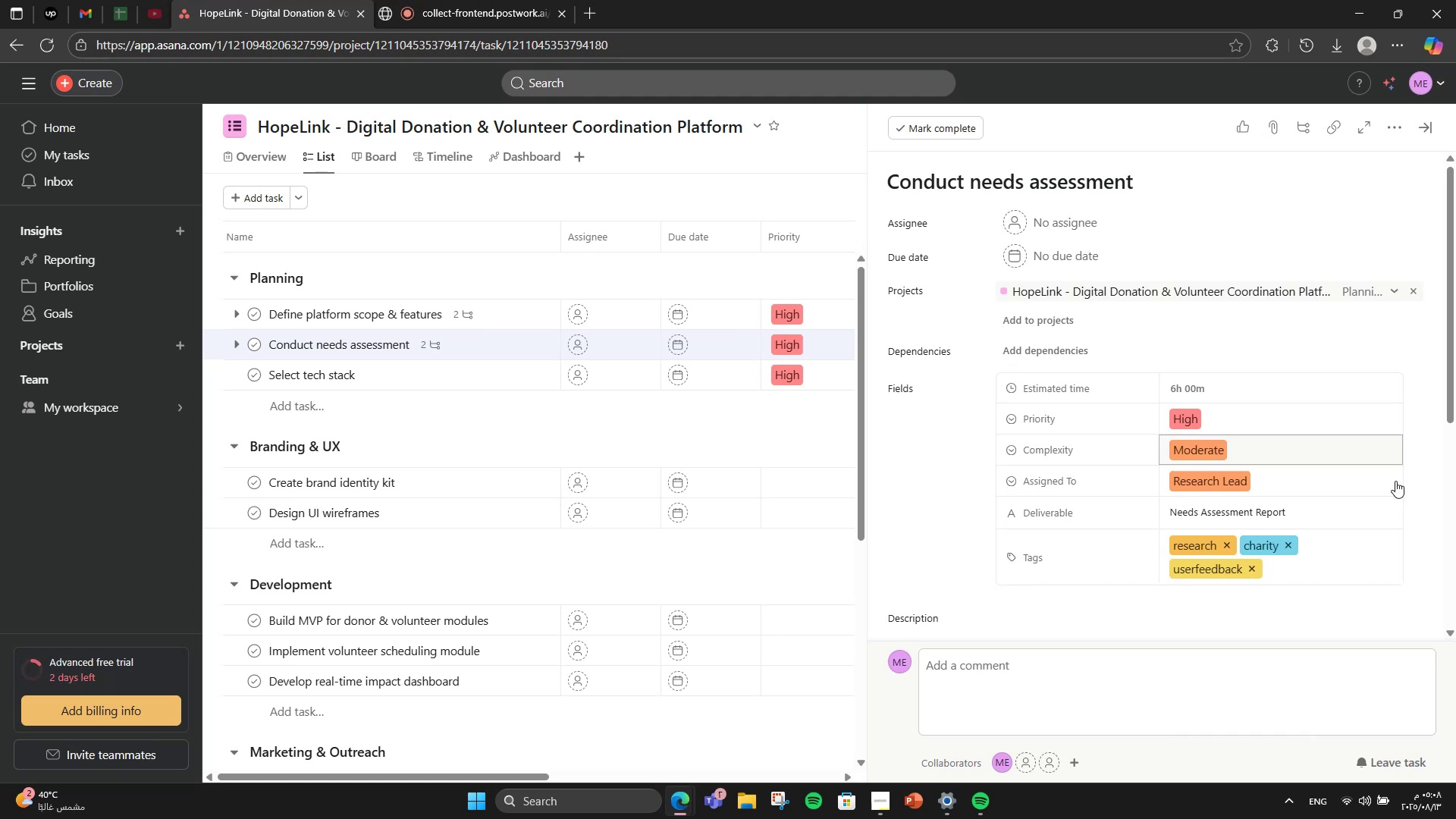 
scroll: coordinate [1400, 518], scroll_direction: down, amount: 2.0
 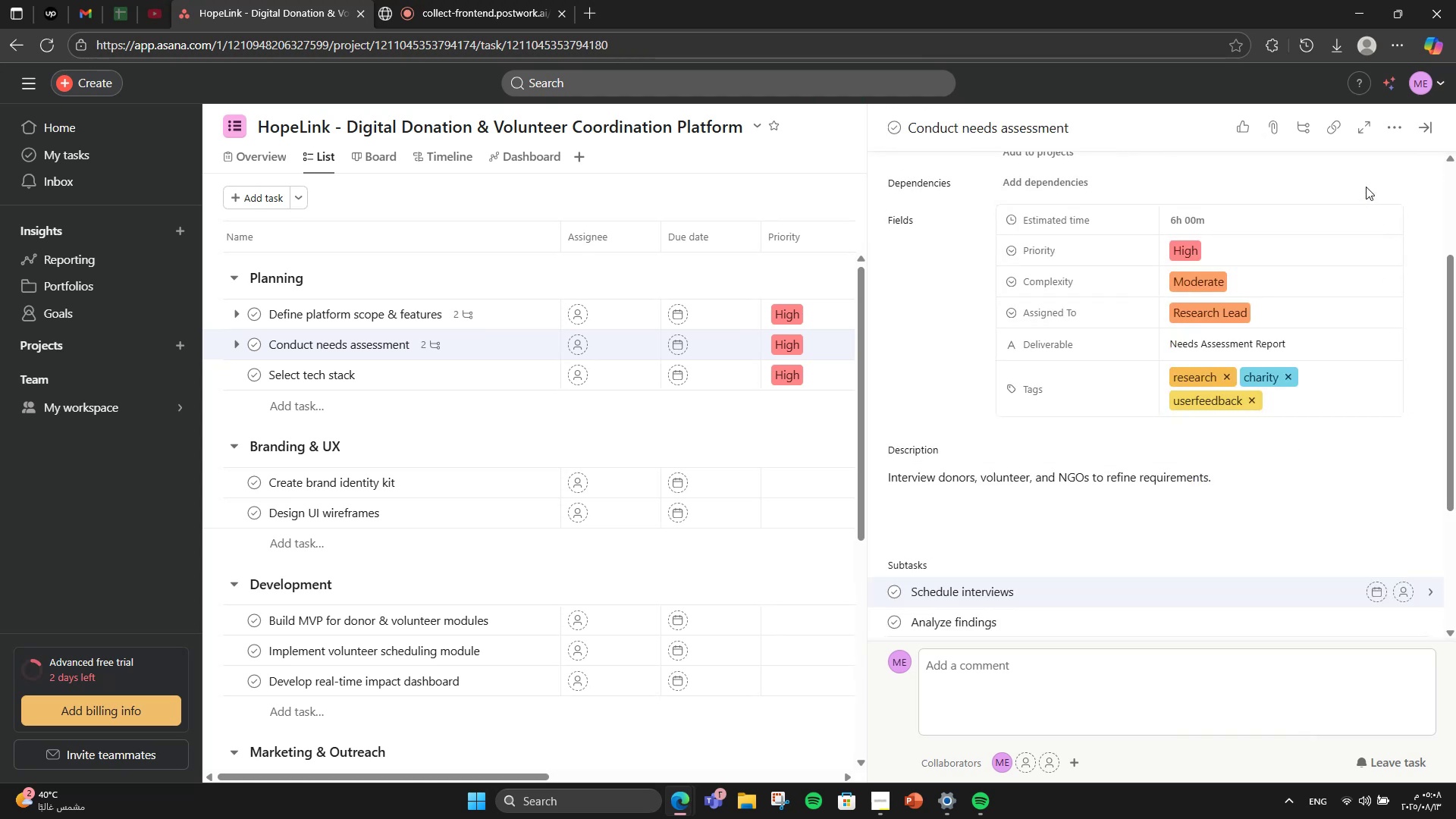 
mouse_move([1412, 139])
 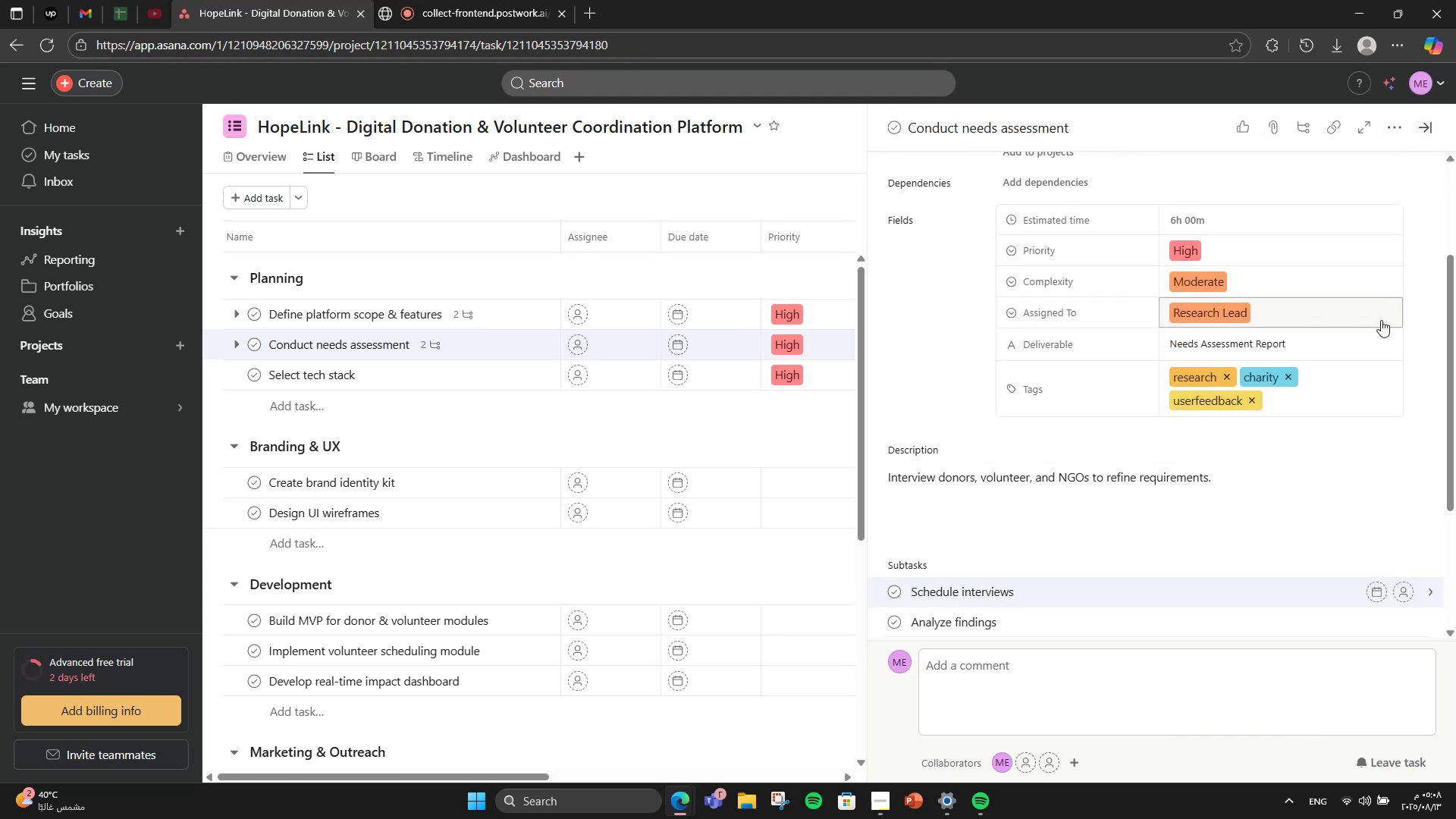 
scroll: coordinate [1380, 322], scroll_direction: down, amount: 2.0
 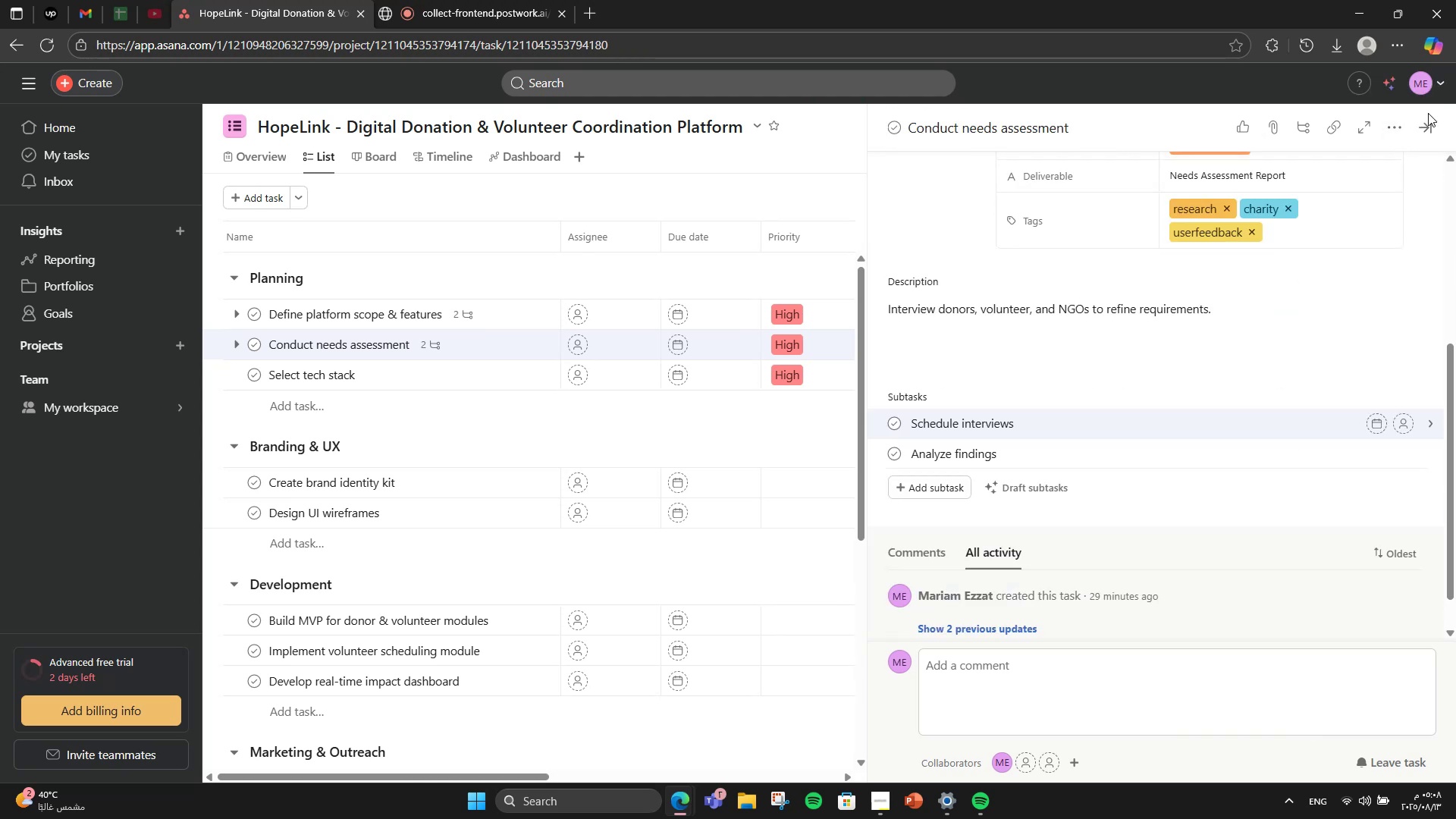 
left_click([1427, 124])
 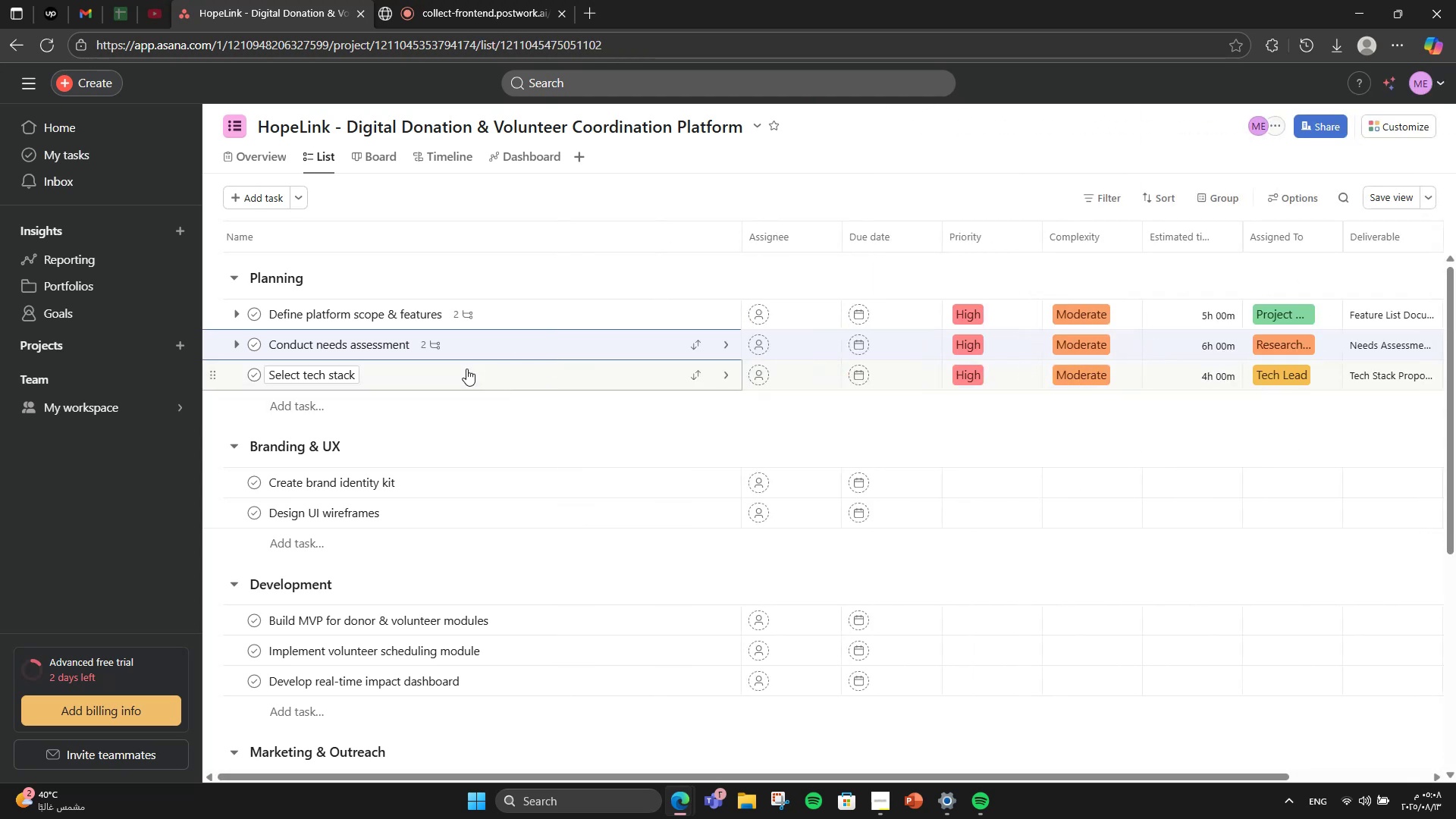 
left_click([466, 366])
 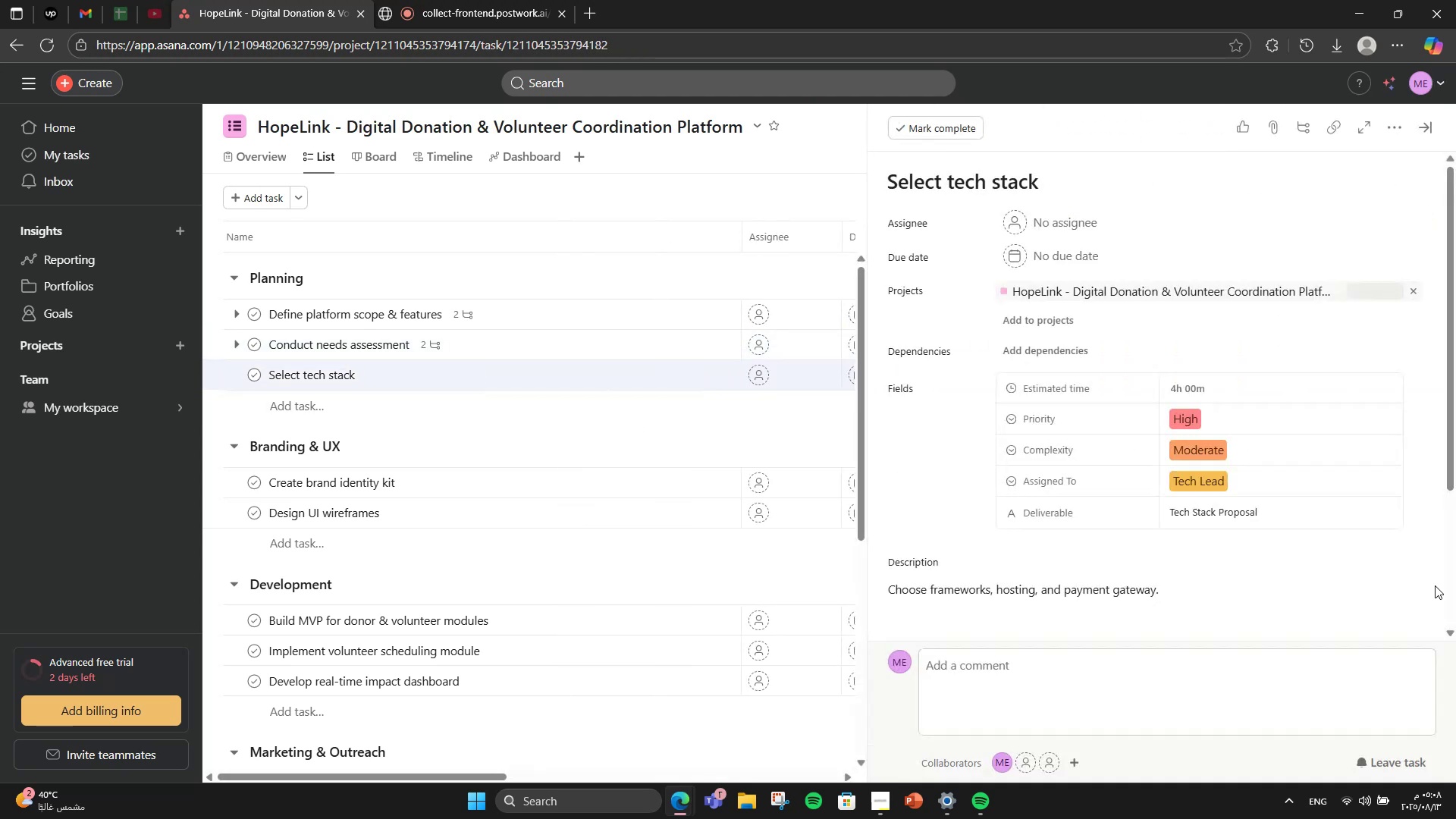 
scroll: coordinate [1327, 533], scroll_direction: down, amount: 2.0
 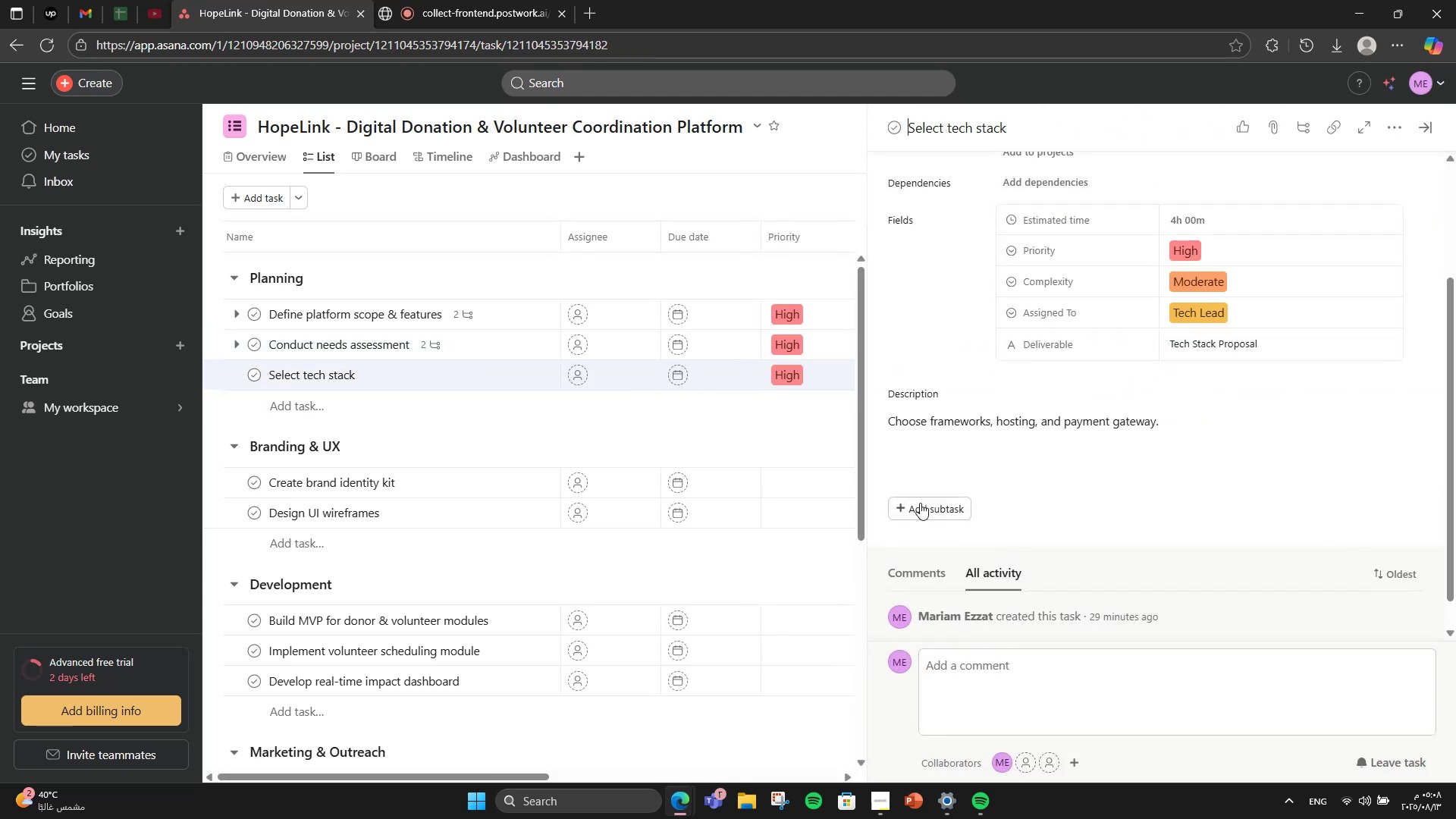 
left_click([919, 504])
 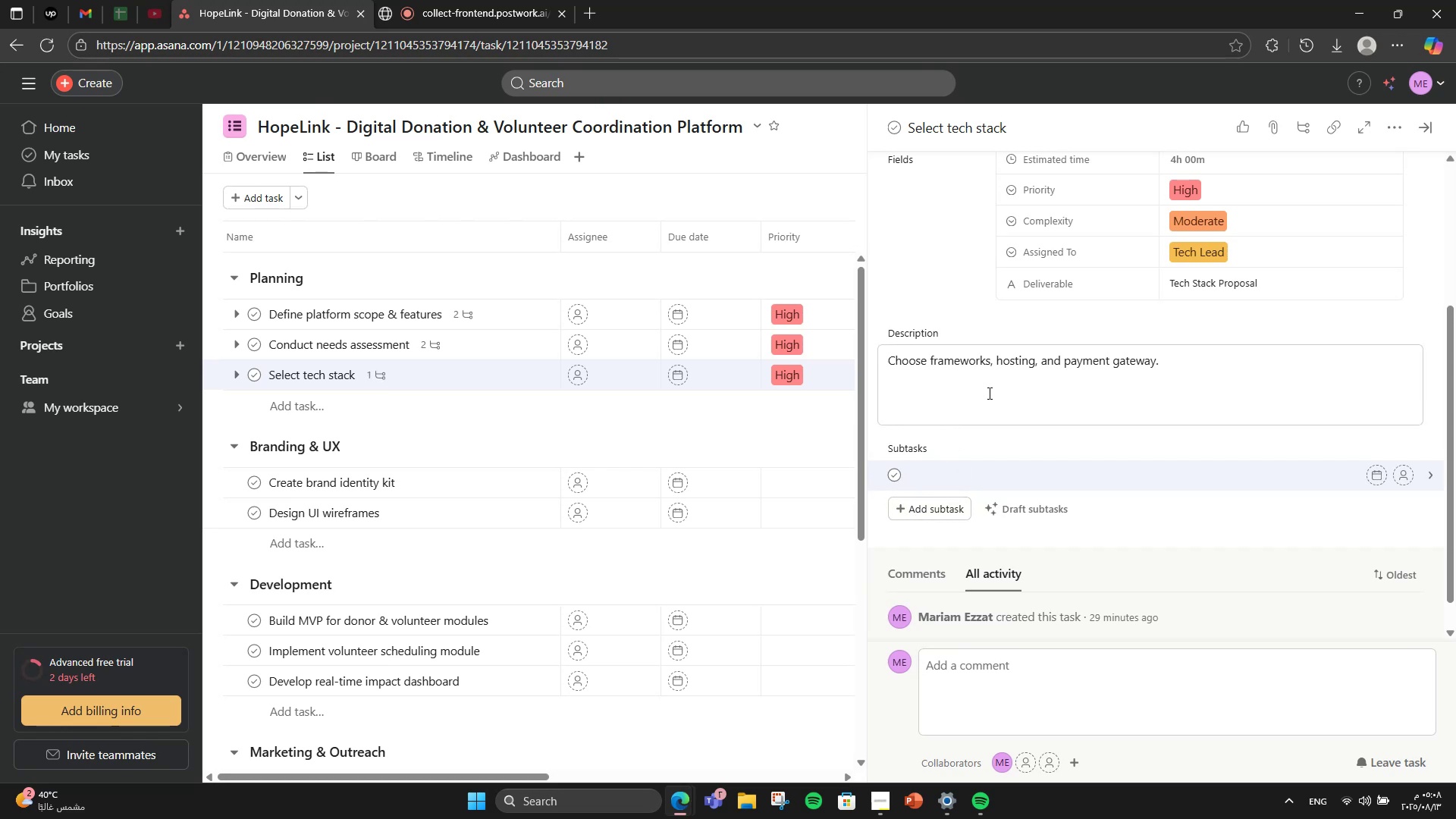 
type(Cop)
key(Backspace)
type(mpare platform)
 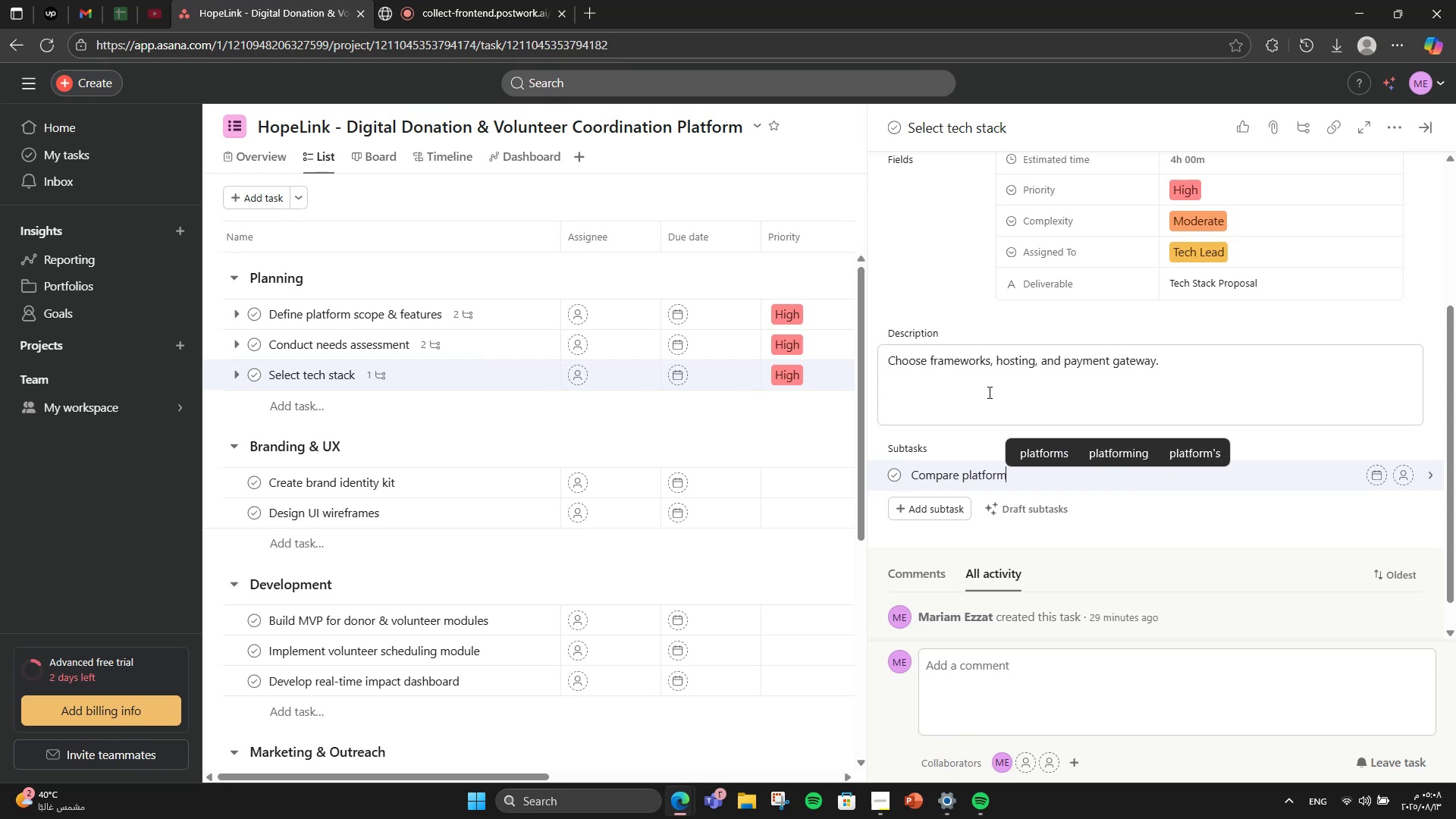 
key(Enter)
 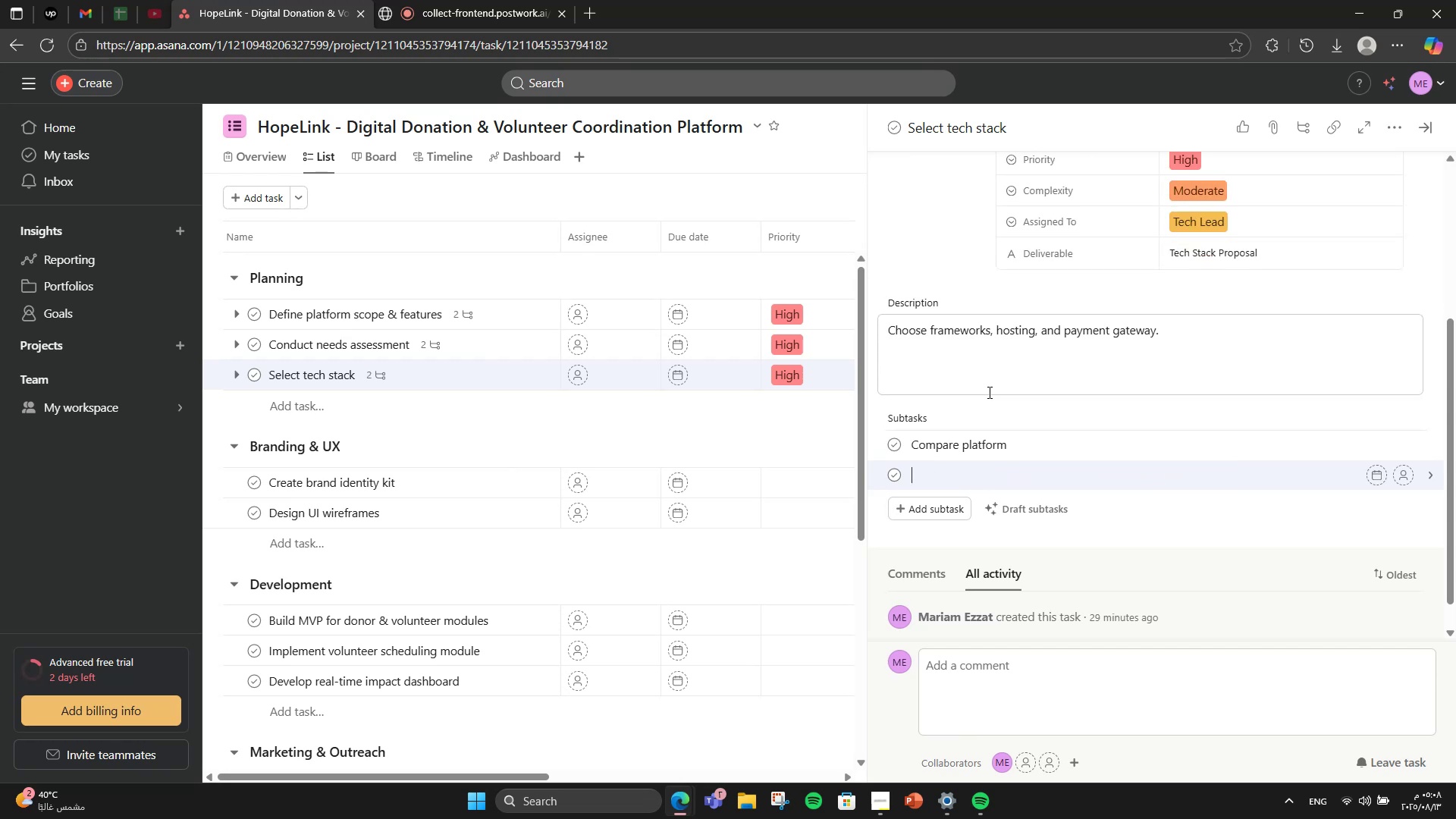 
key(Backspace)
 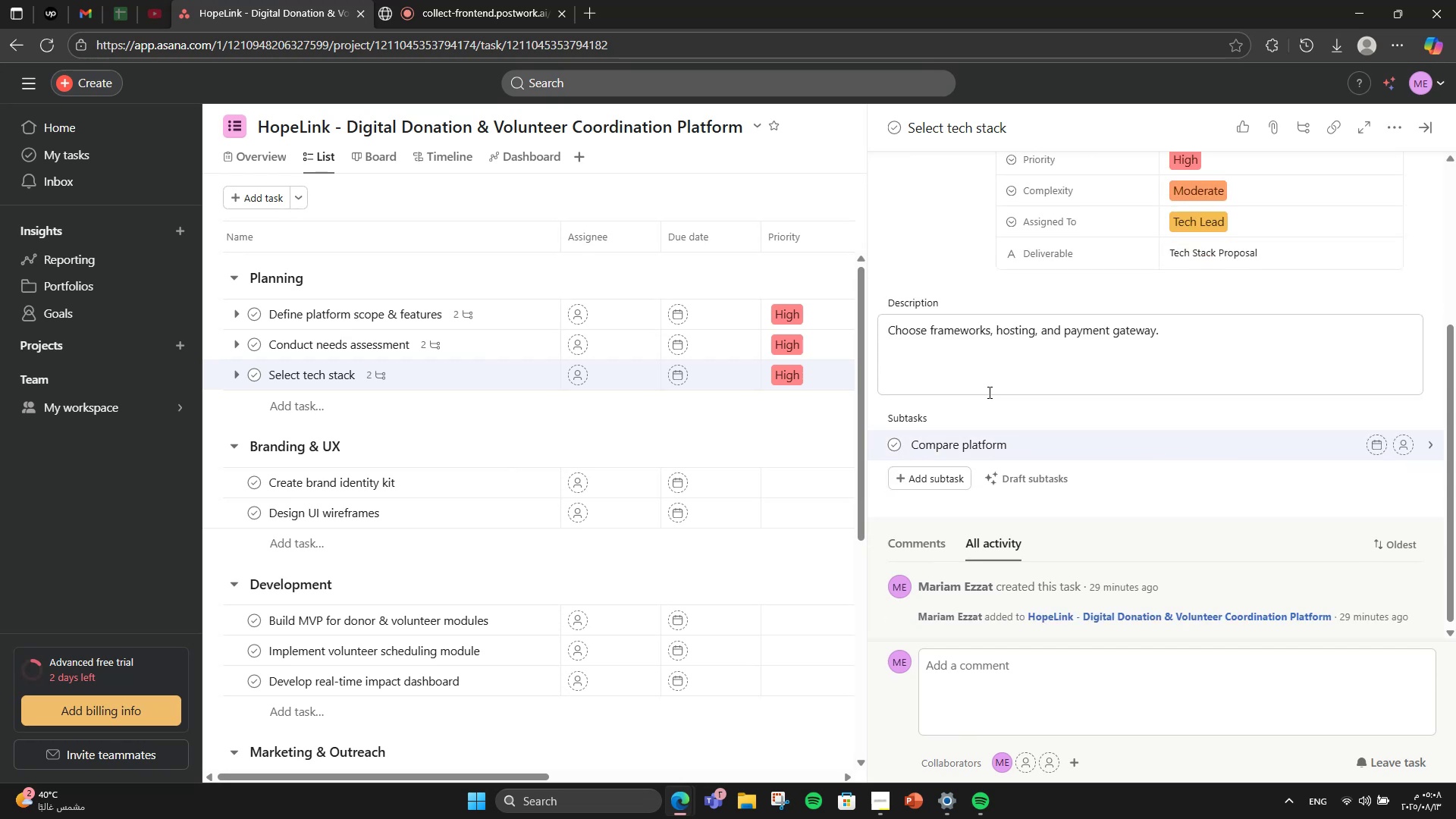 
key(S)
 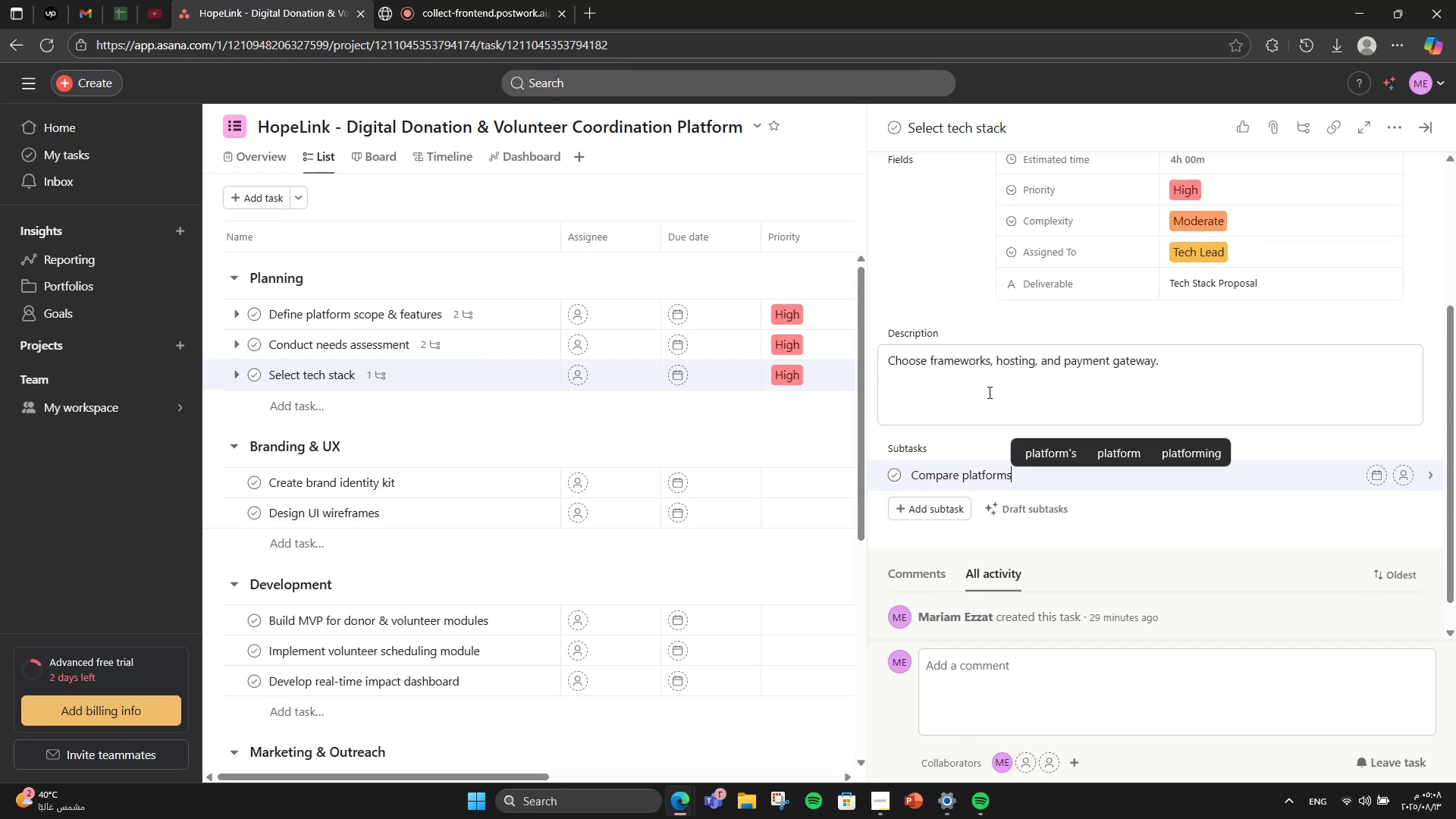 
key(Enter)
 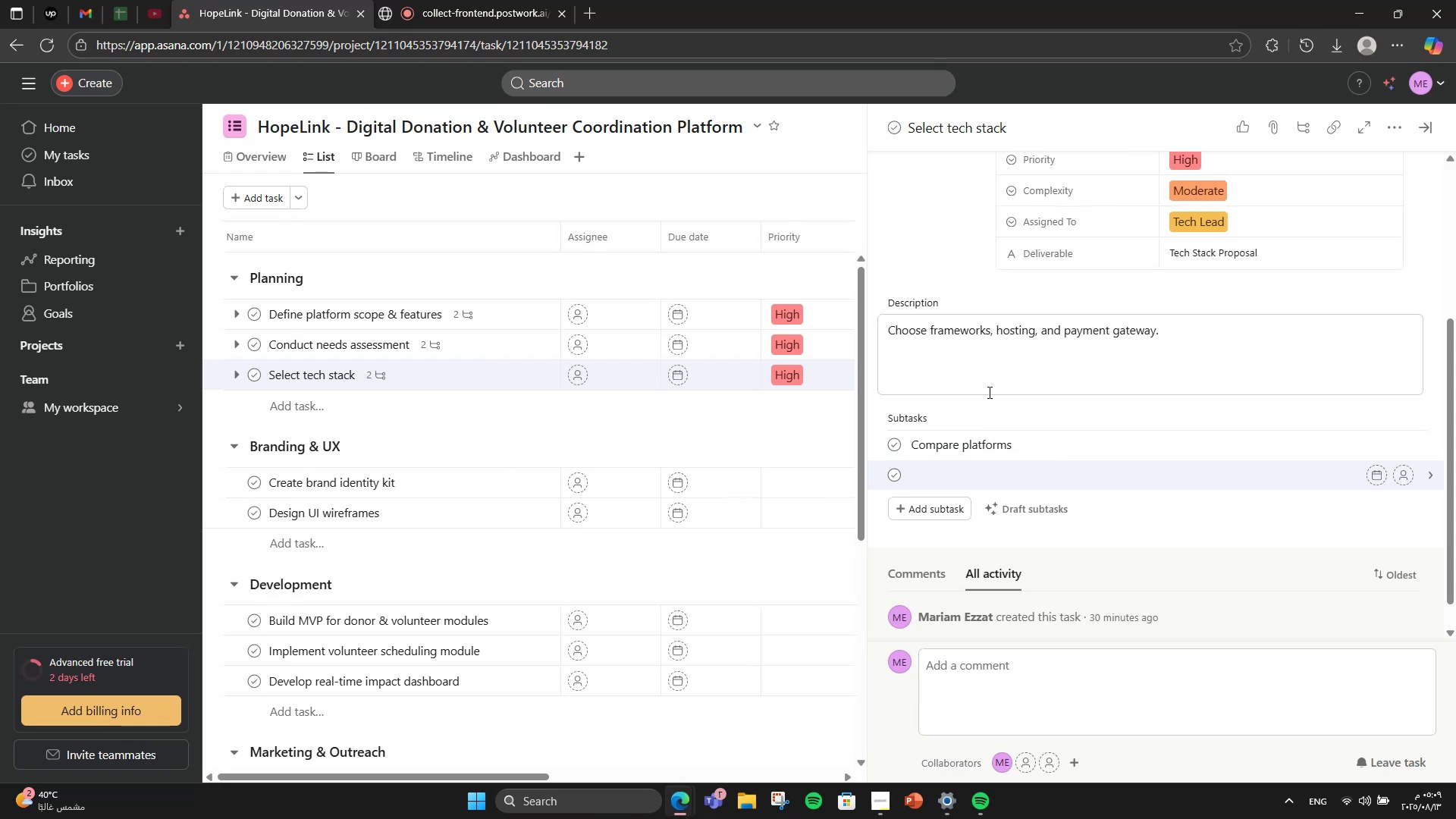 
type(Finalize vendi)
key(Backspace)
type(or)
 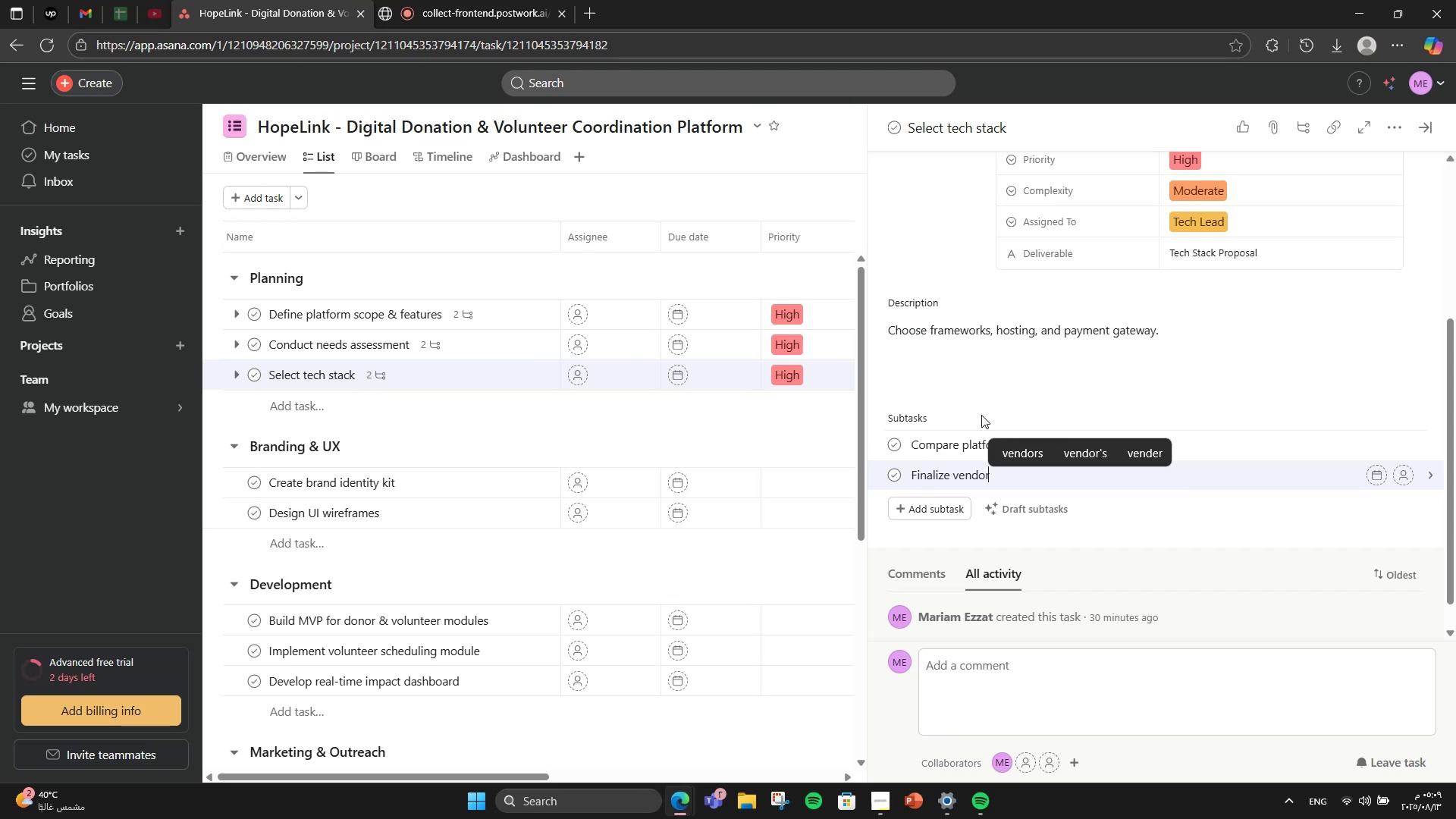 
scroll: coordinate [974, 441], scroll_direction: up, amount: 3.0
 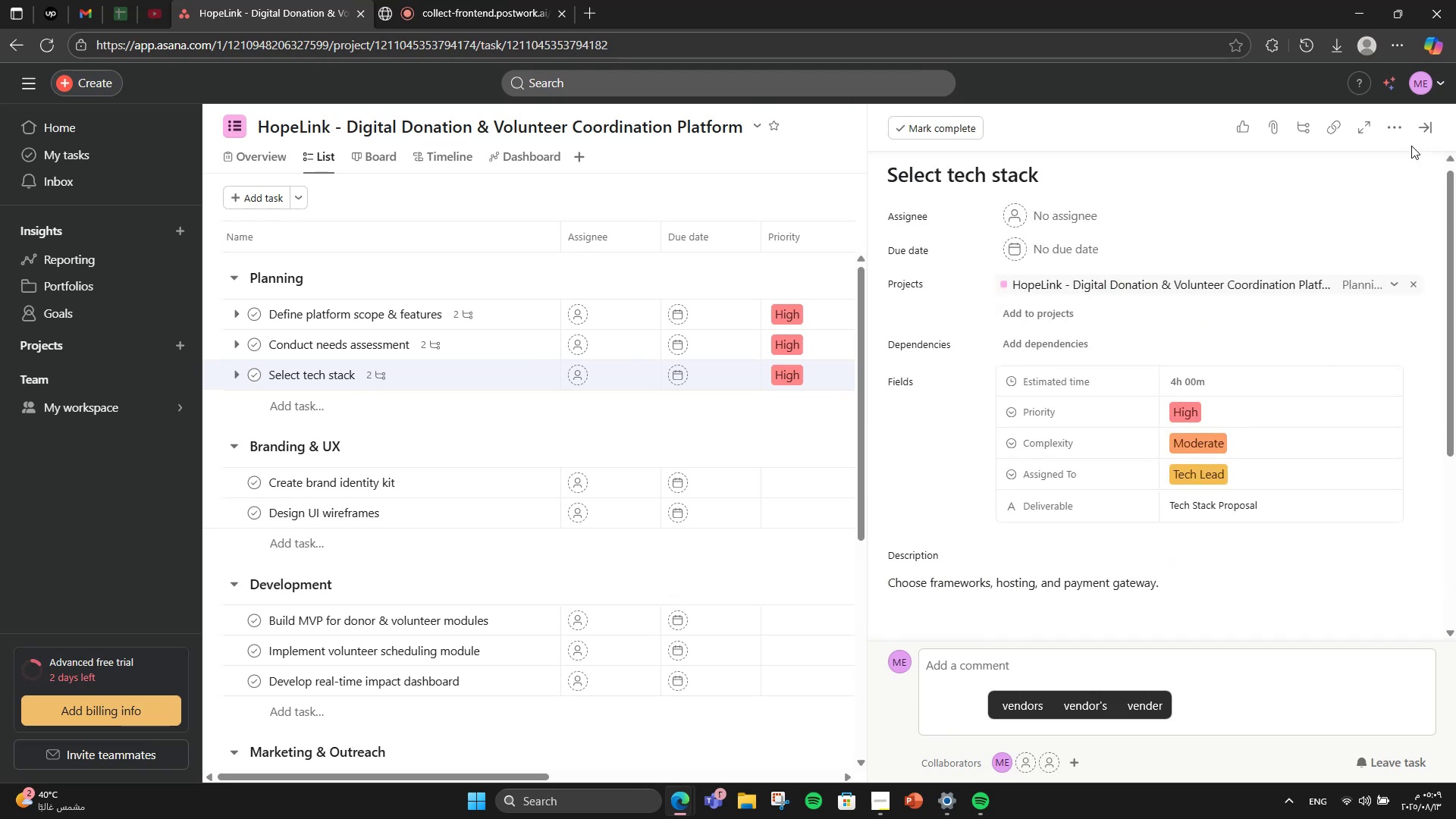 
left_click([1397, 139])
 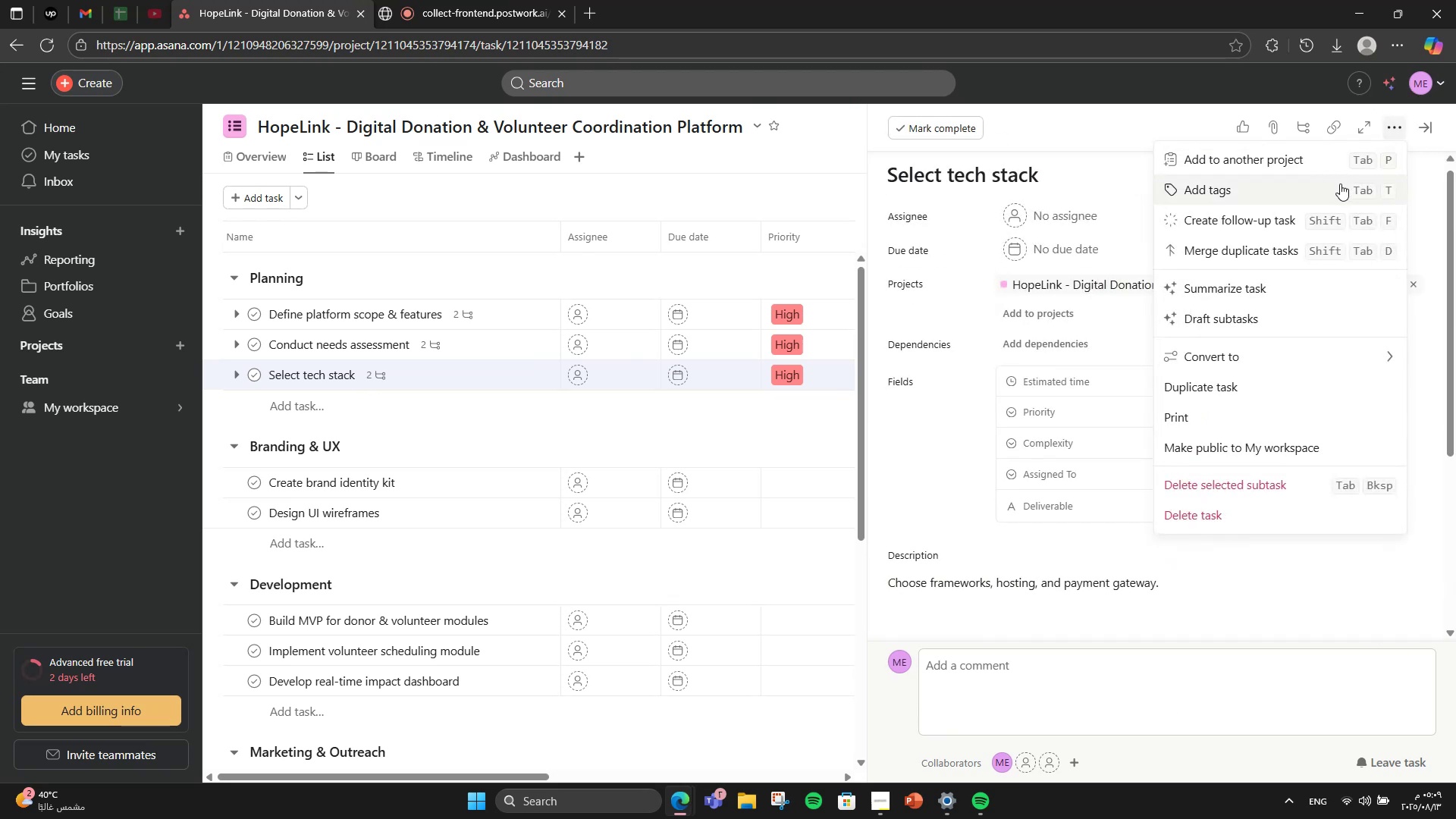 
left_click([1340, 184])
 